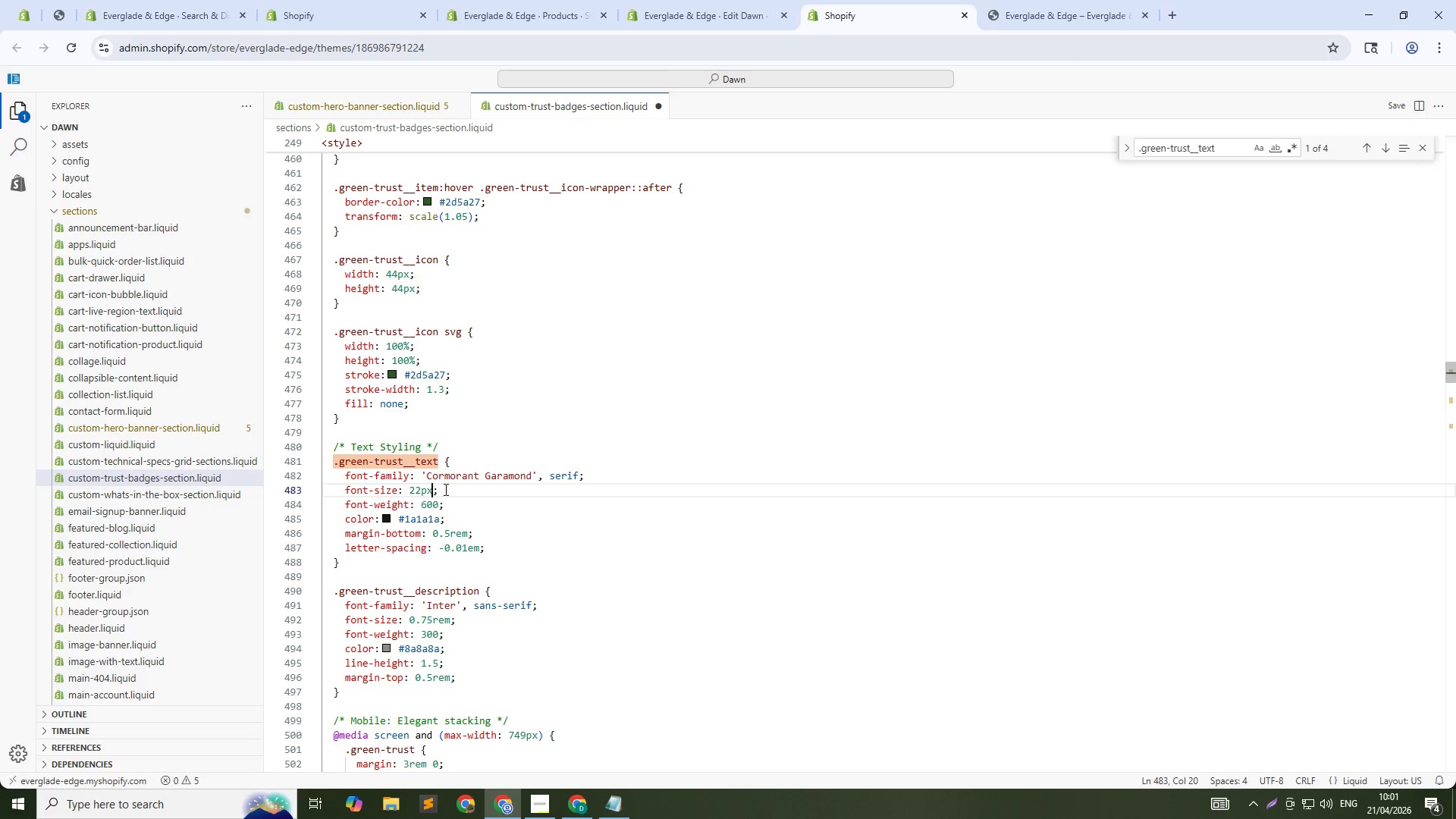 
key(Control+ControlLeft)
 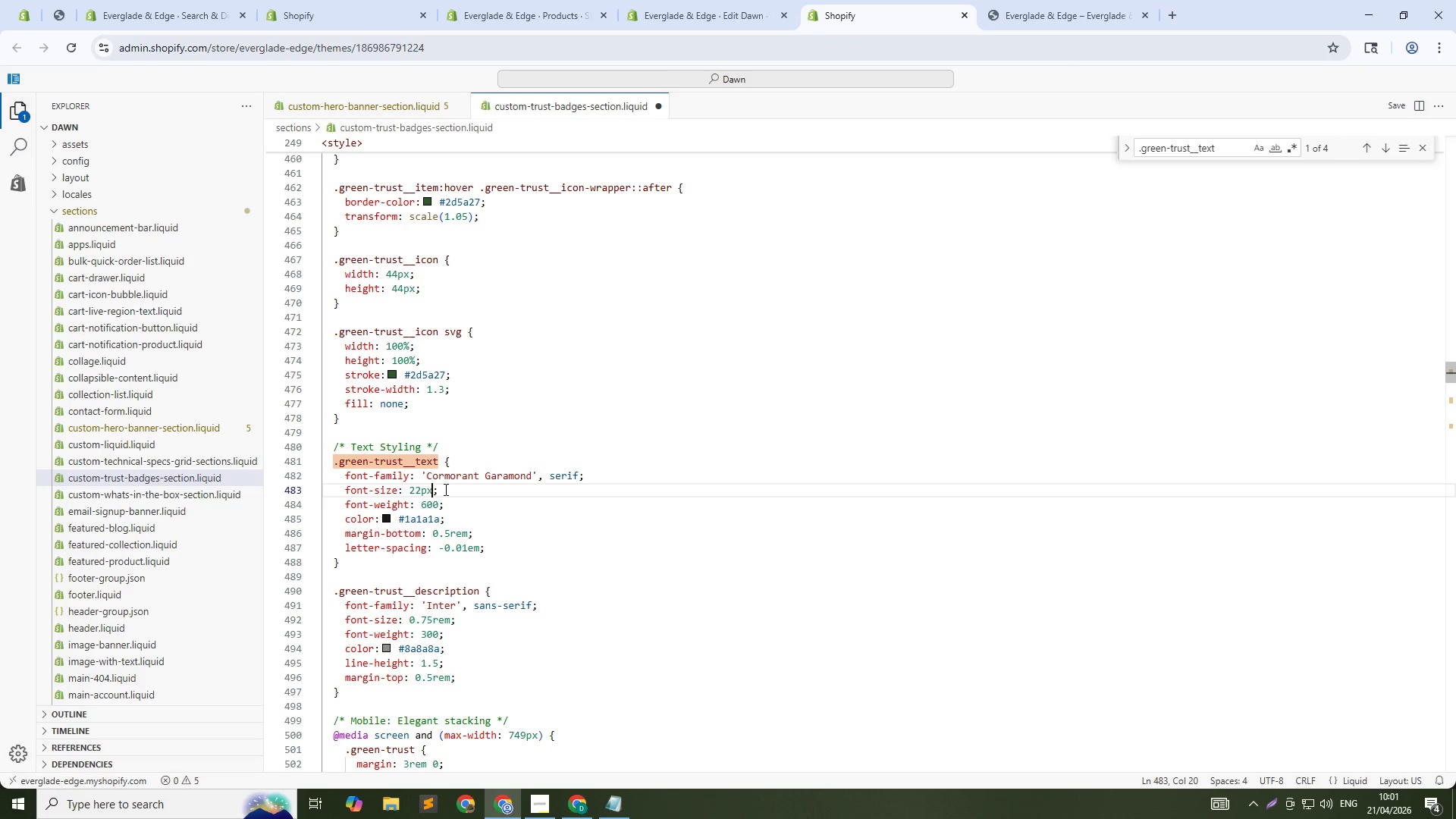 
key(Control+S)
 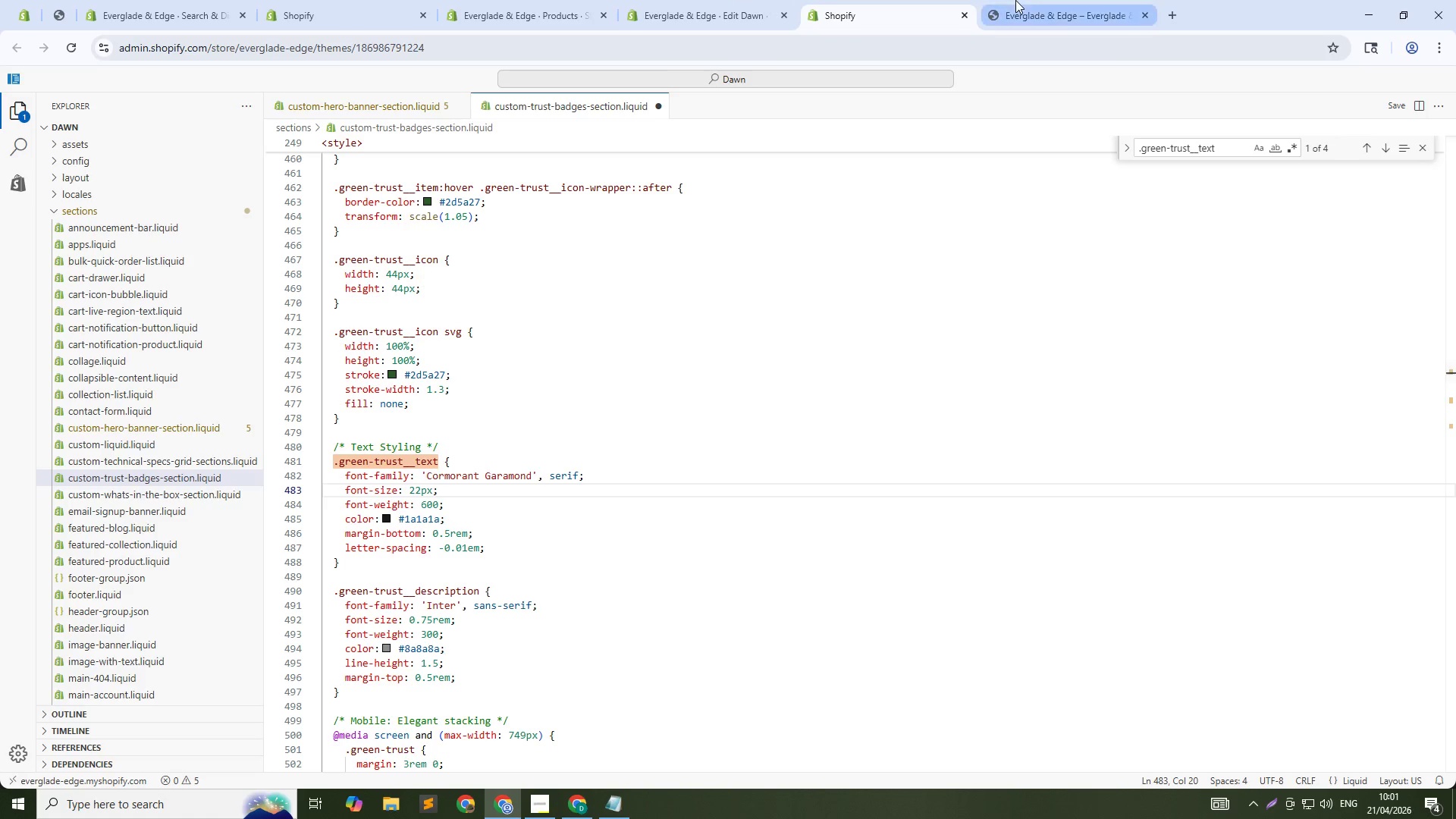 
left_click([1015, 0])
 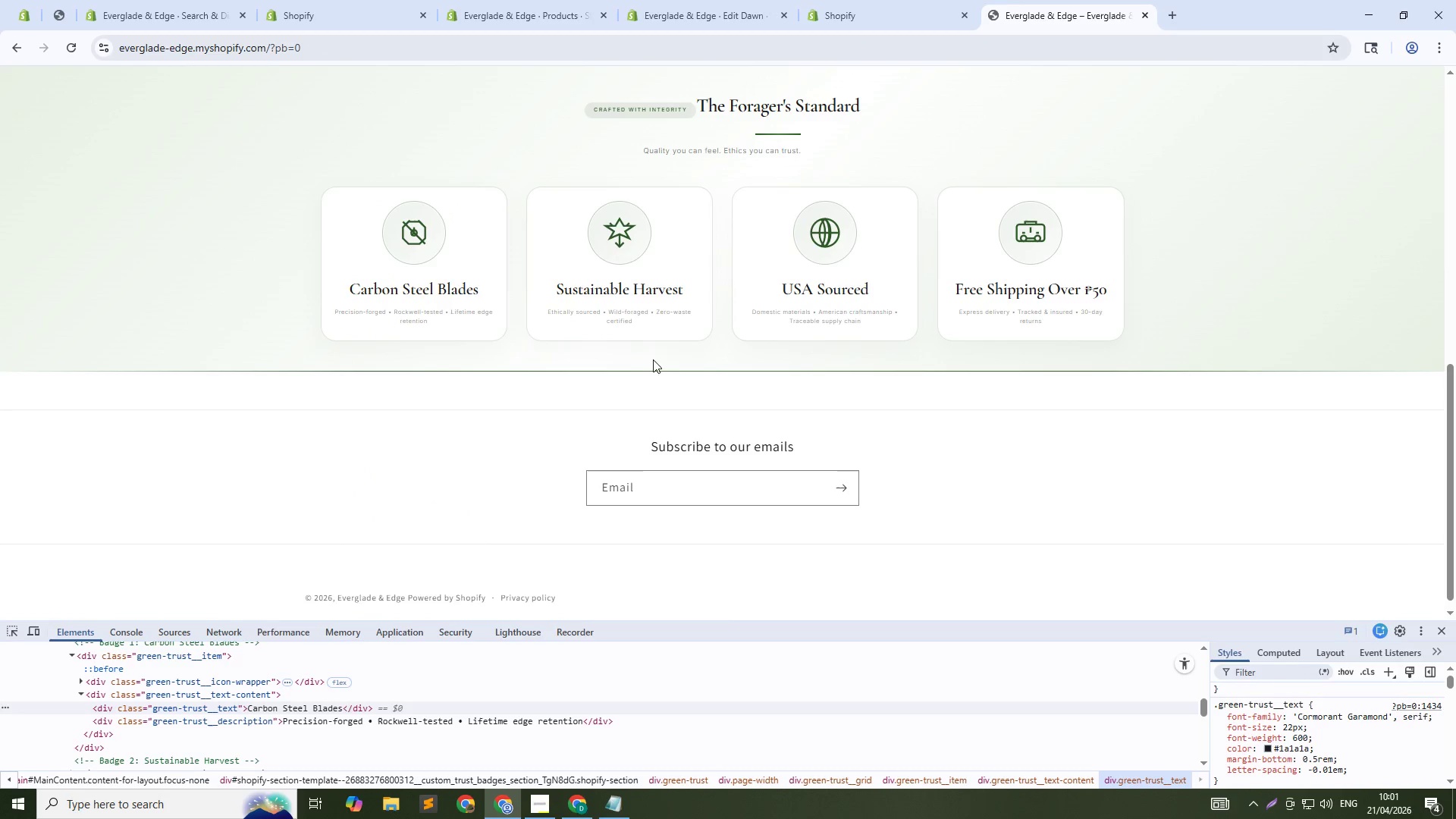 
key(Control+Shift+C)
 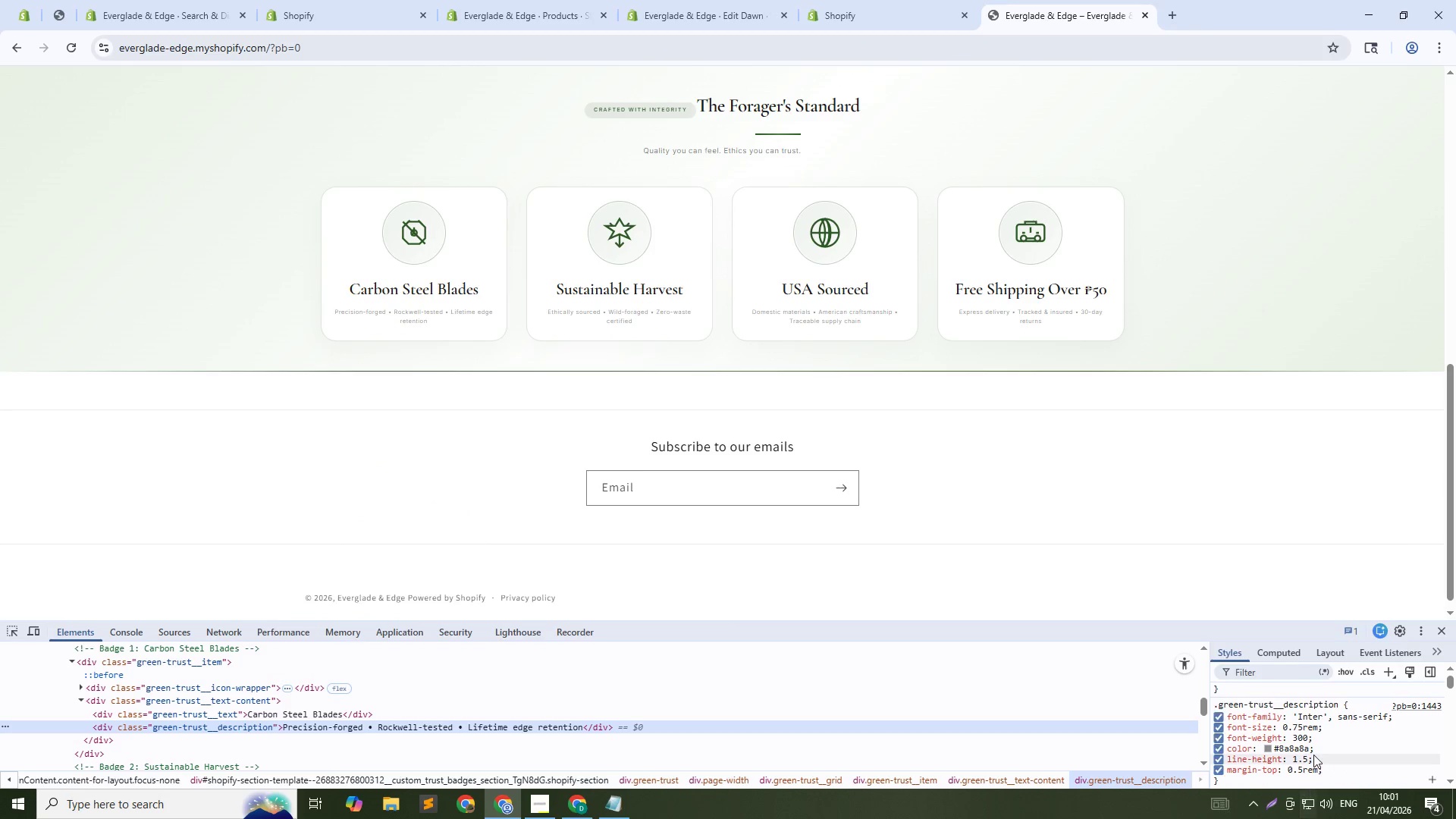 
left_click([1298, 723])
 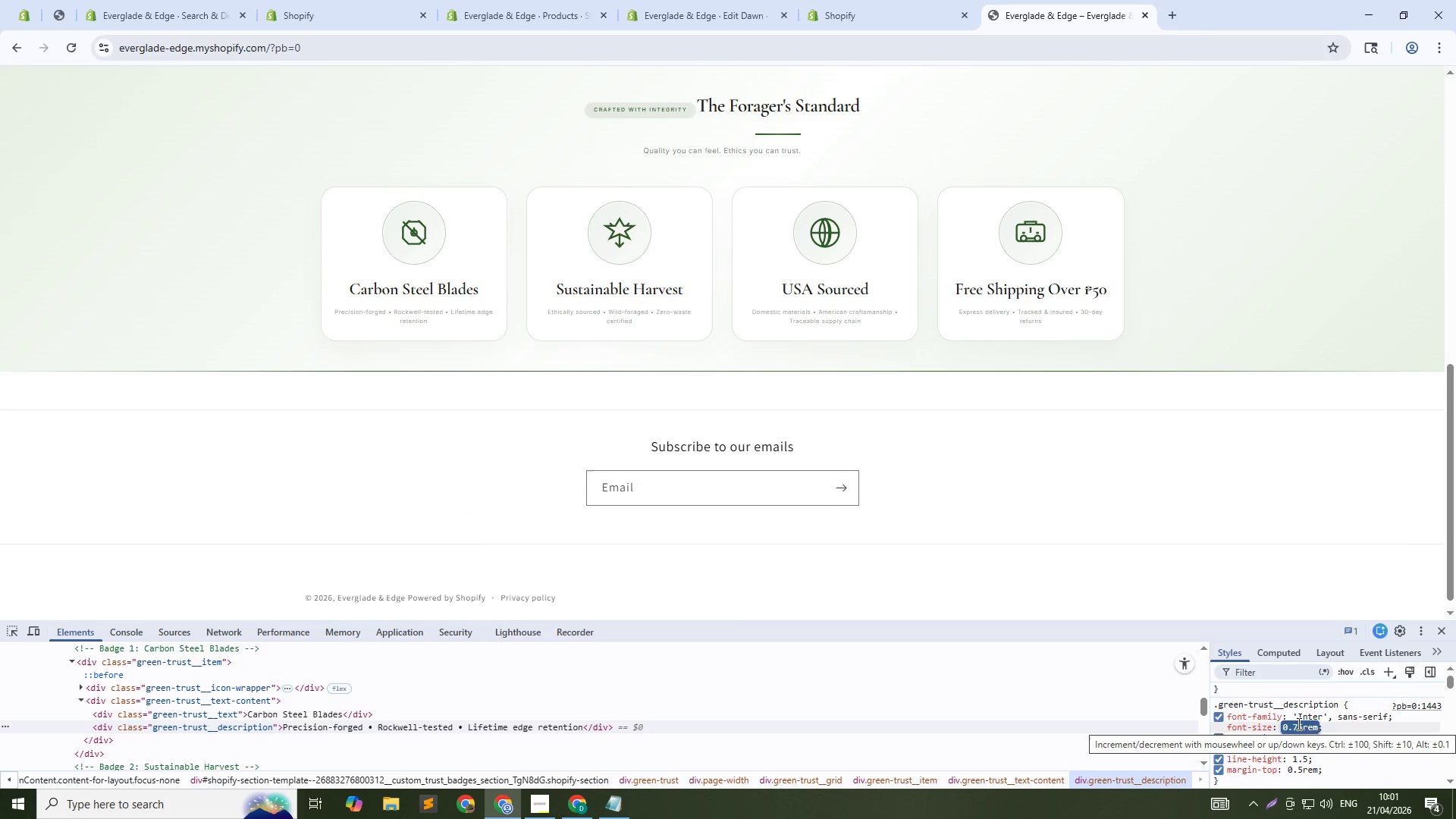 
type(14px)
 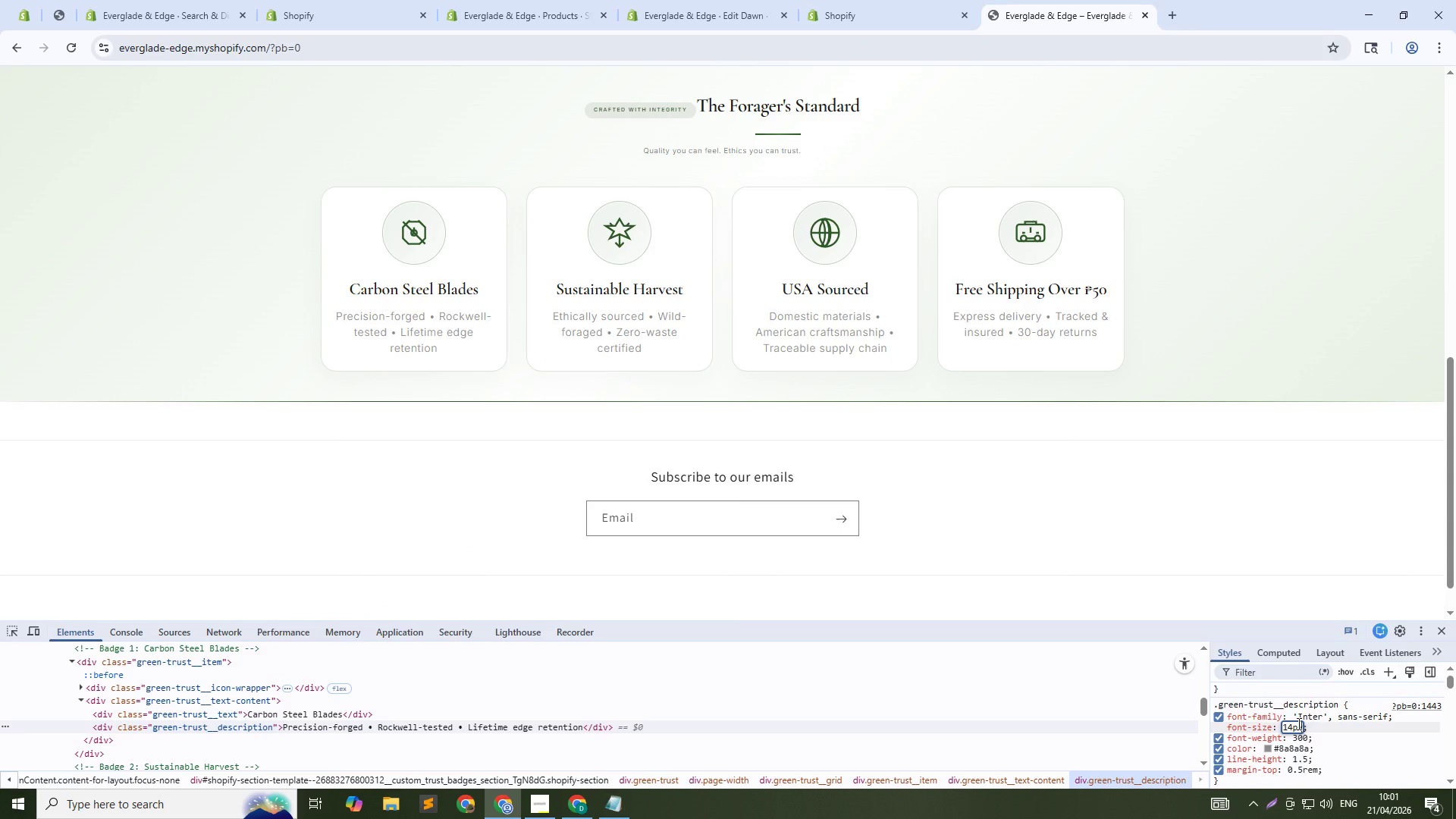 
key(ArrowDown)
 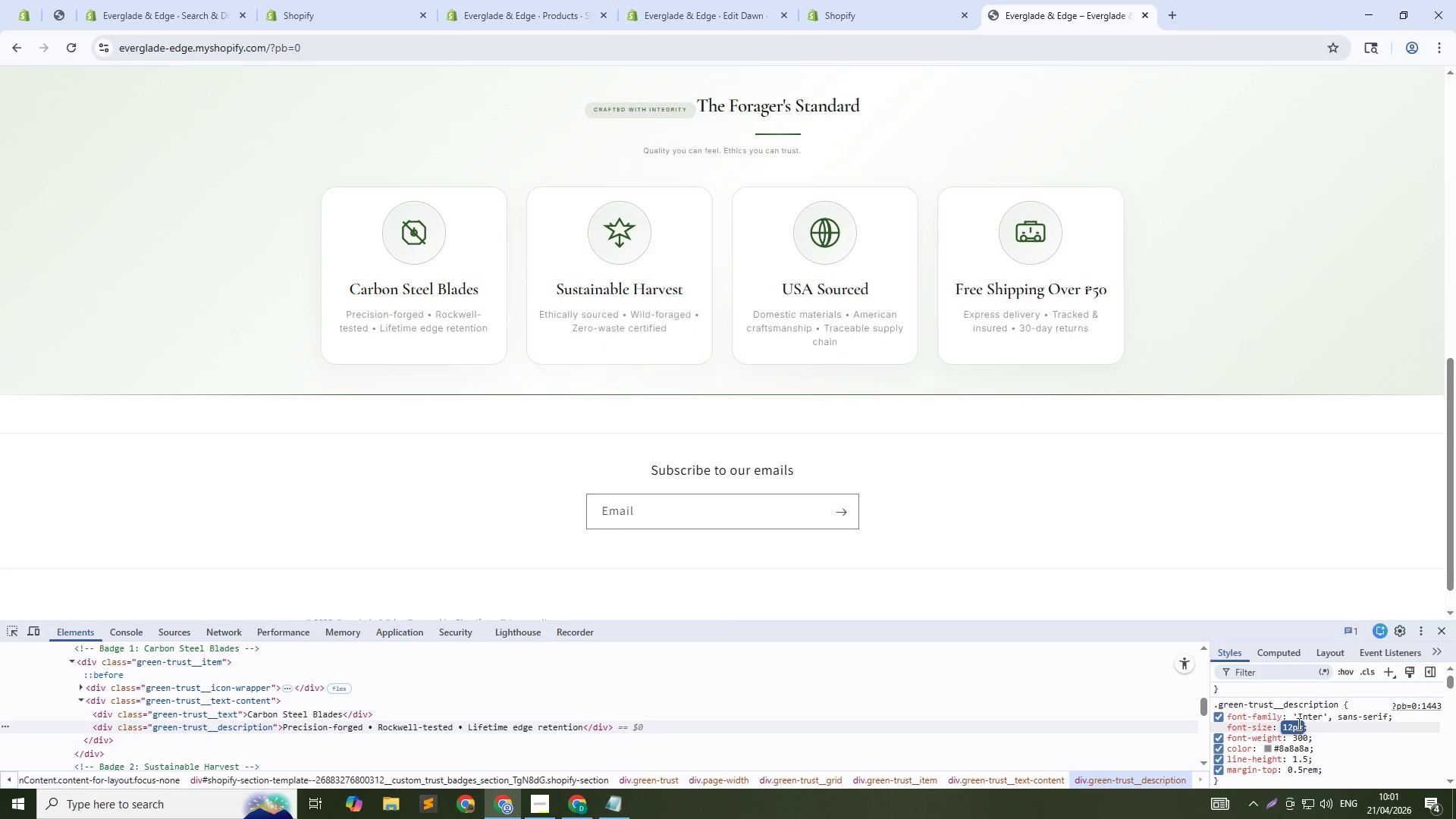 
key(ArrowDown)
 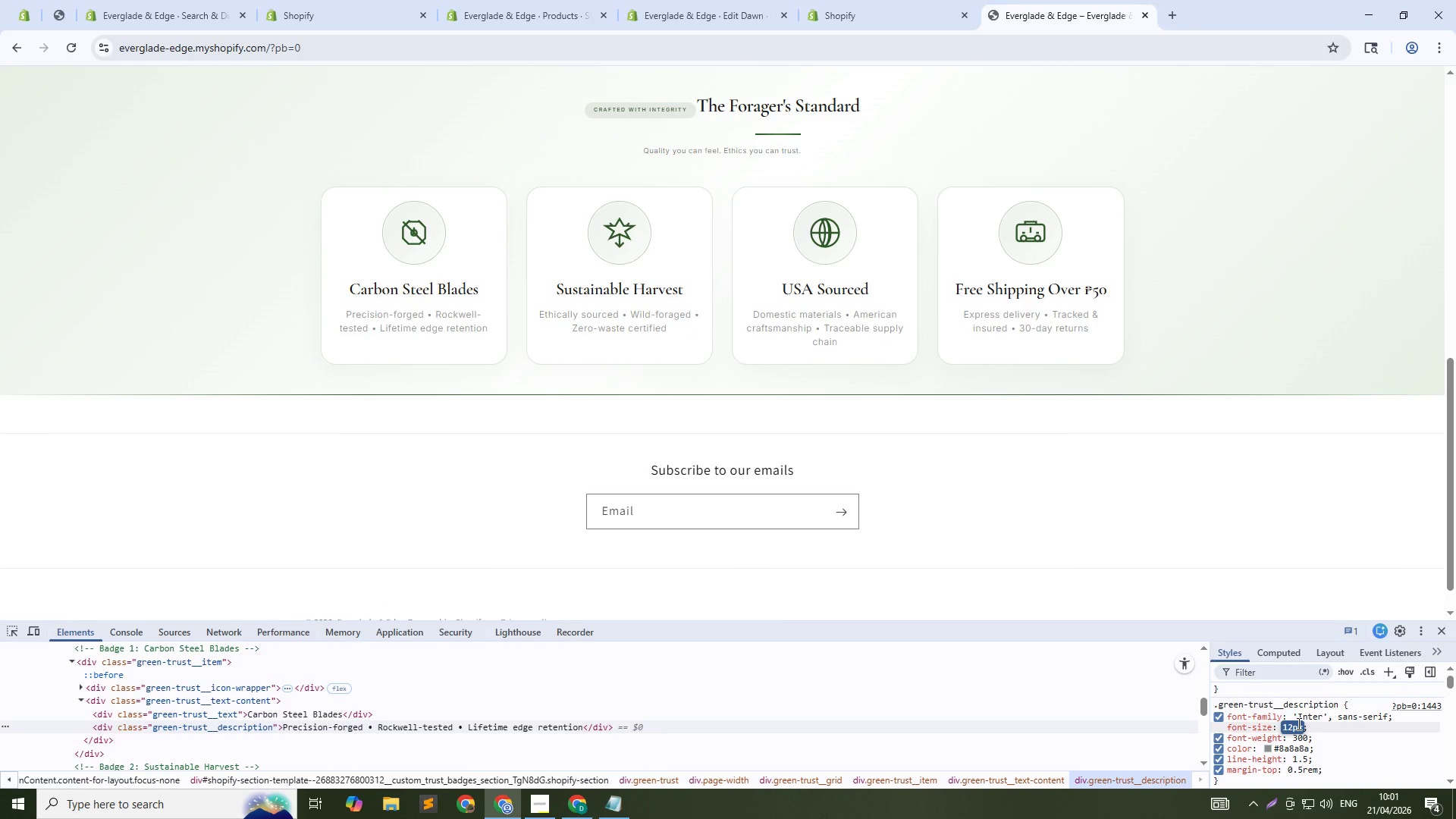 
key(Enter)
 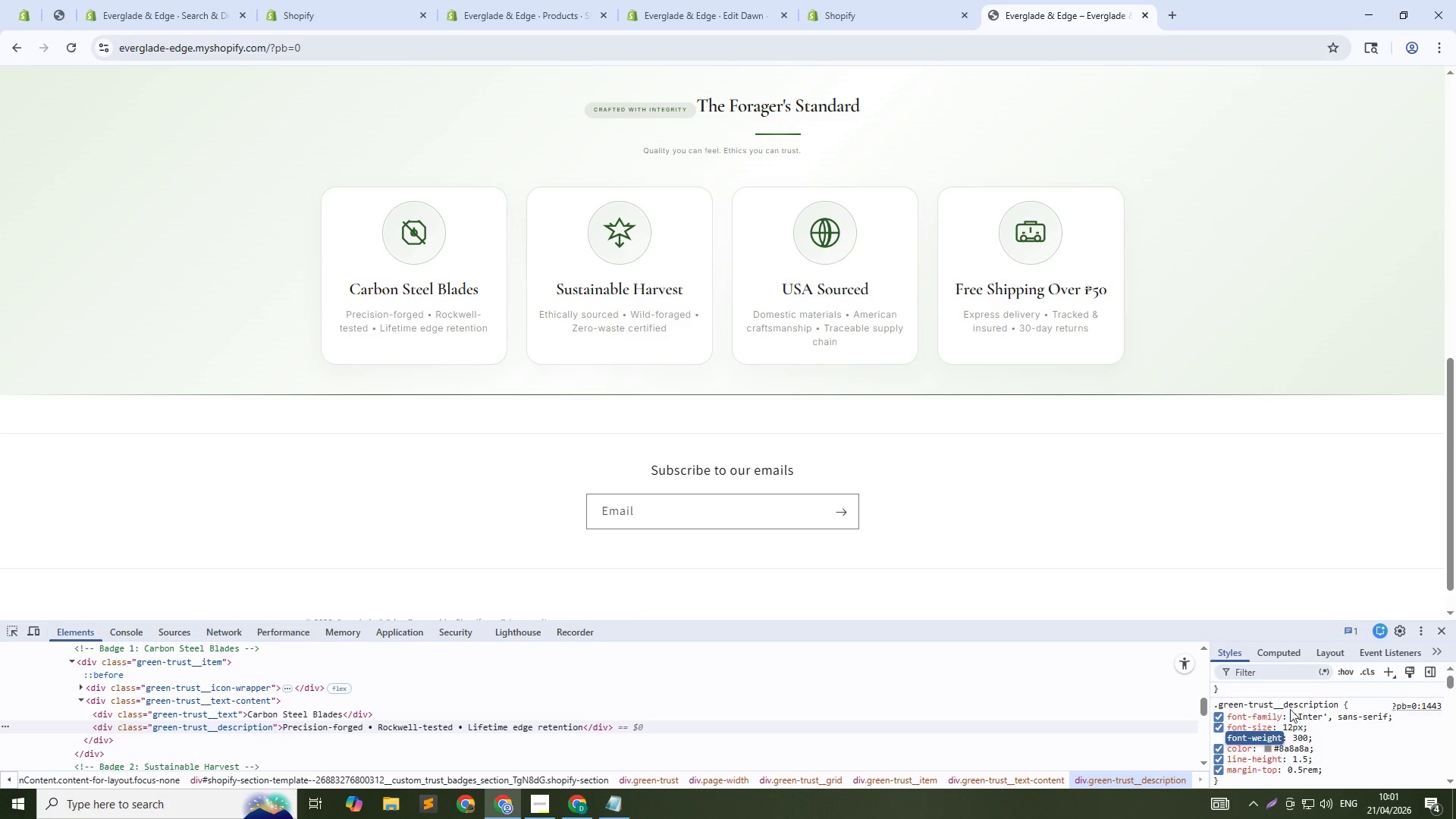 
left_click([1286, 698])
 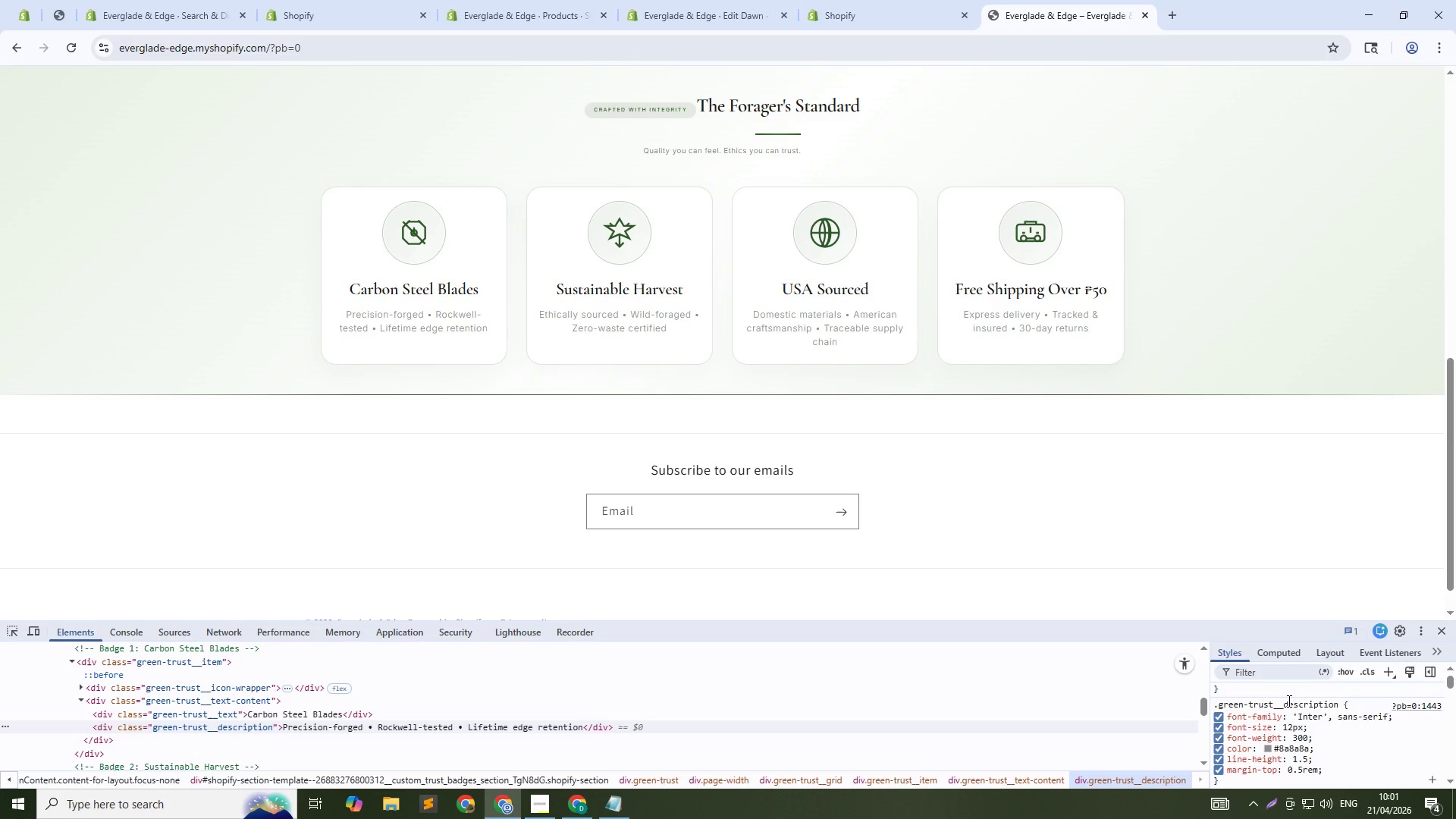 
left_click([1288, 701])
 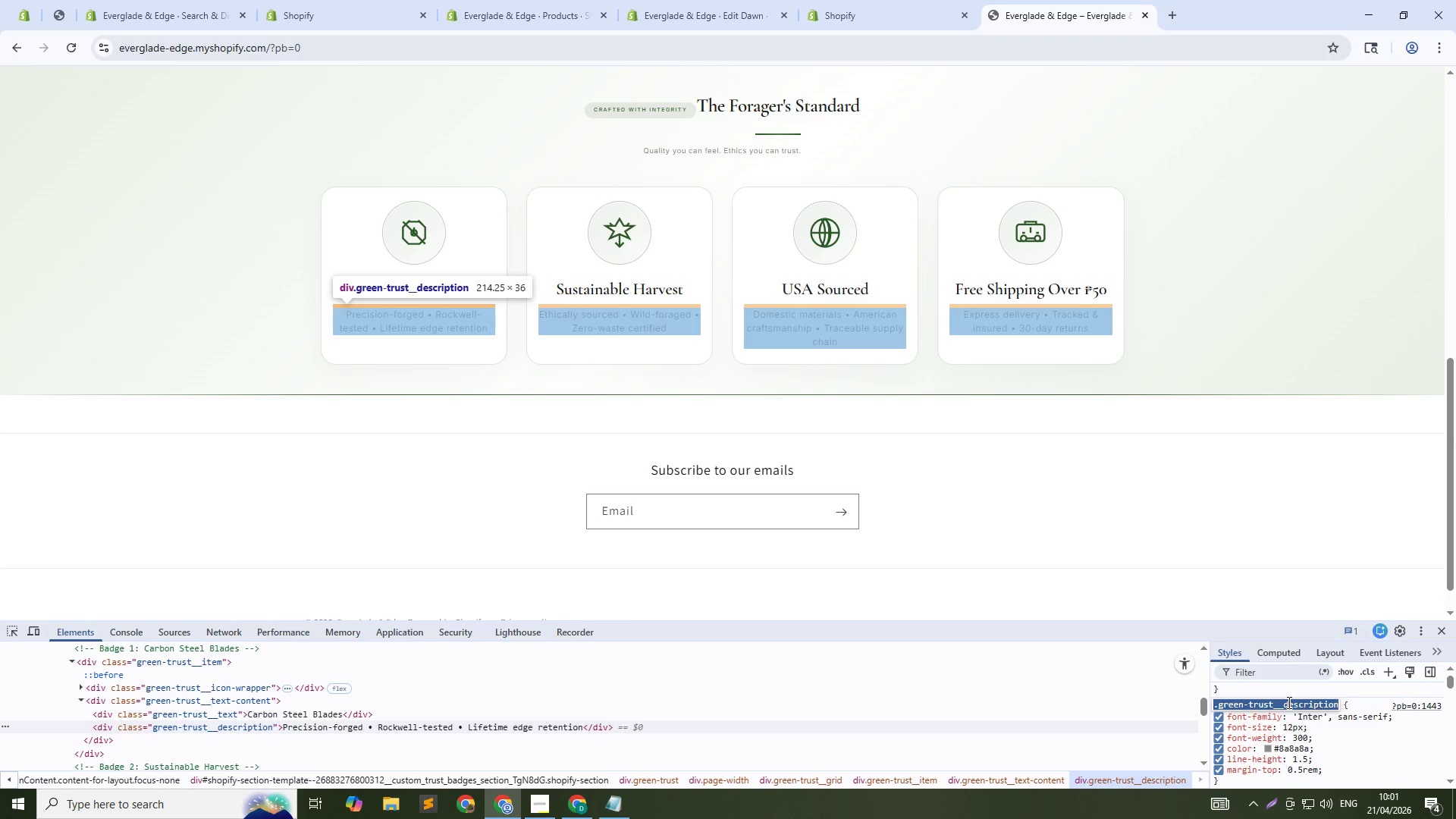 
key(Control+C)
 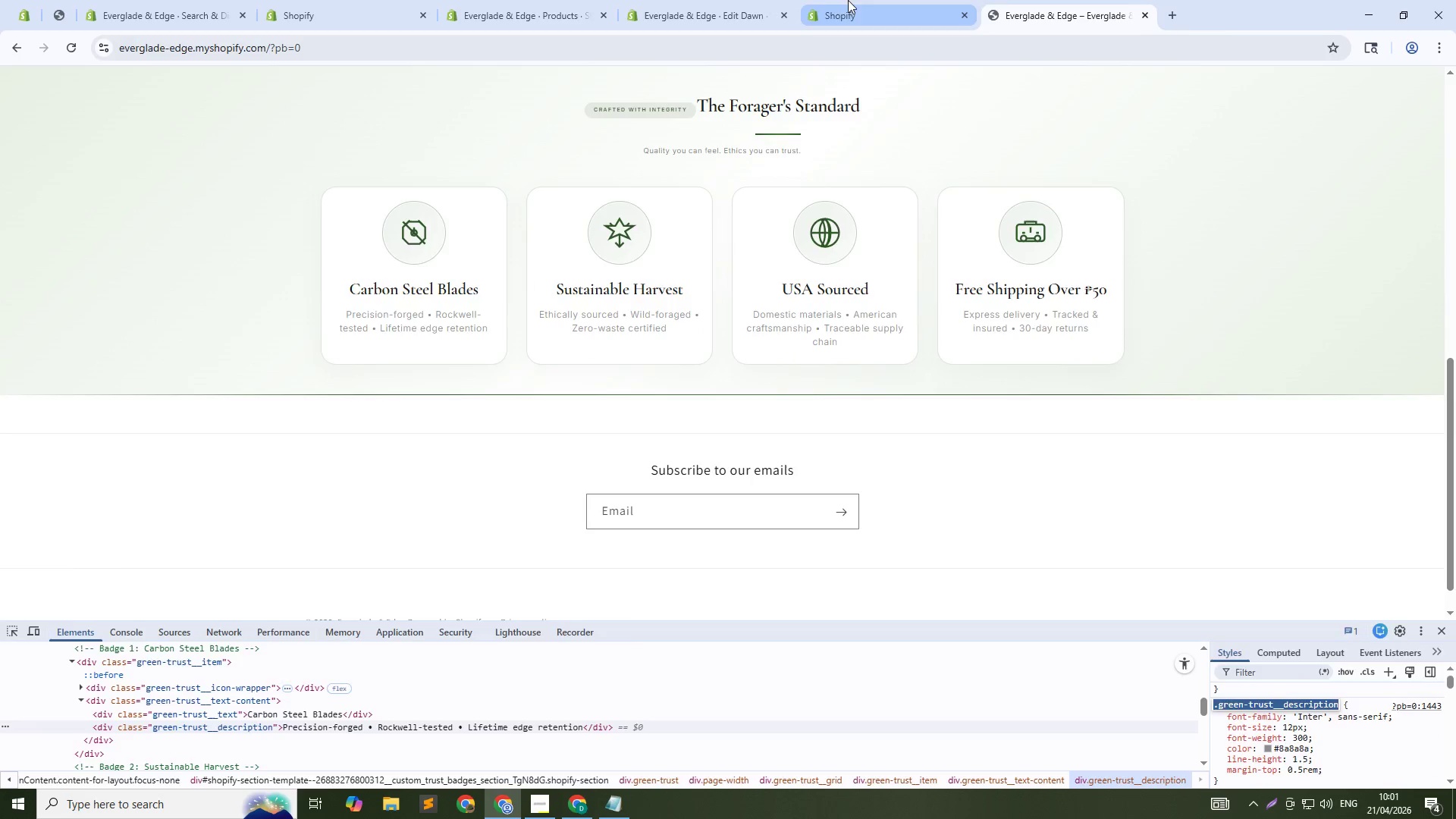 
left_click([836, 0])
 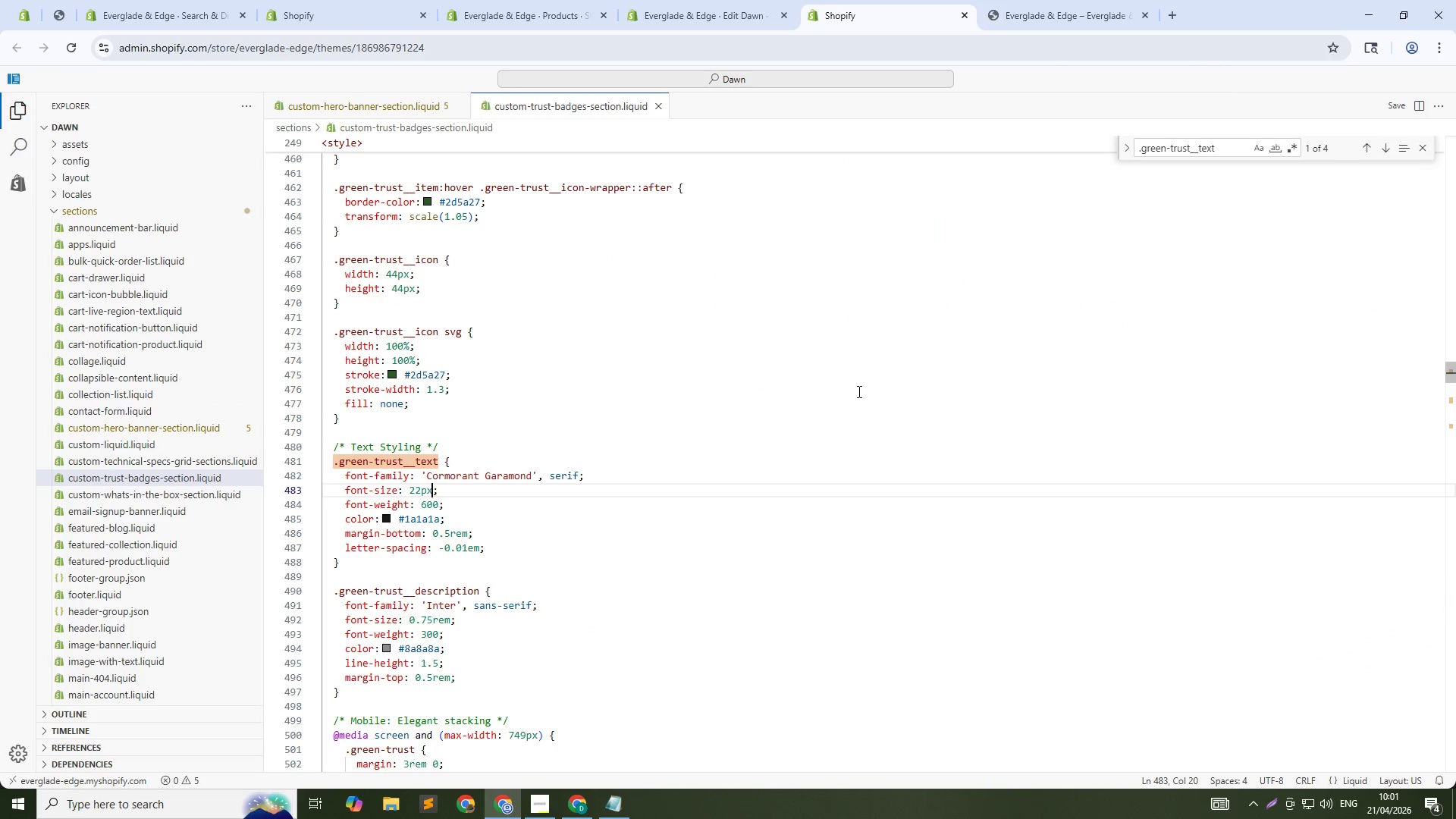 
left_click([858, 391])
 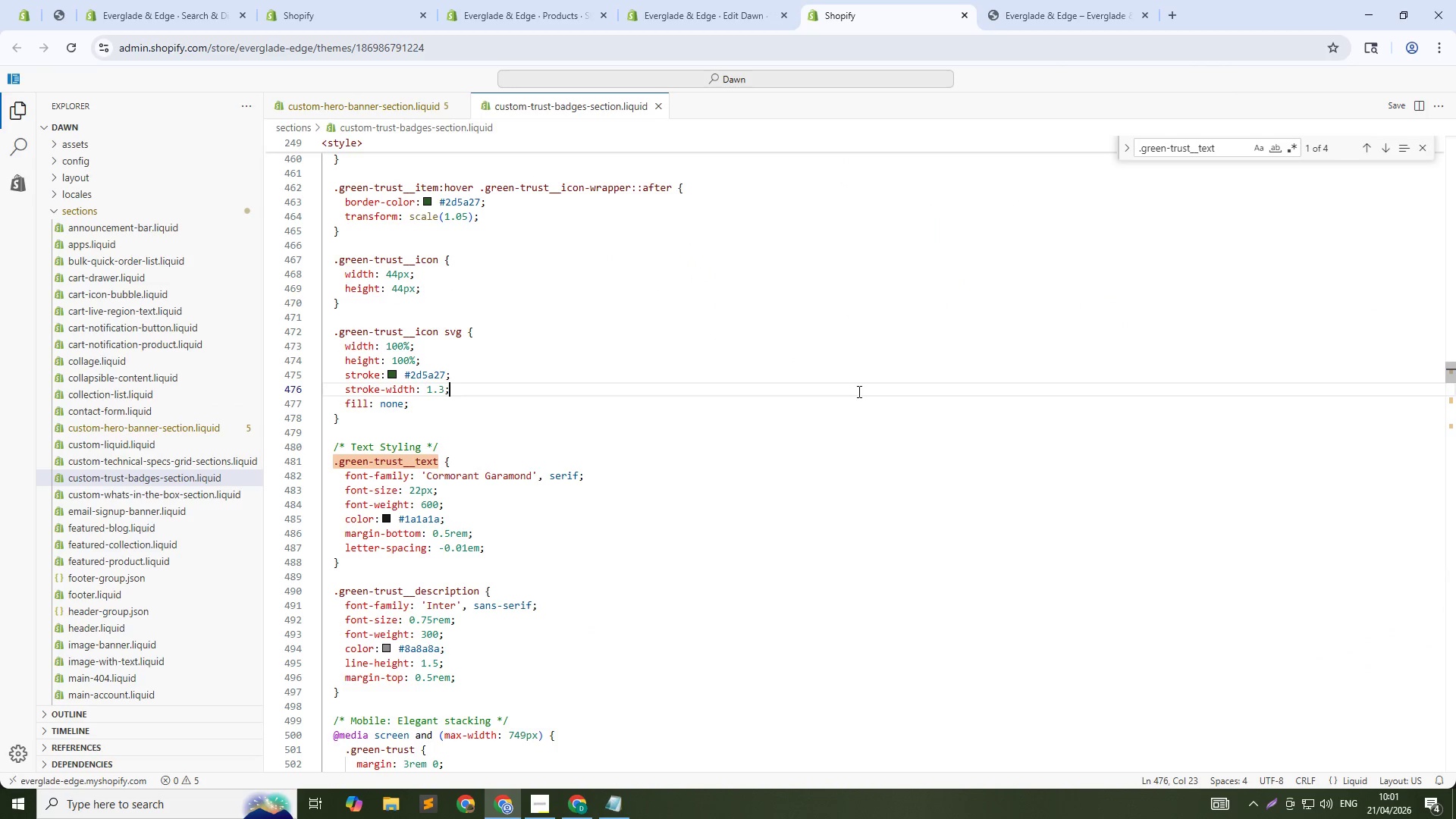 
key(Control+F)
 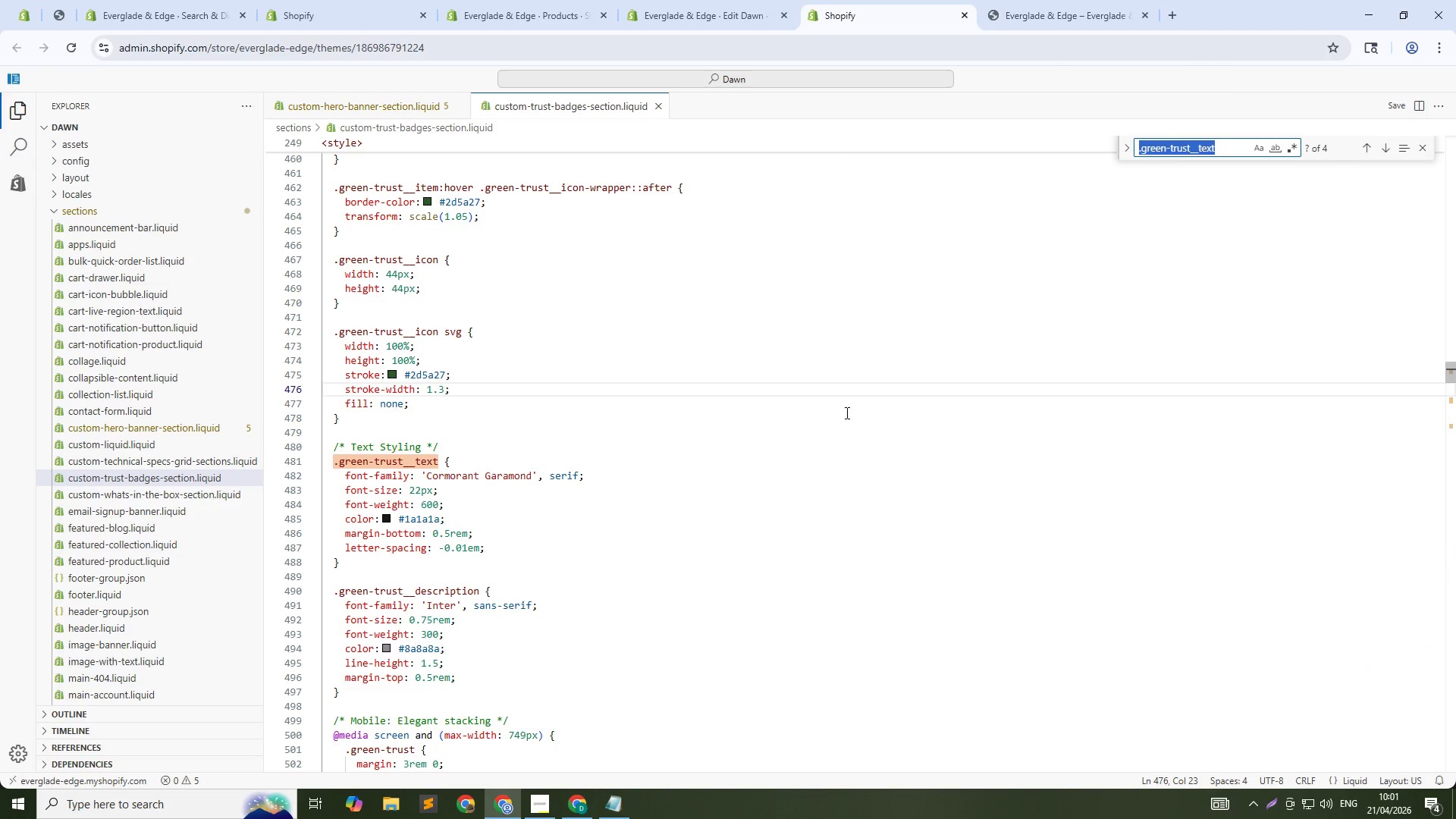 
key(Control+V)
 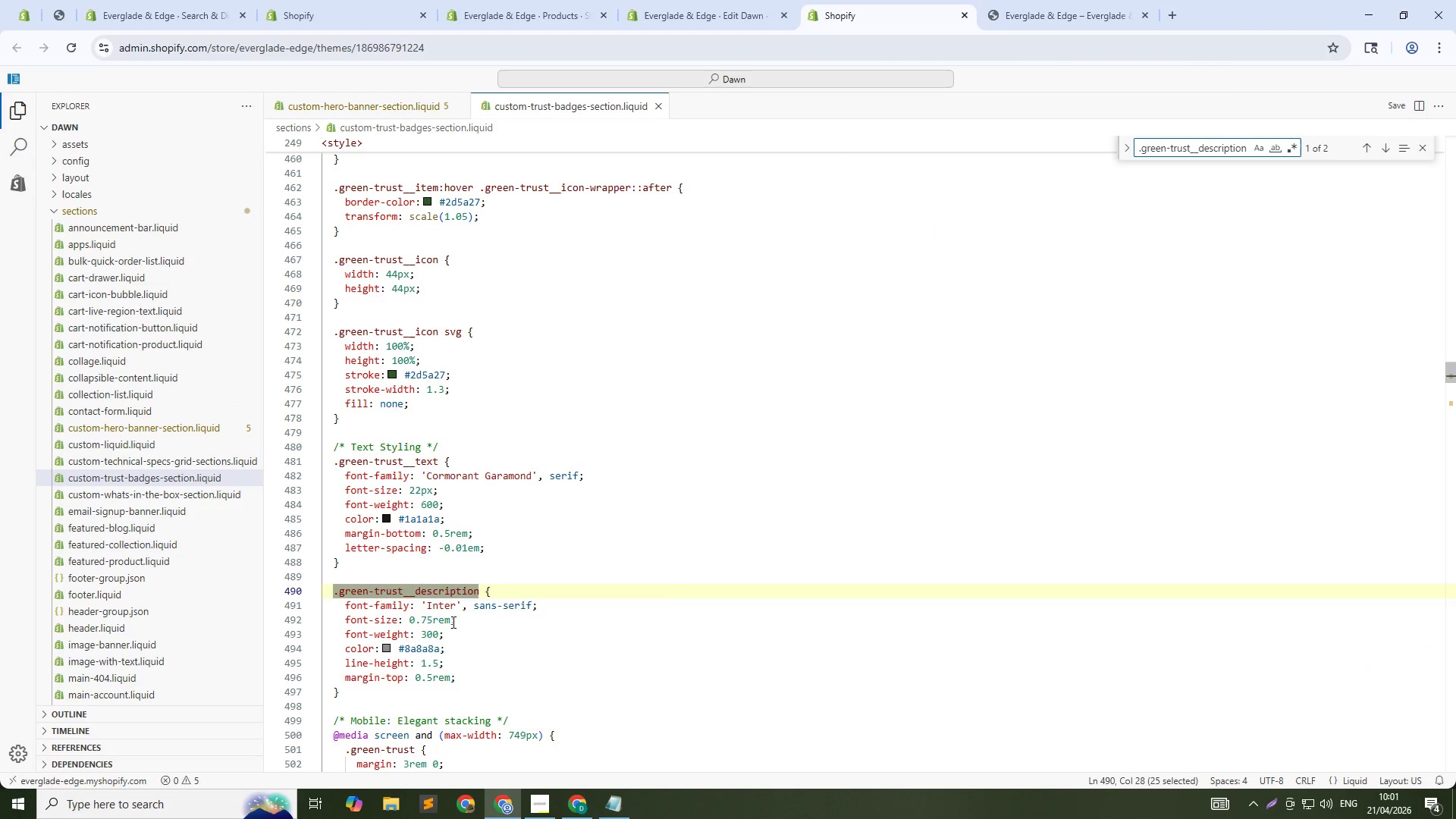 
left_click([444, 623])
 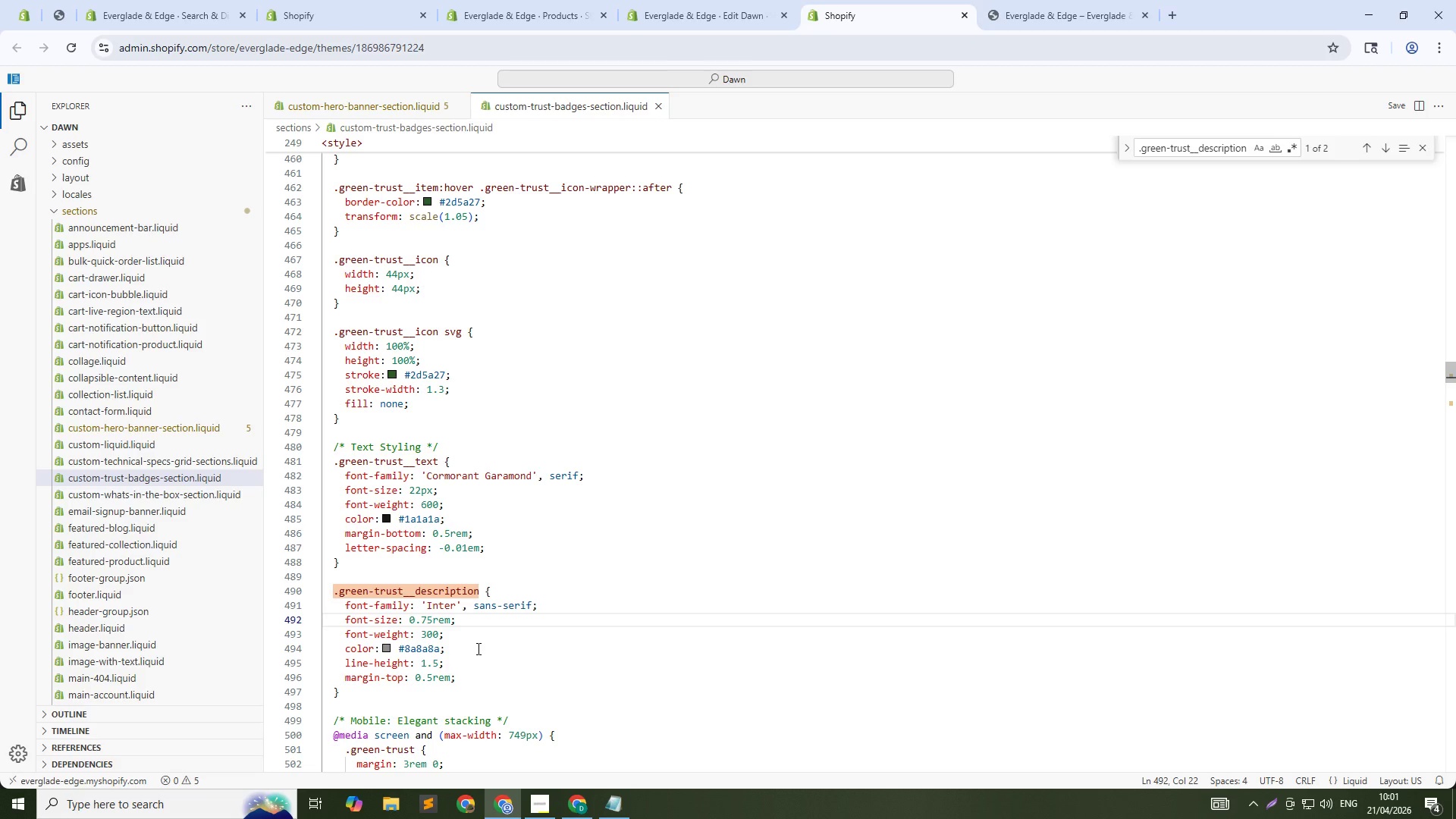 
key(ArrowRight)
 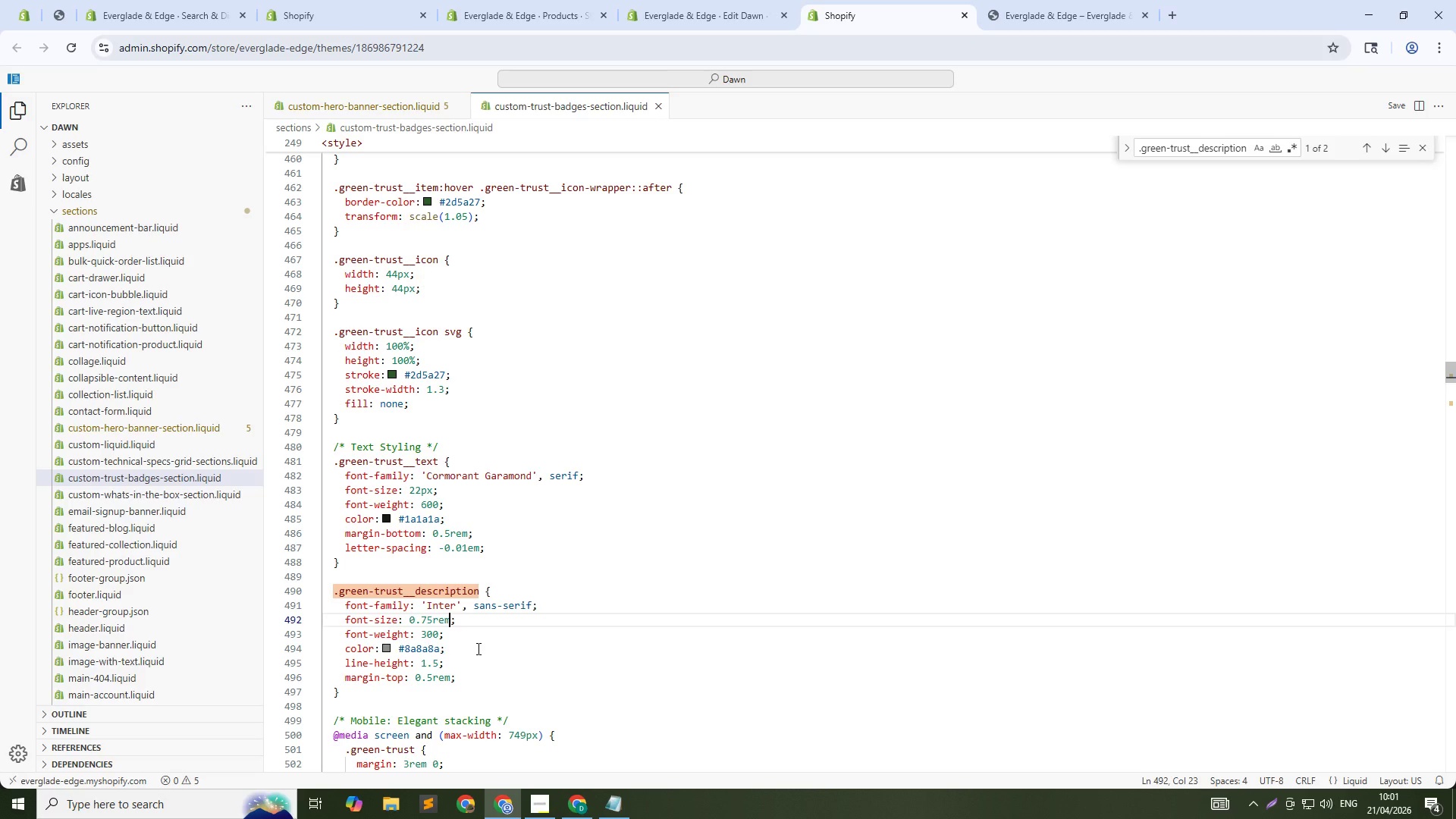 
key(Control+Shift+ArrowLeft)
 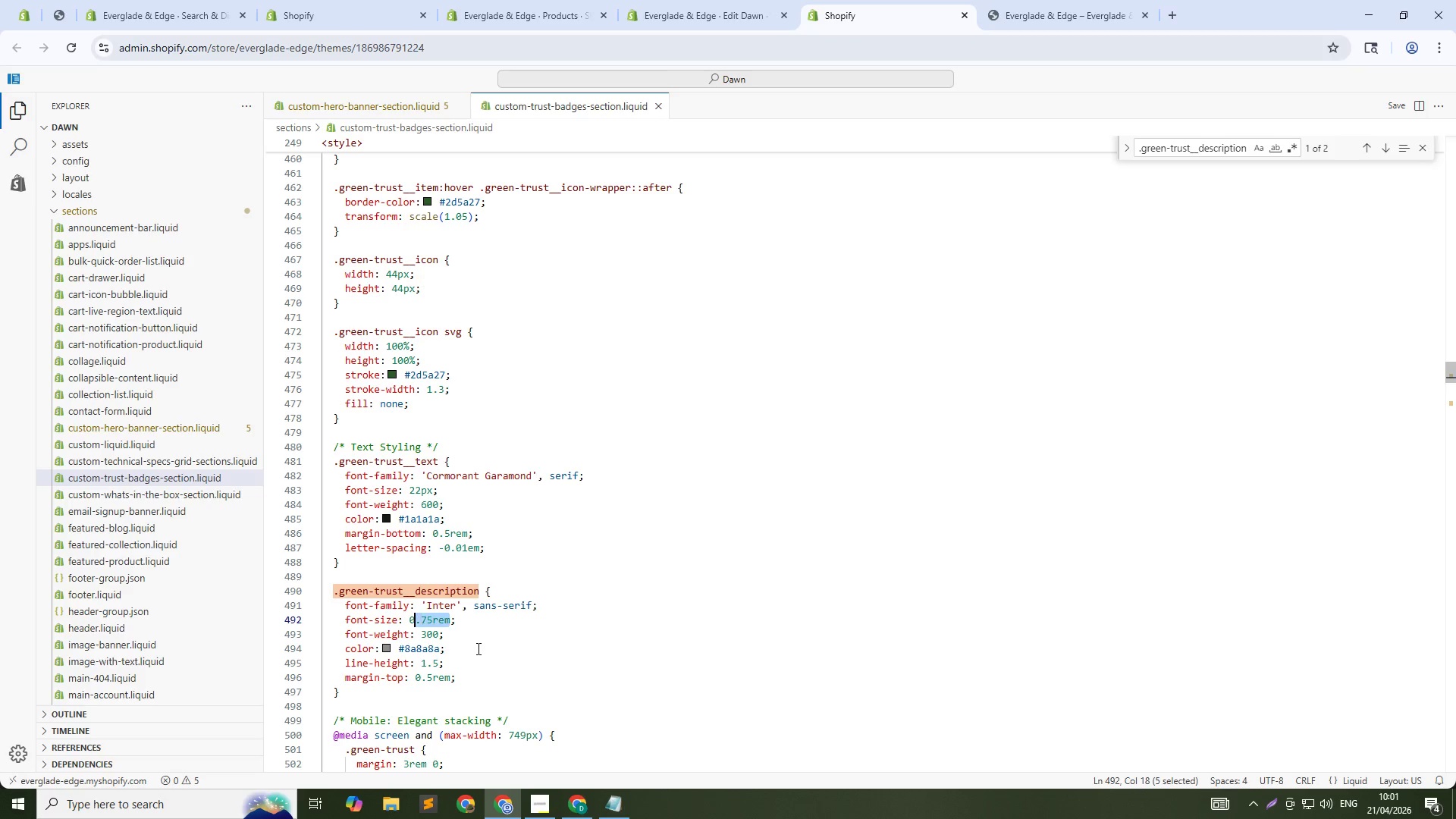 
key(Shift+ArrowLeft)
 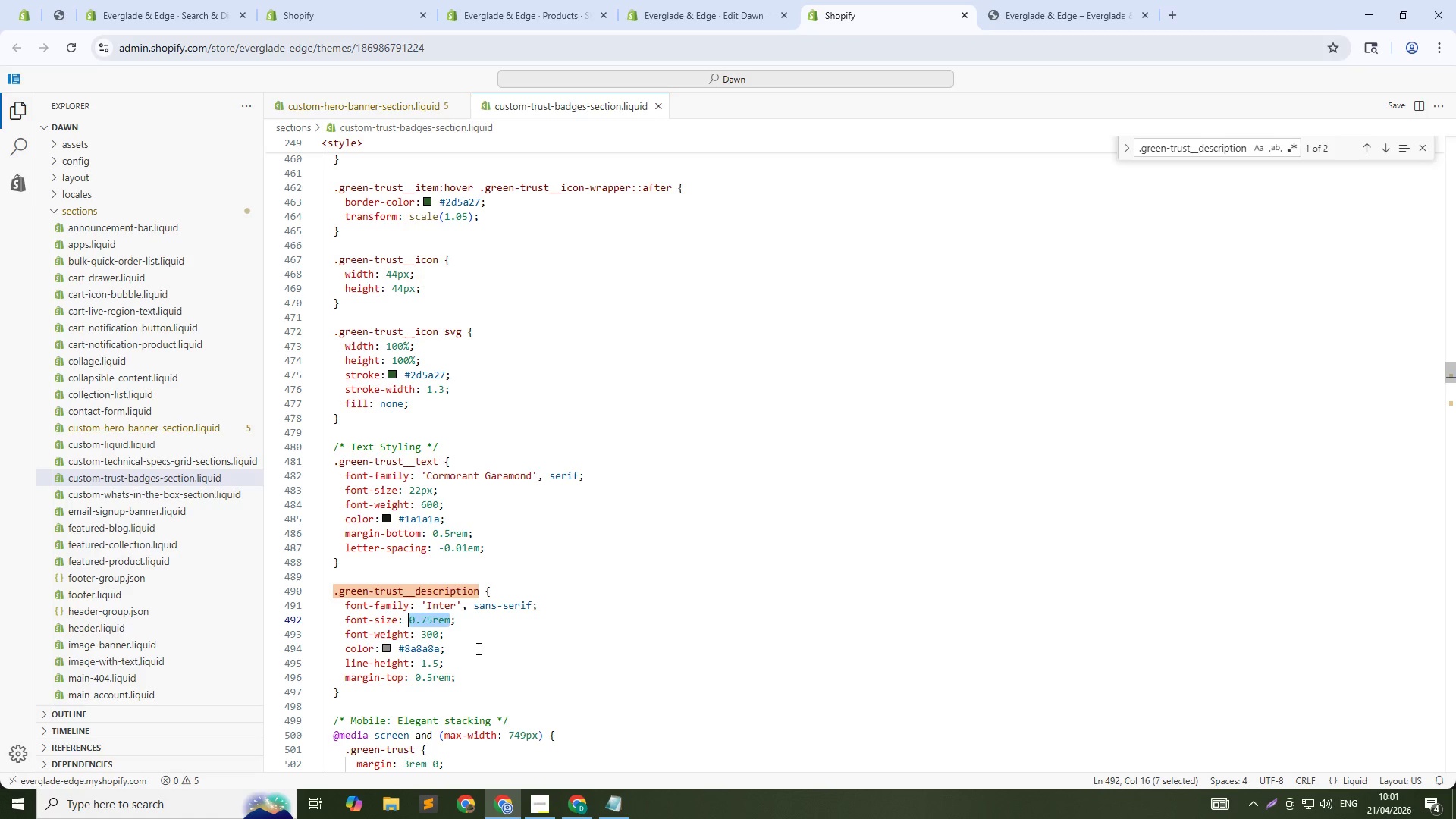 
key(Shift+ArrowLeft)
 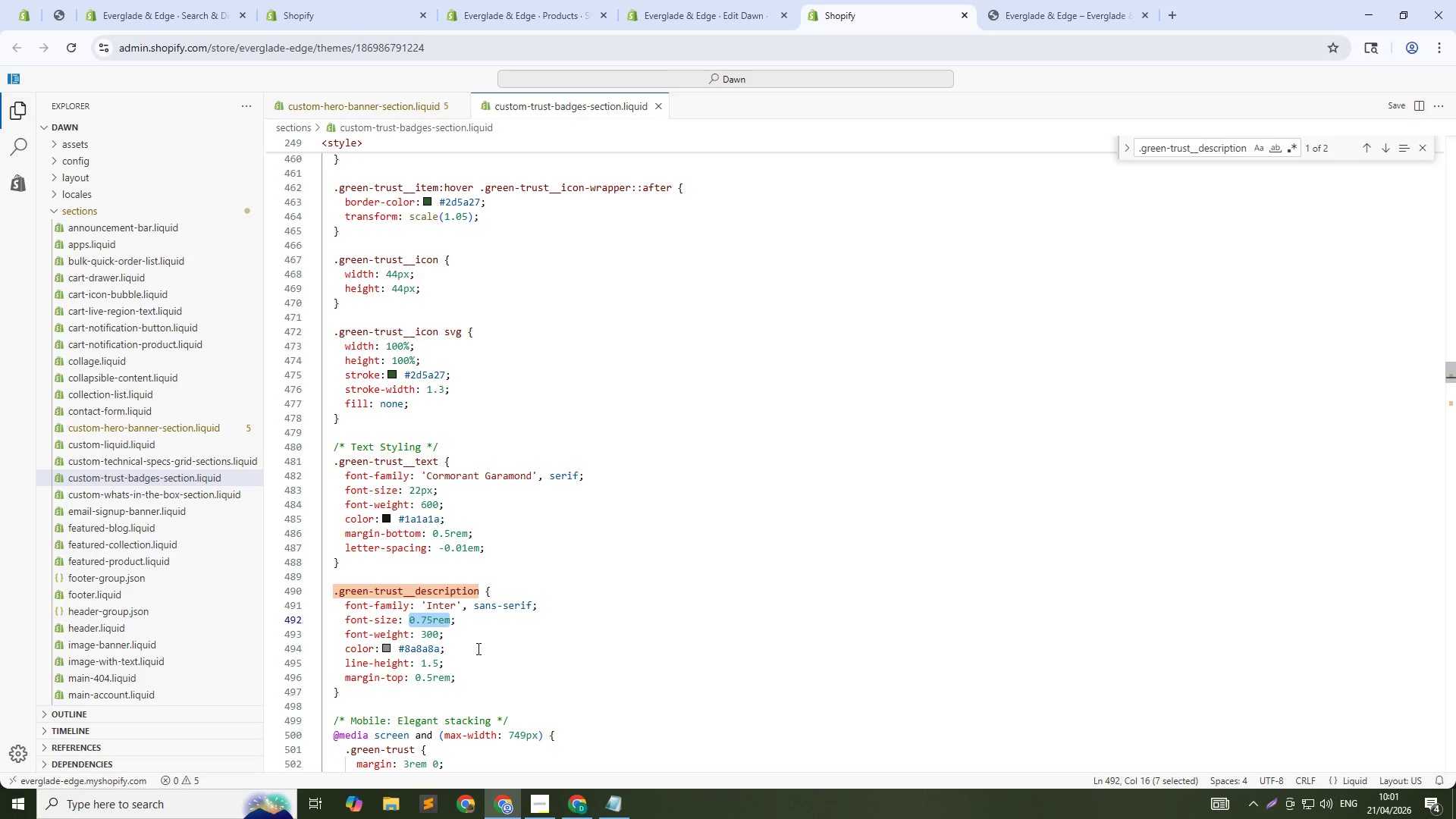 
type(12px)
 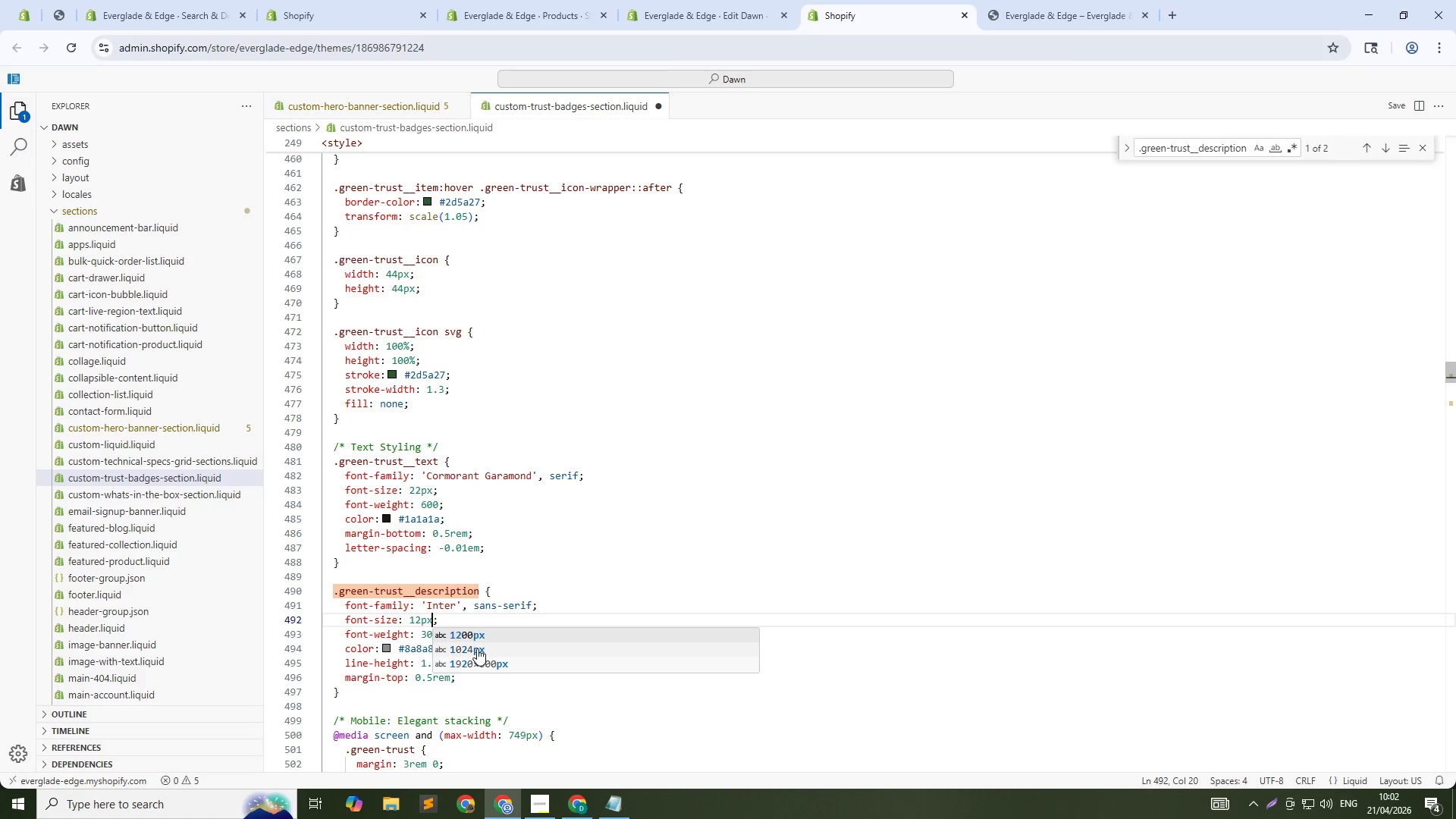 
wait(22.17)
 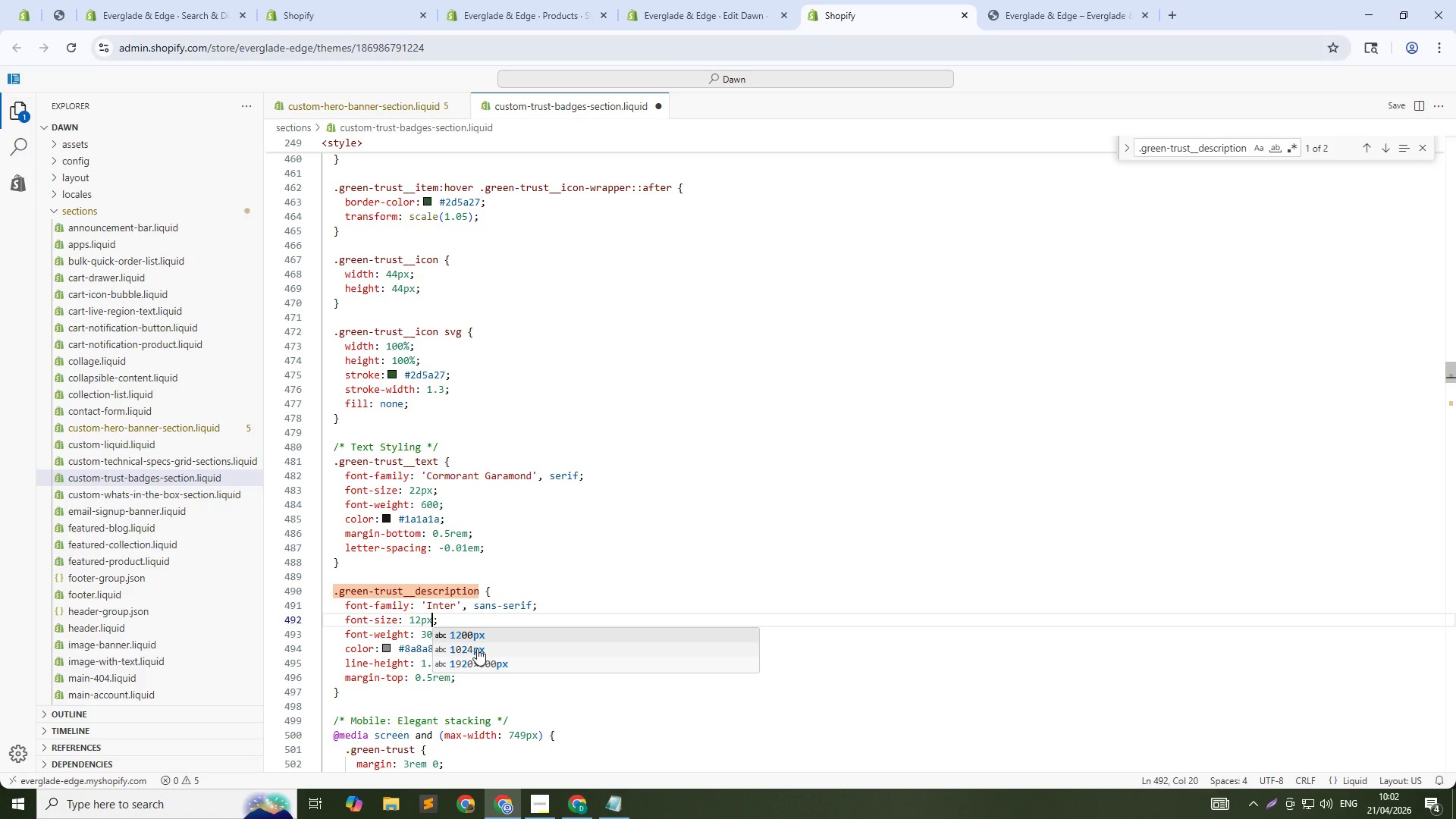 
key(Control+S)
 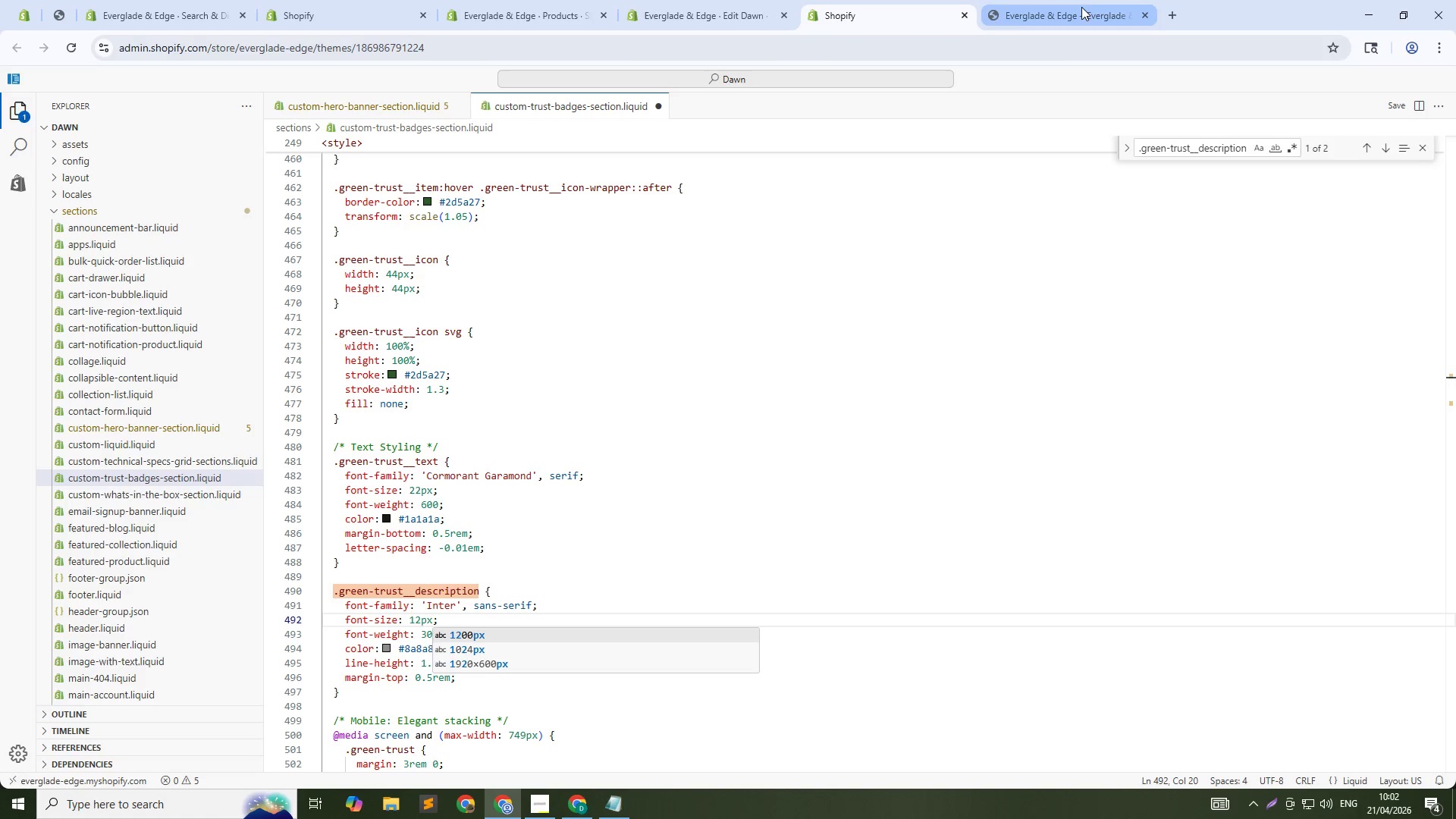 
left_click([1081, 7])
 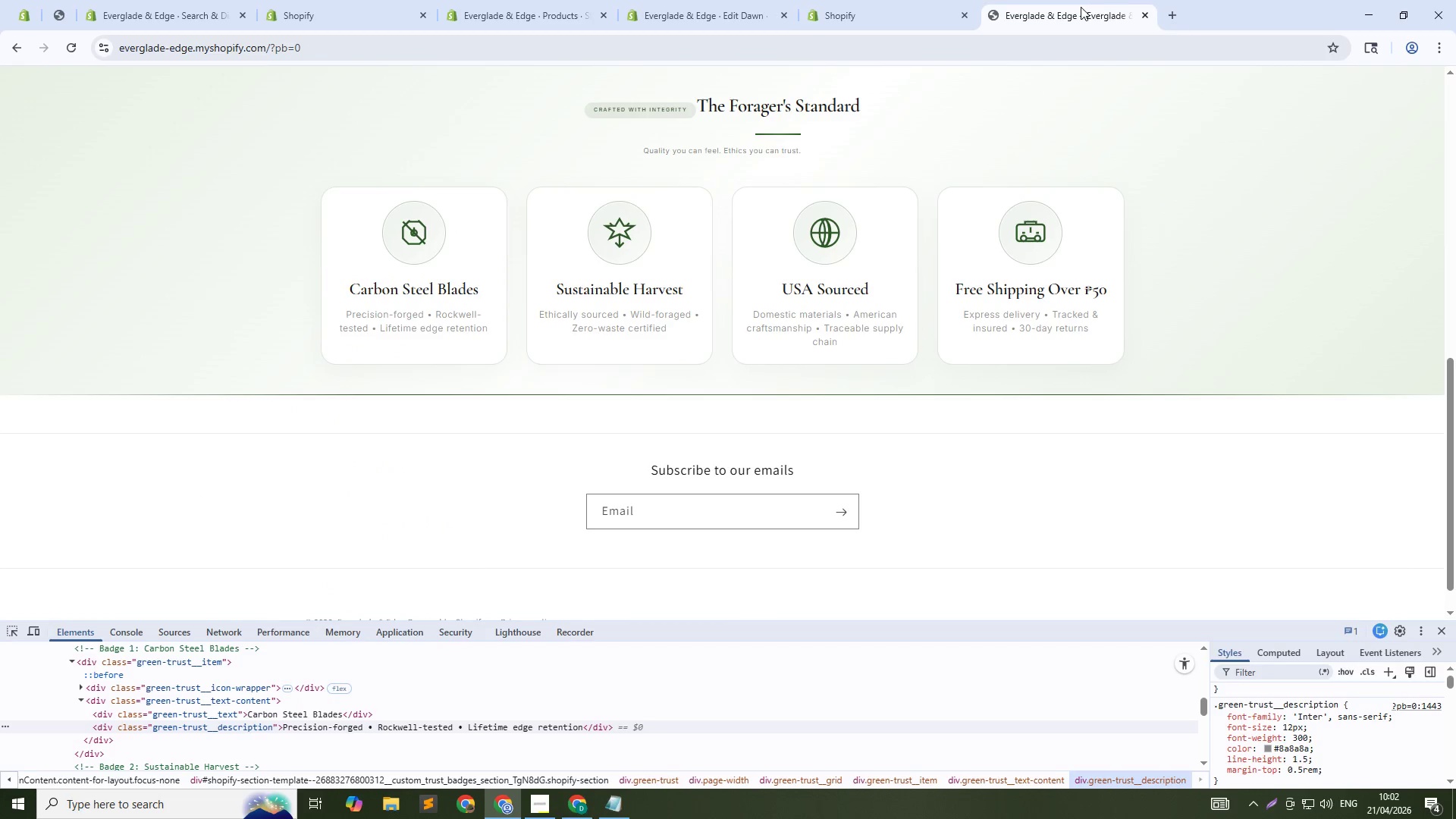 
key(Control+Shift+R)
 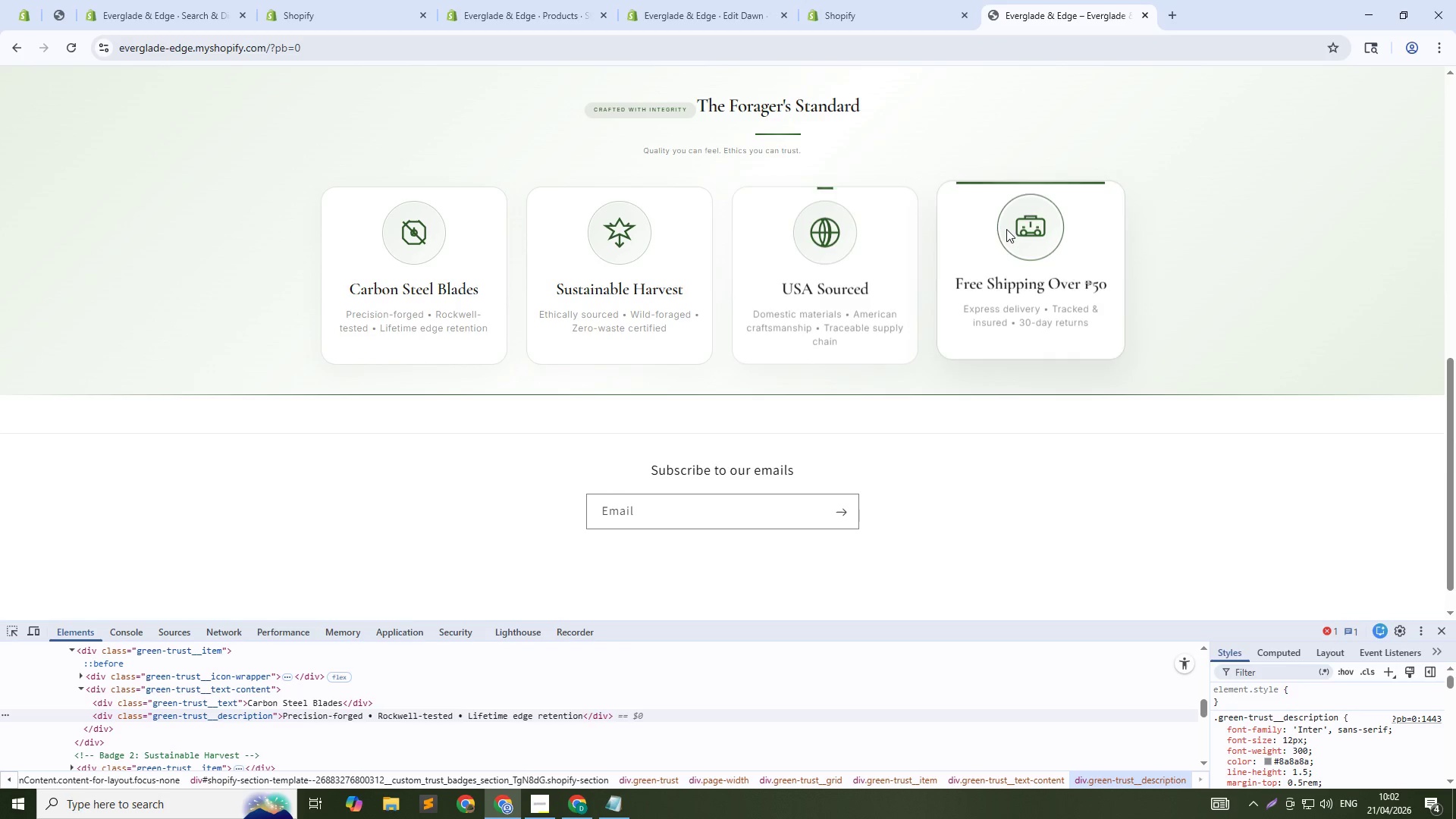 
wait(6.41)
 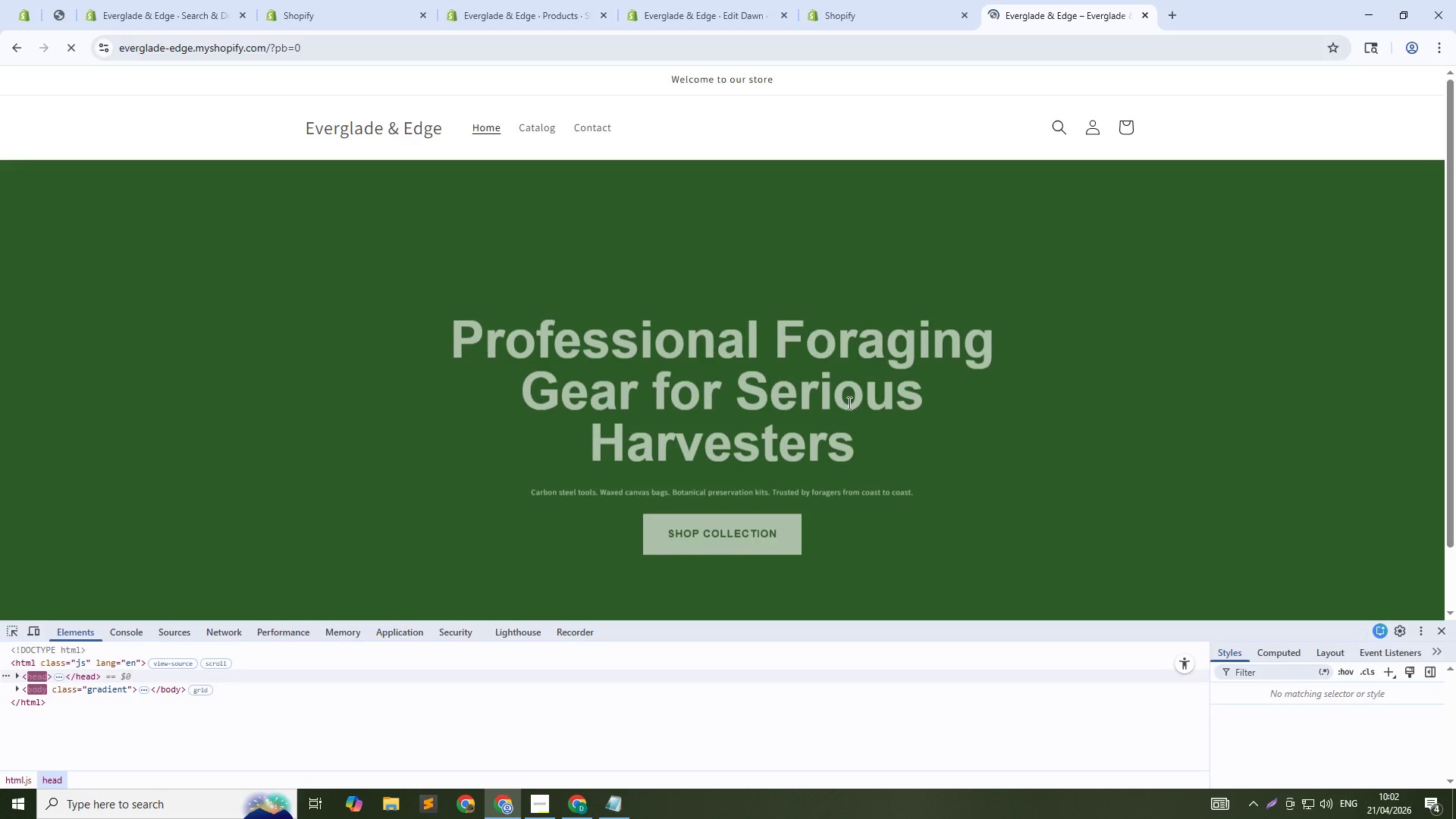 
scroll: coordinate [861, 198], scroll_direction: up, amount: 2.0
 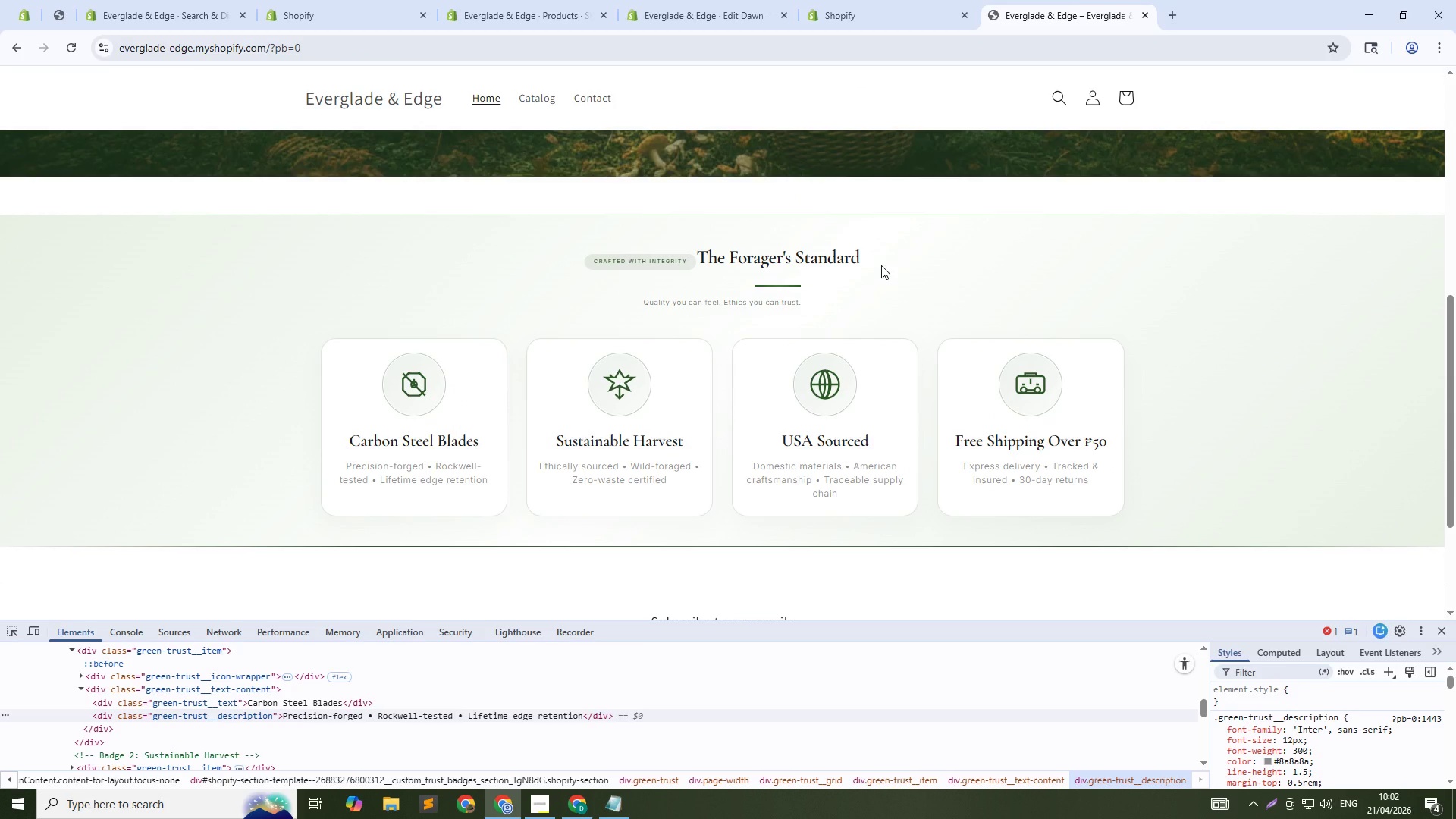 
key(Control+Shift+C)
 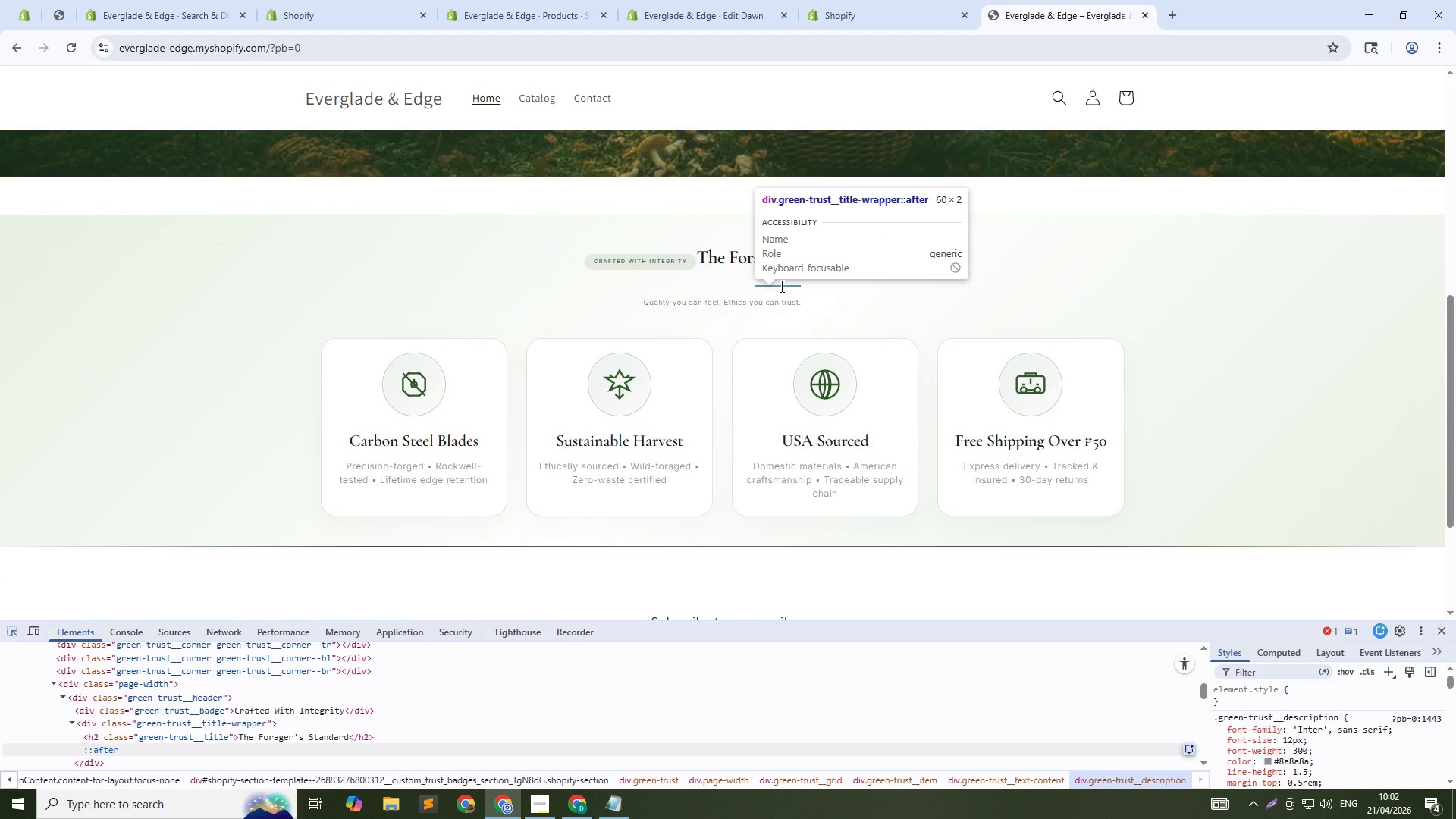 
left_click([678, 263])
 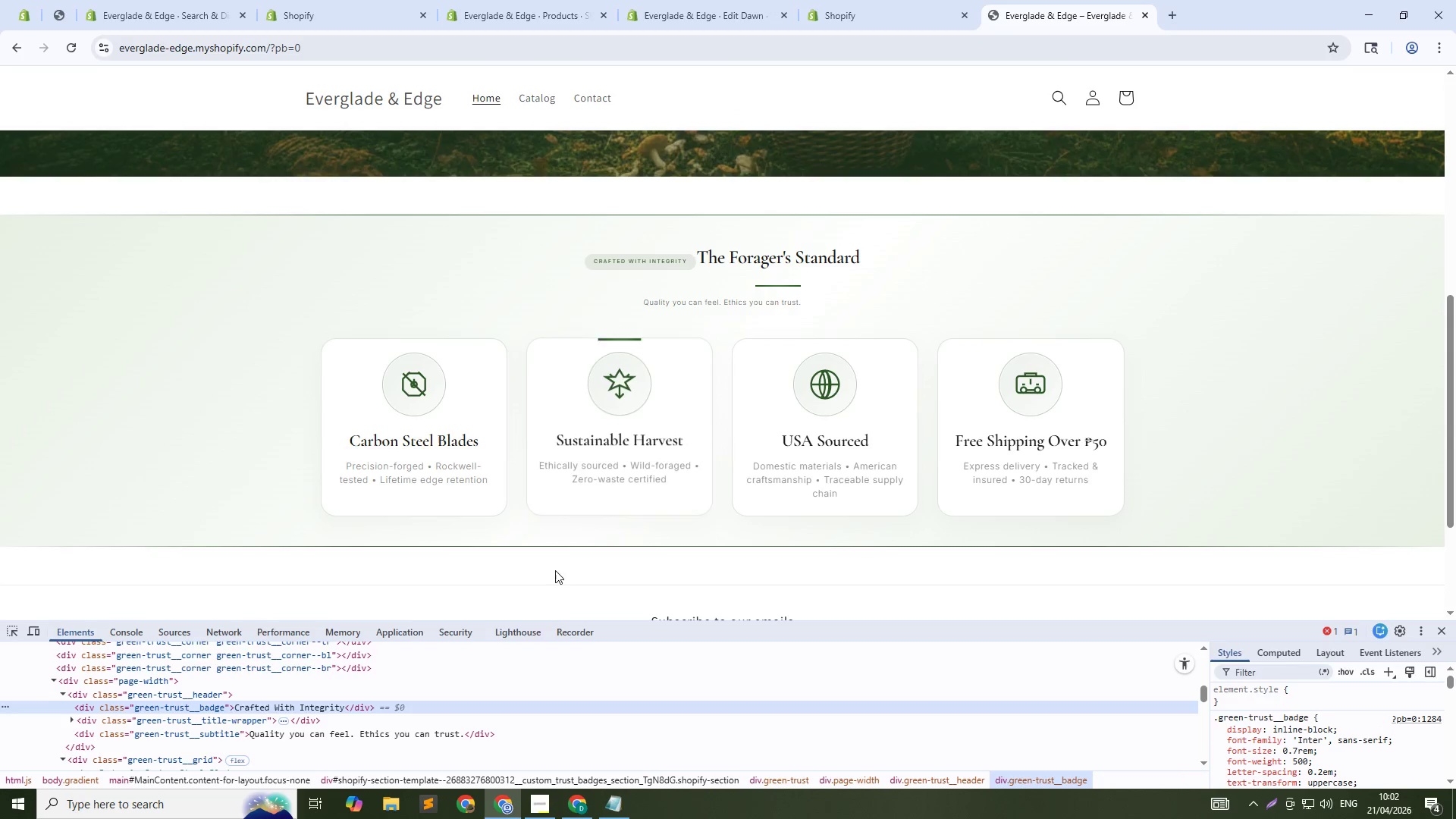 
scroll: coordinate [536, 623], scroll_direction: down, amount: 1.0
 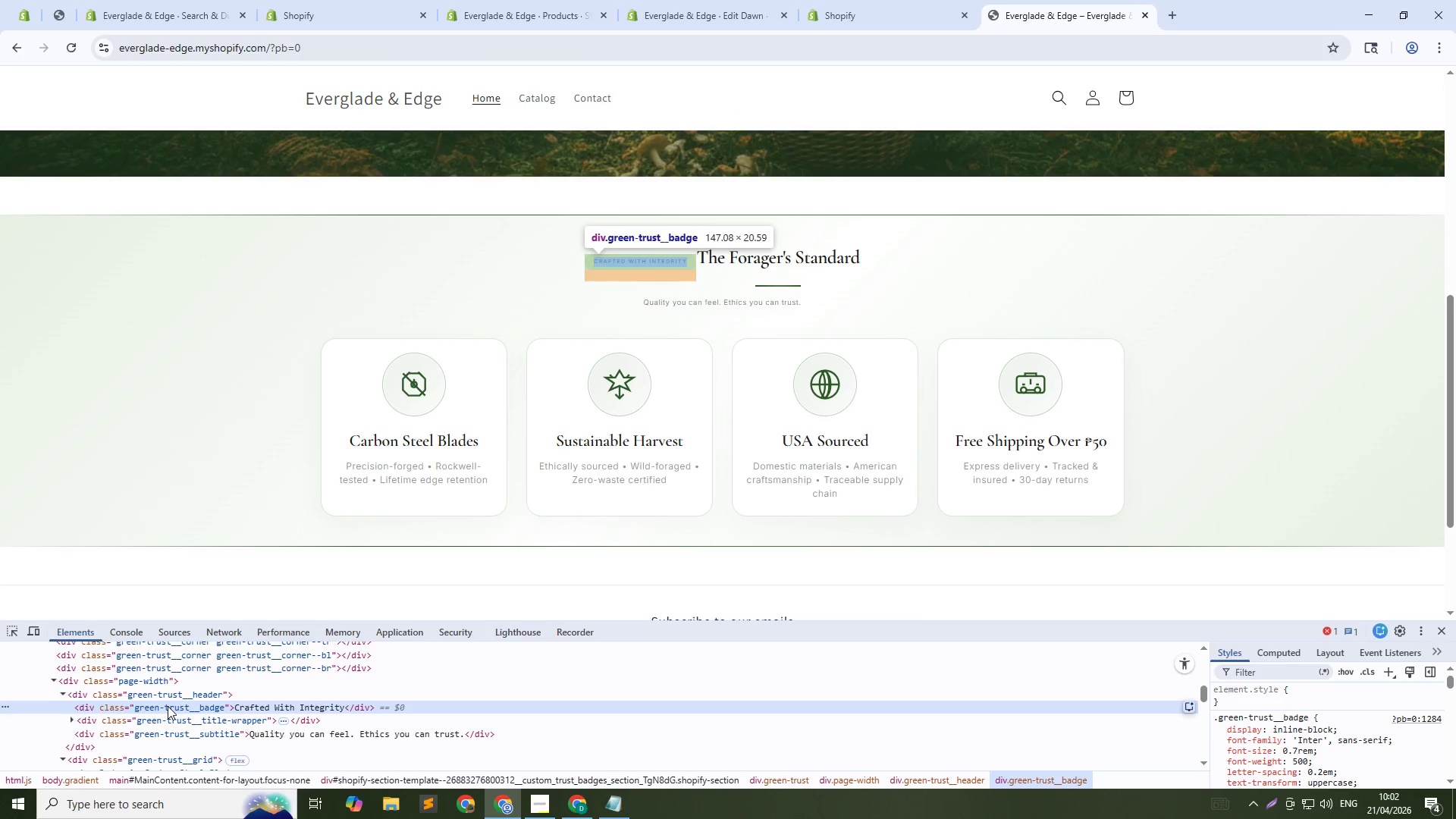 
left_click([168, 706])
 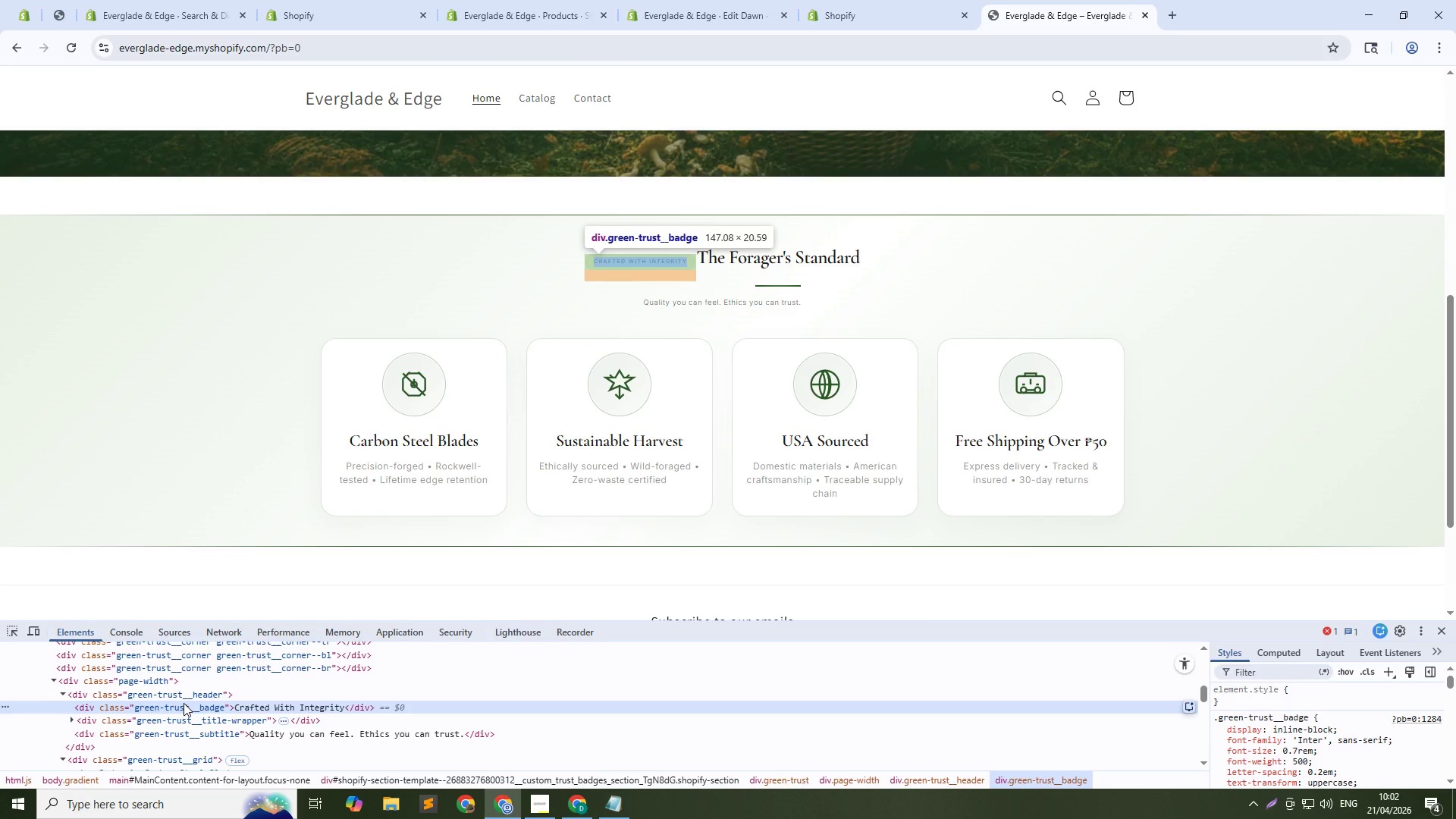 
double_click([184, 703])
 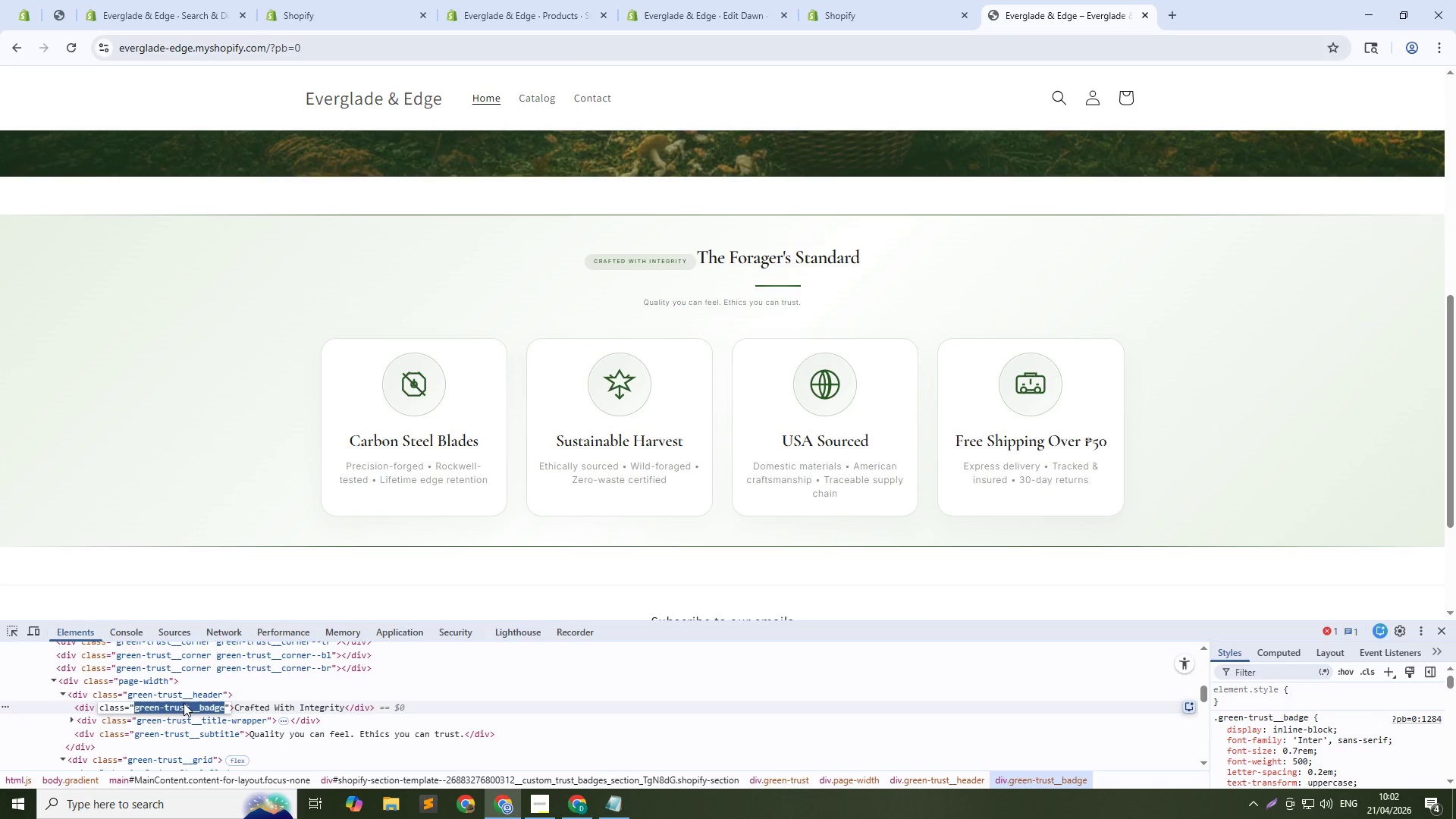 
key(Control+C)
 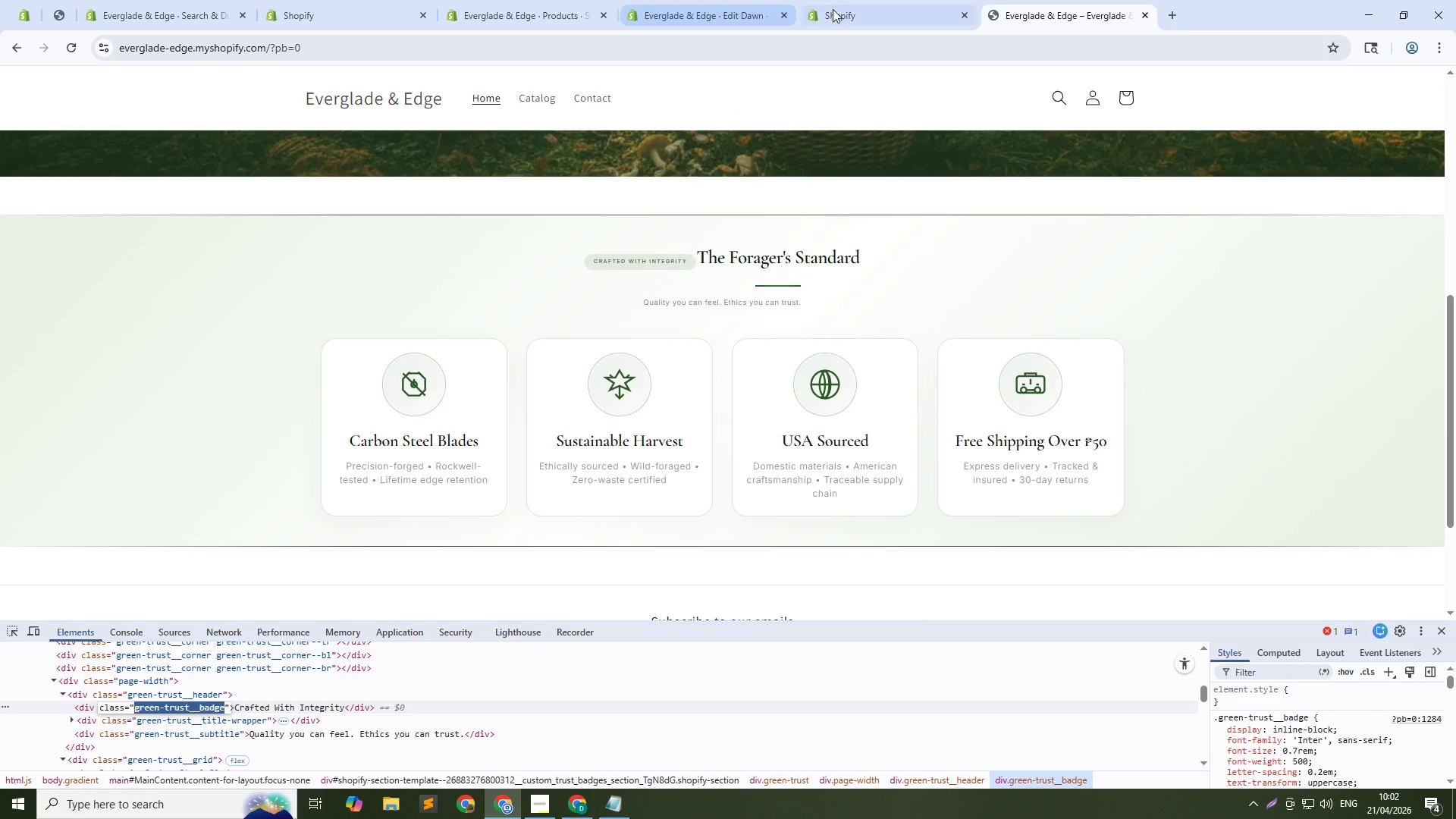 
left_click([841, 8])
 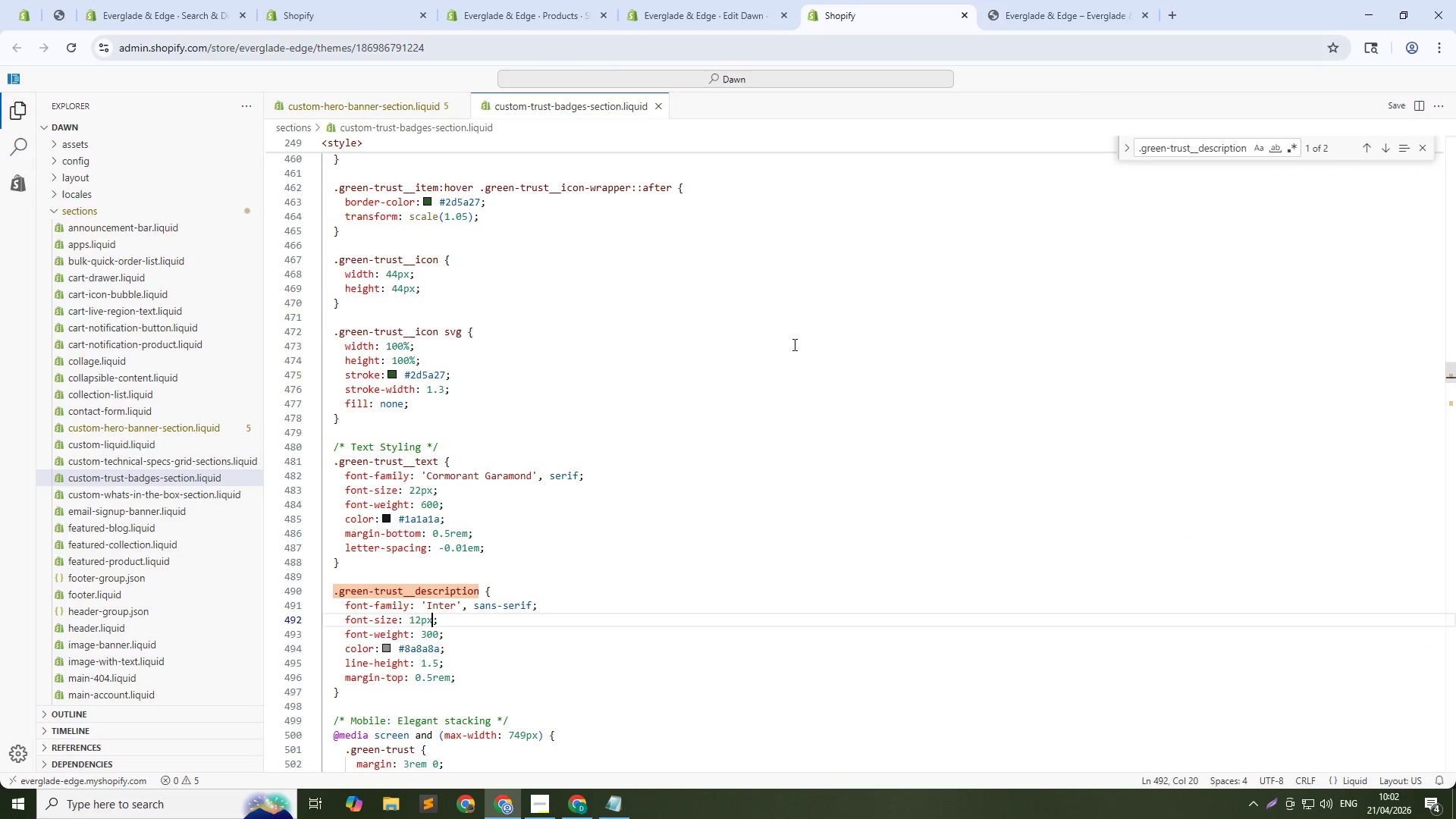 
left_click([793, 345])
 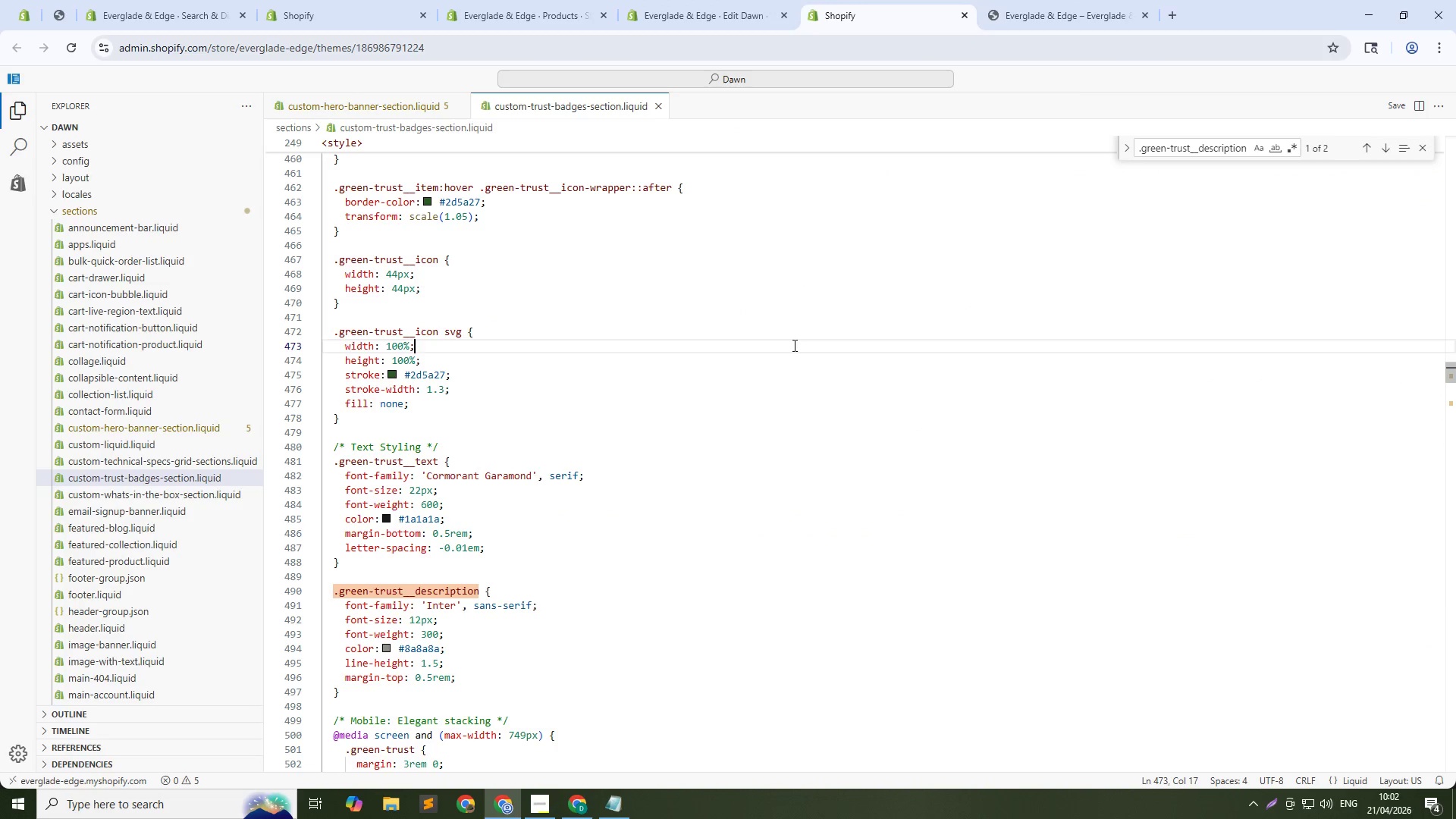 
key(Control+F)
 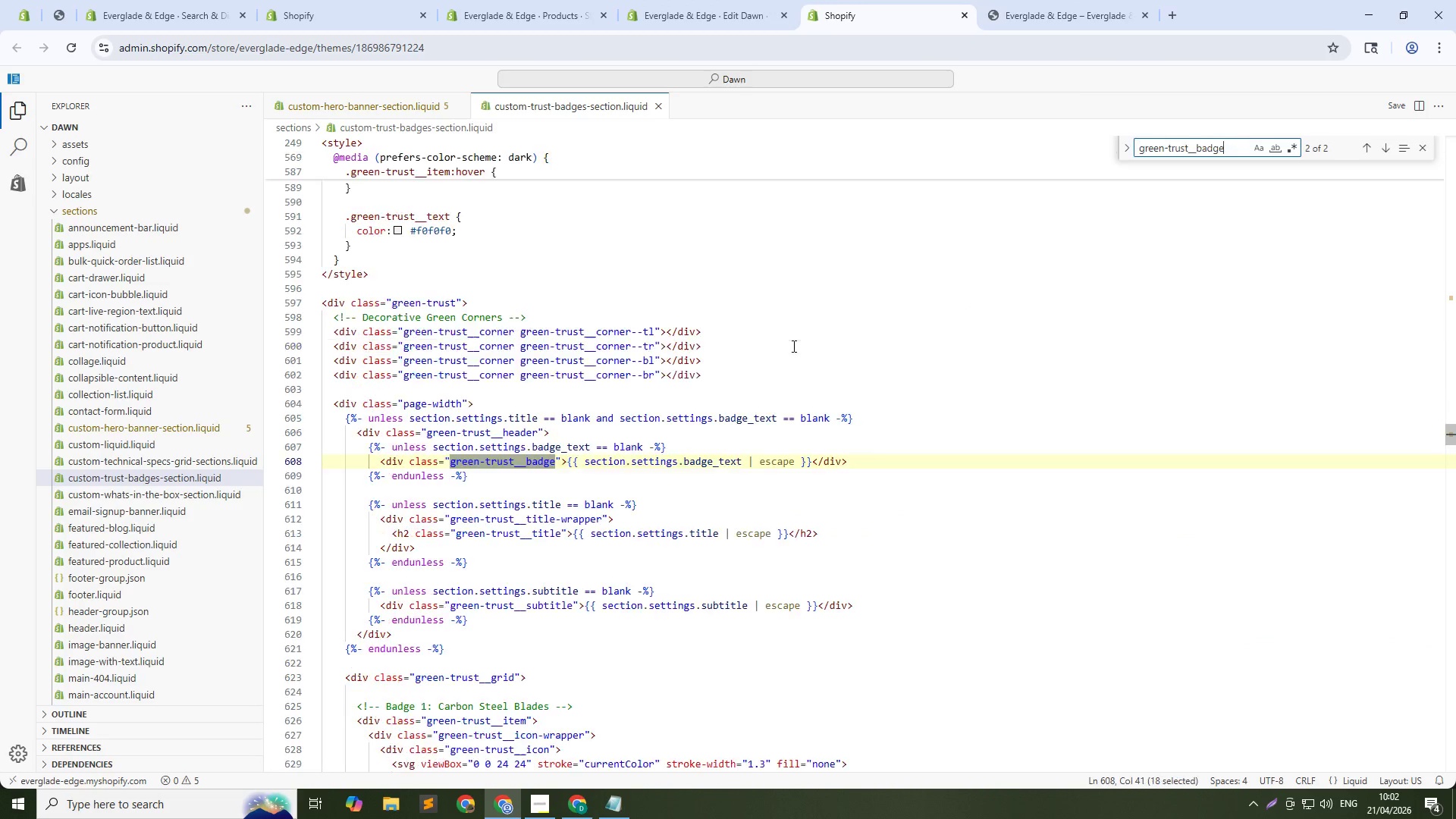 
key(Control+V)
 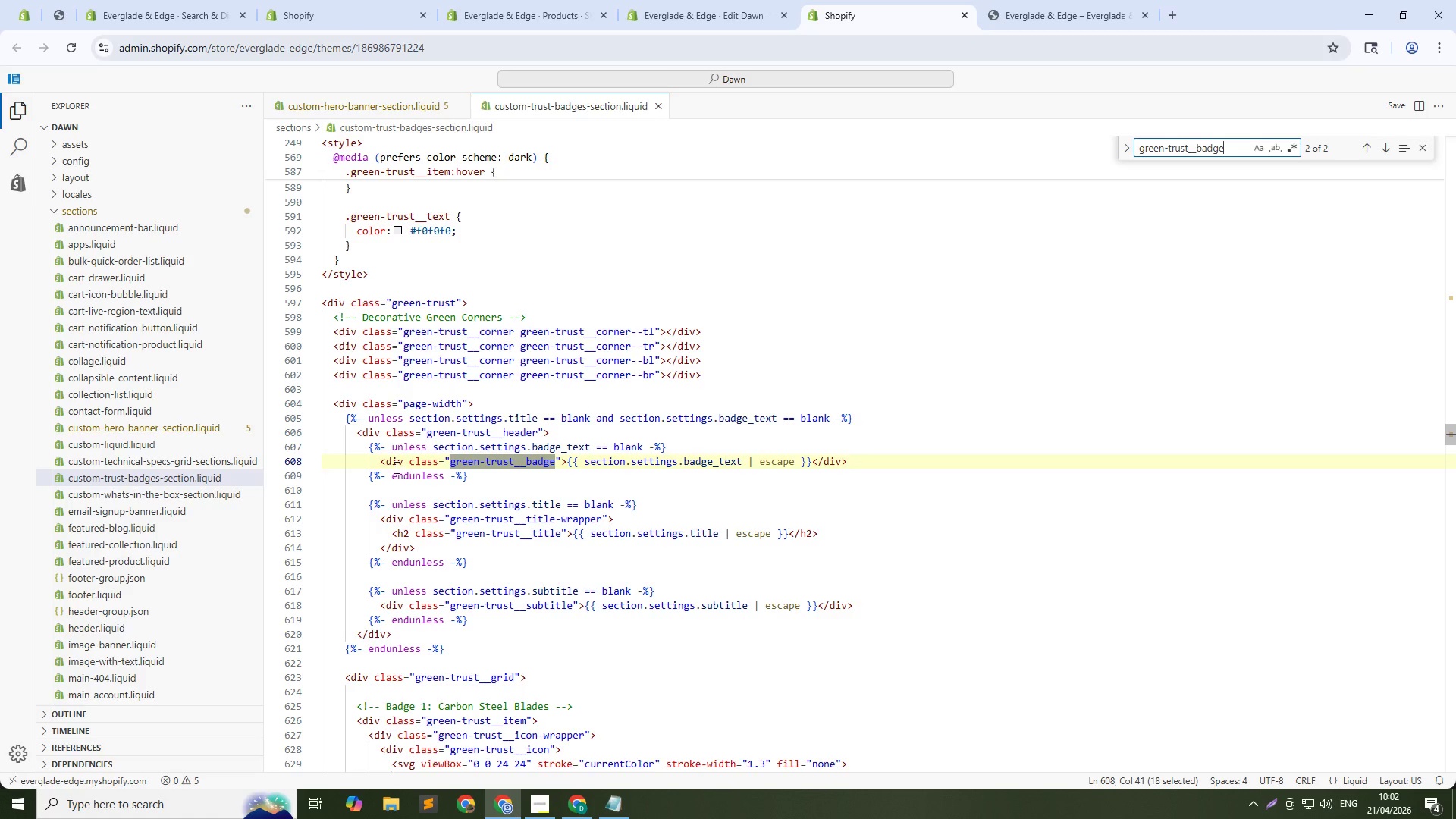 
left_click_drag(start_coordinate=[368, 447], to_coordinate=[475, 477])
 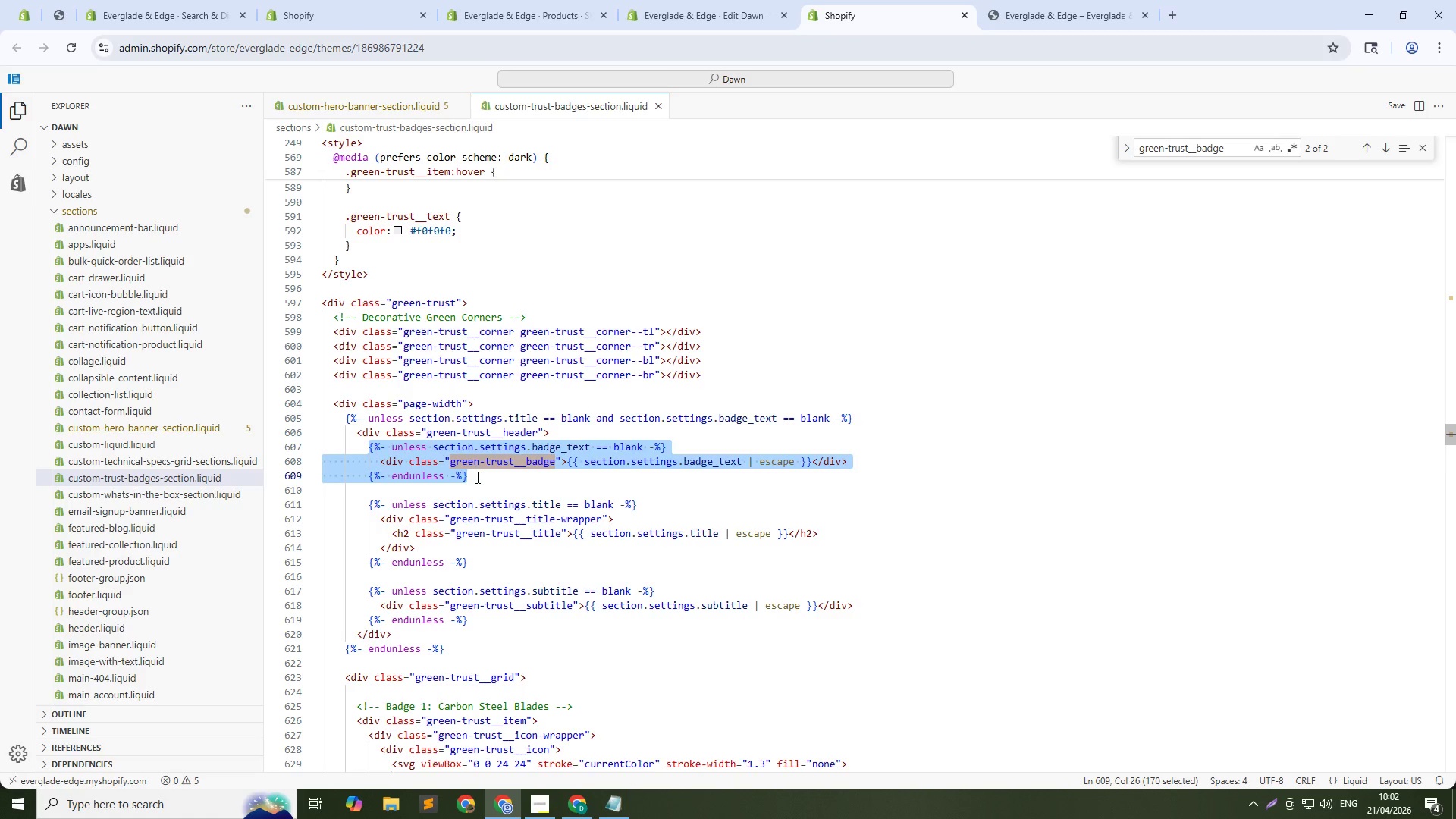 
key(Control+ControlRight)
 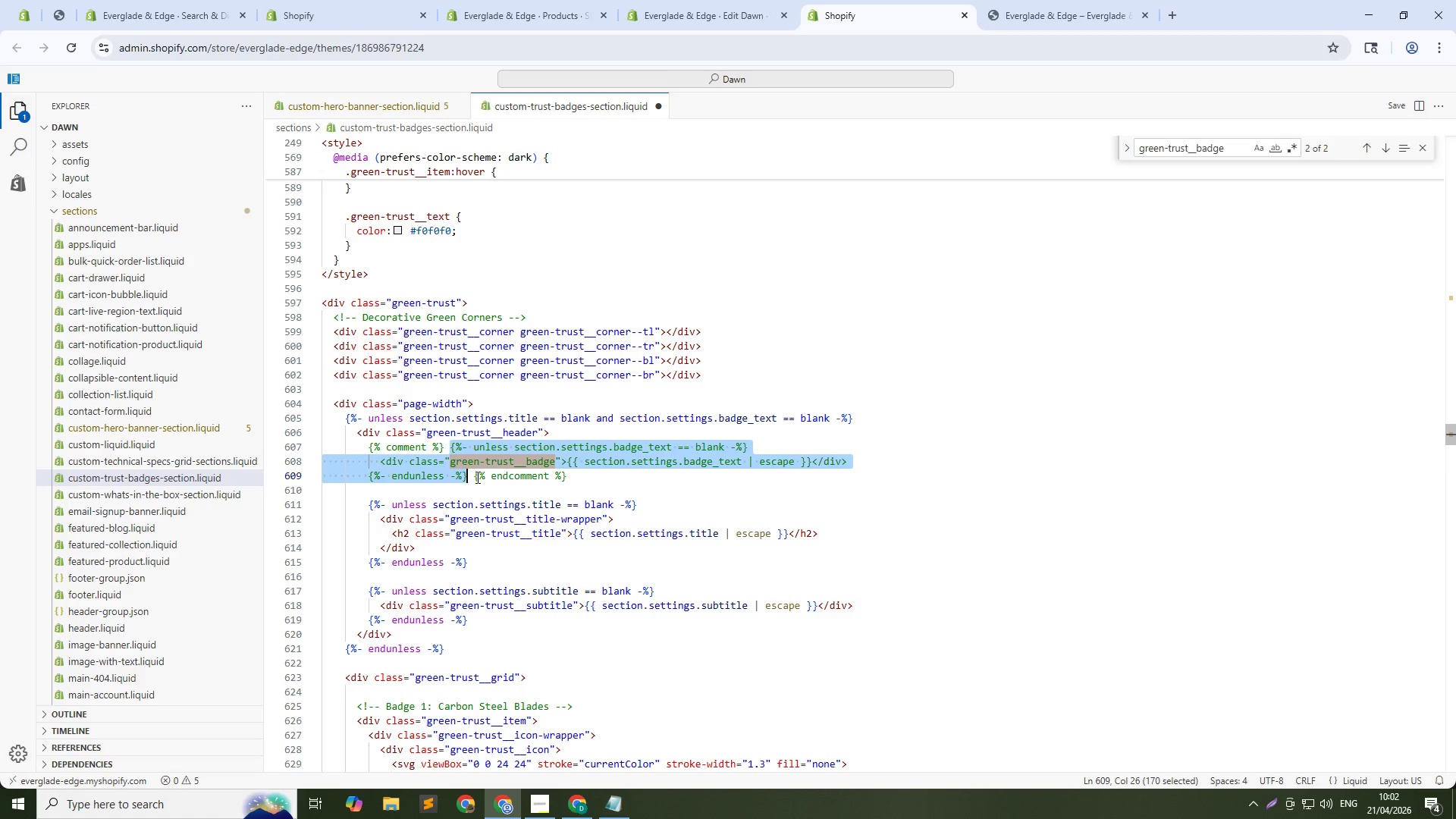 
key(Control+Slash)
 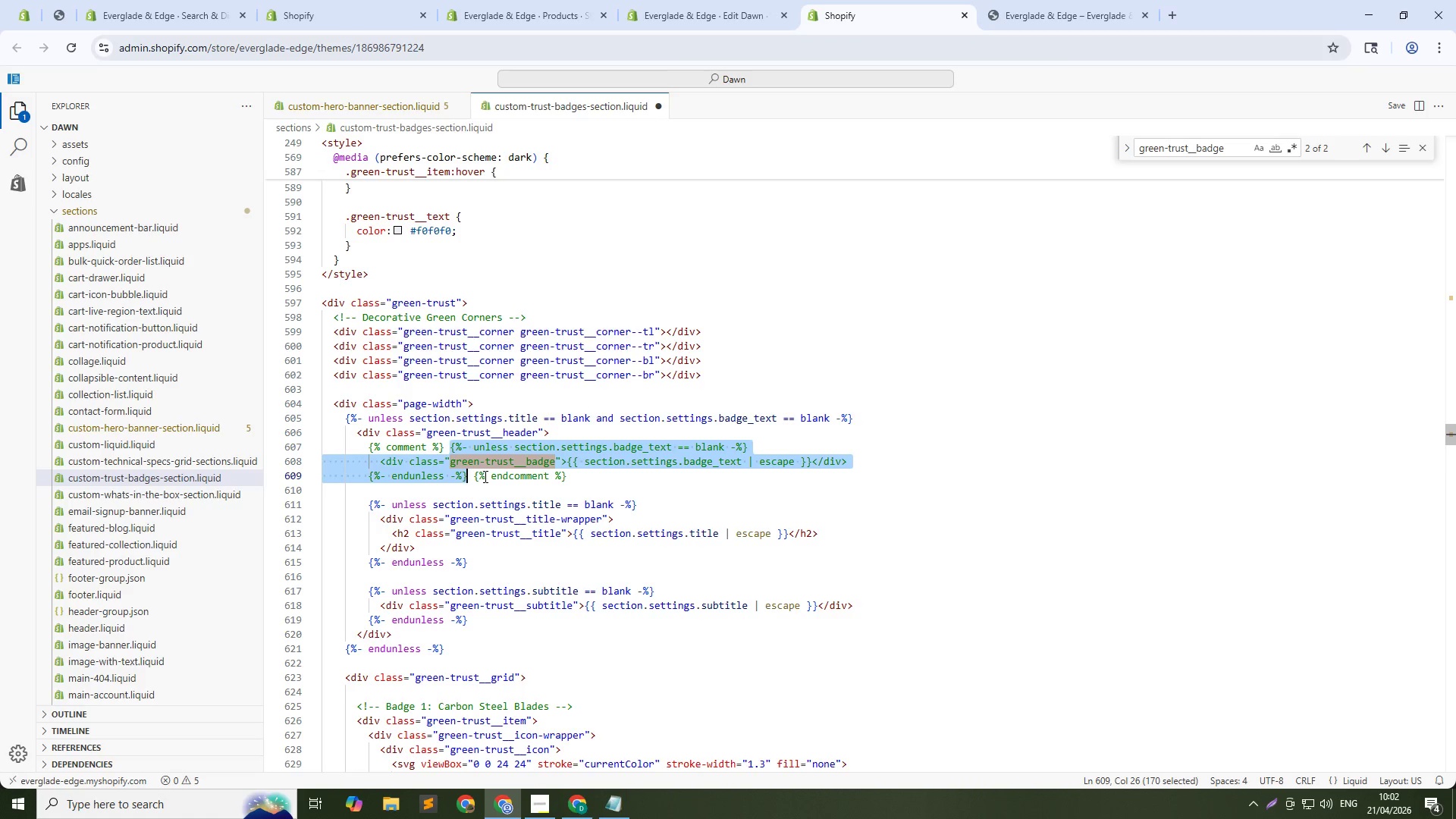 
key(Control+ControlLeft)
 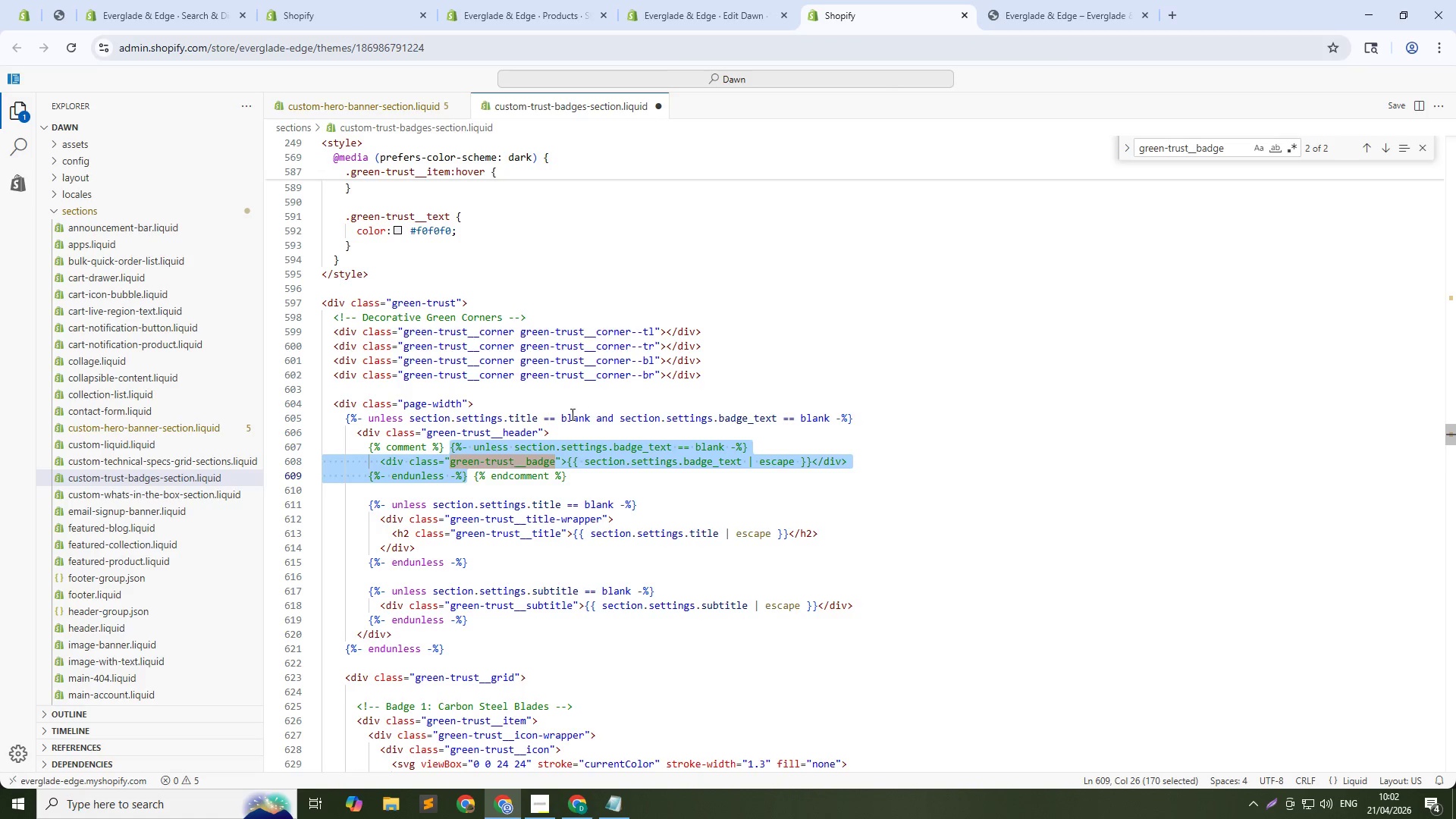 
key(Control+S)
 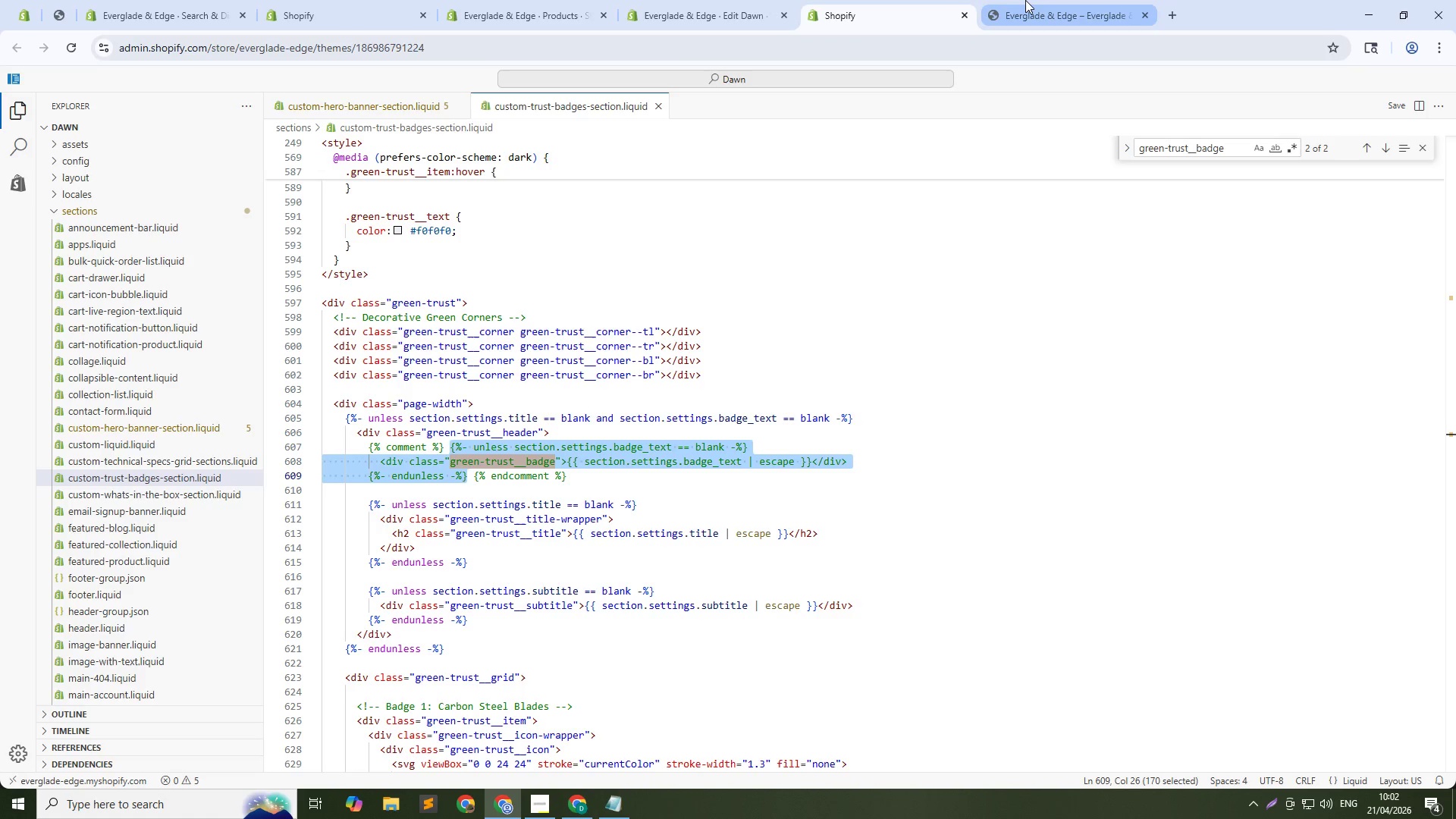 
left_click([1025, 0])
 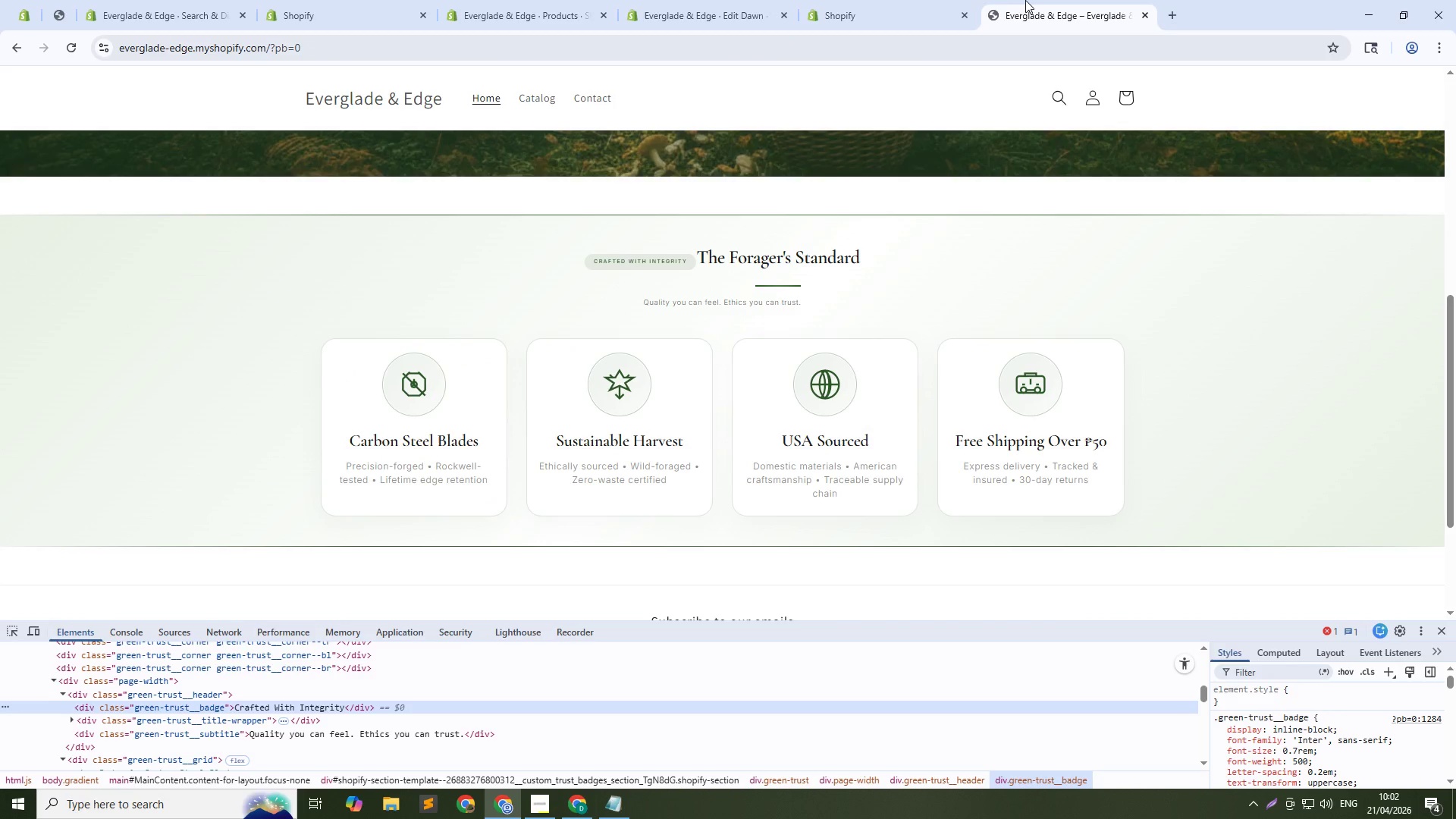 
key(Control+Shift+R)
 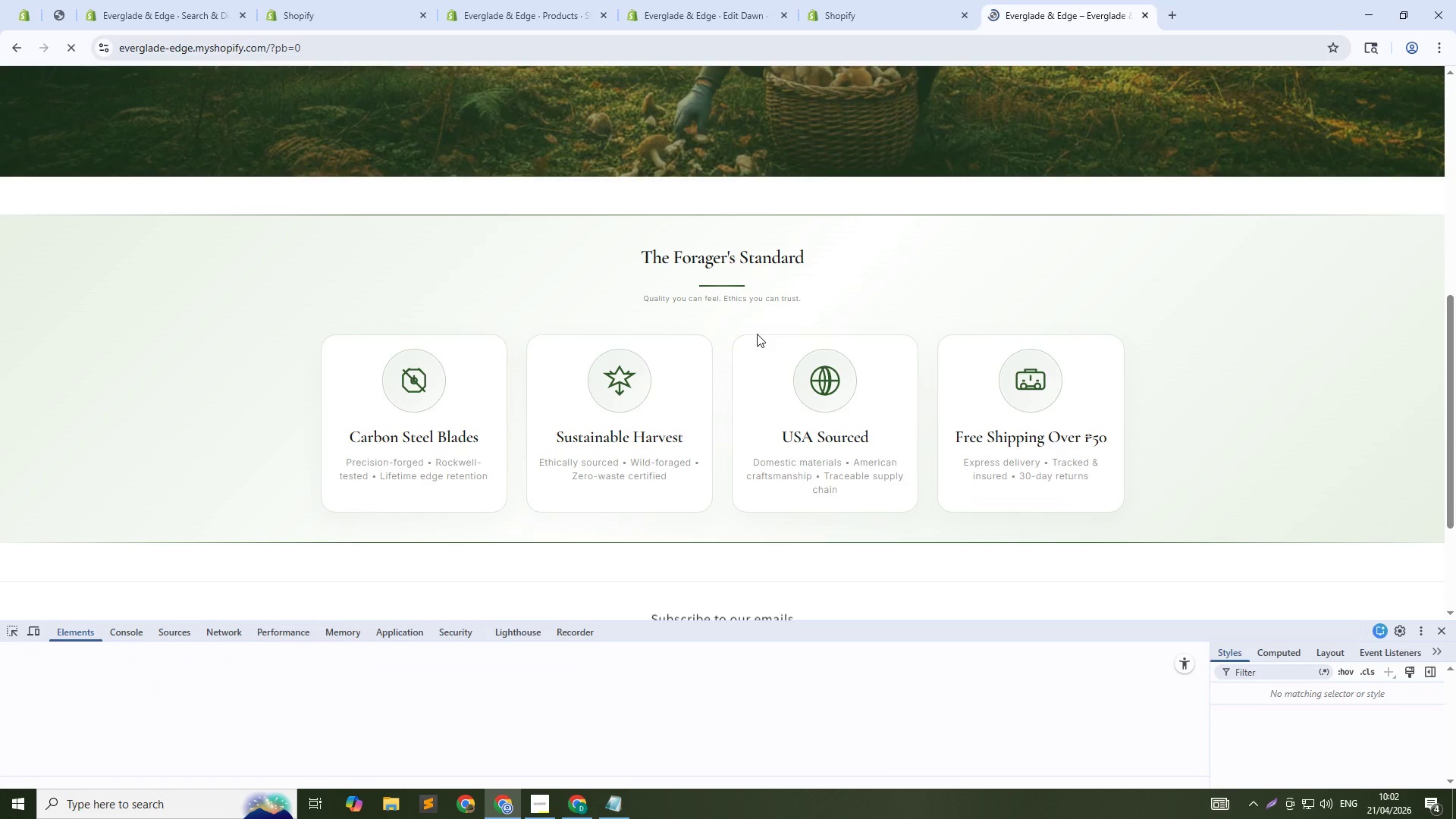 
key(Control+Shift+C)
 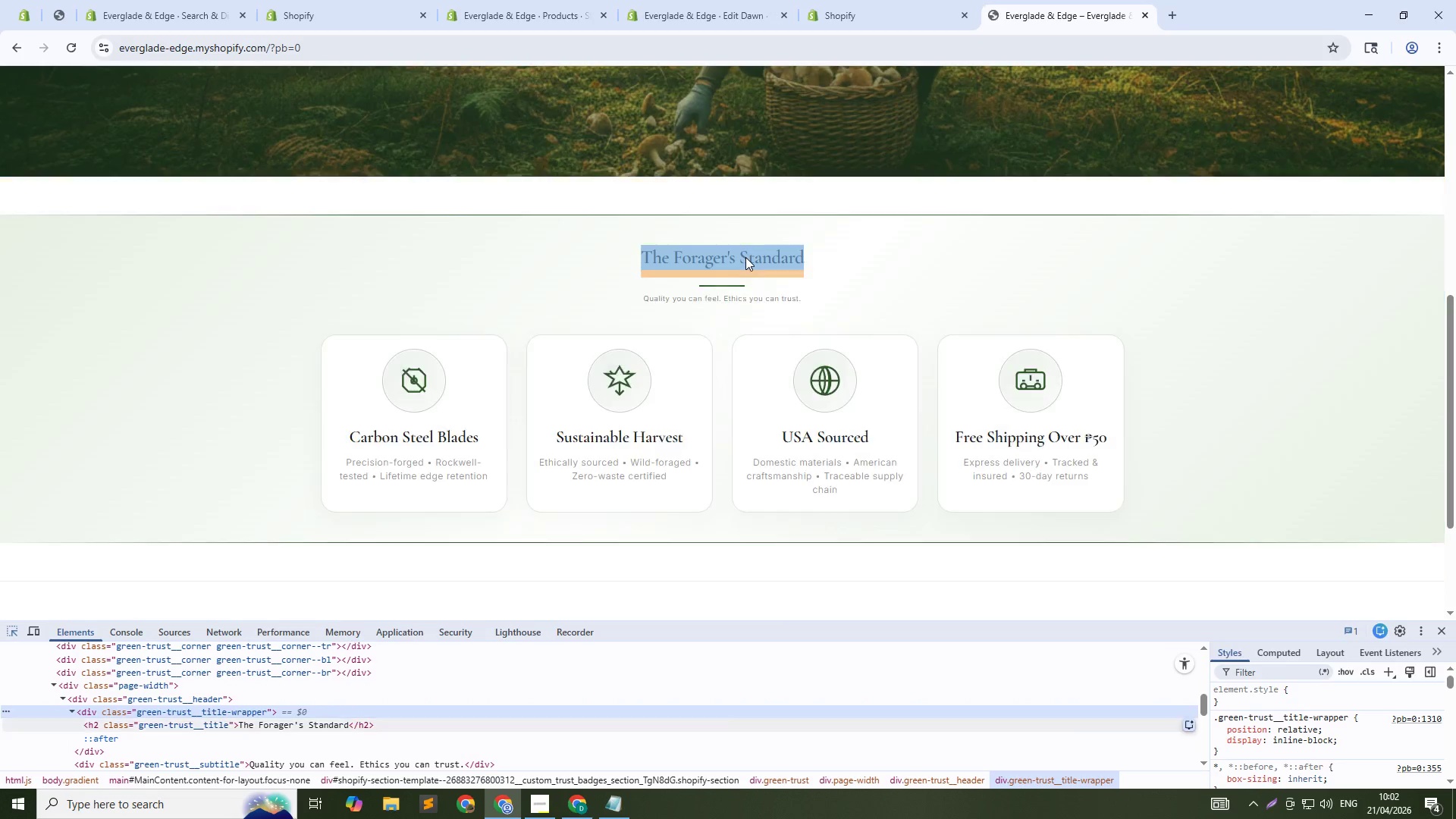 
left_click([745, 257])
 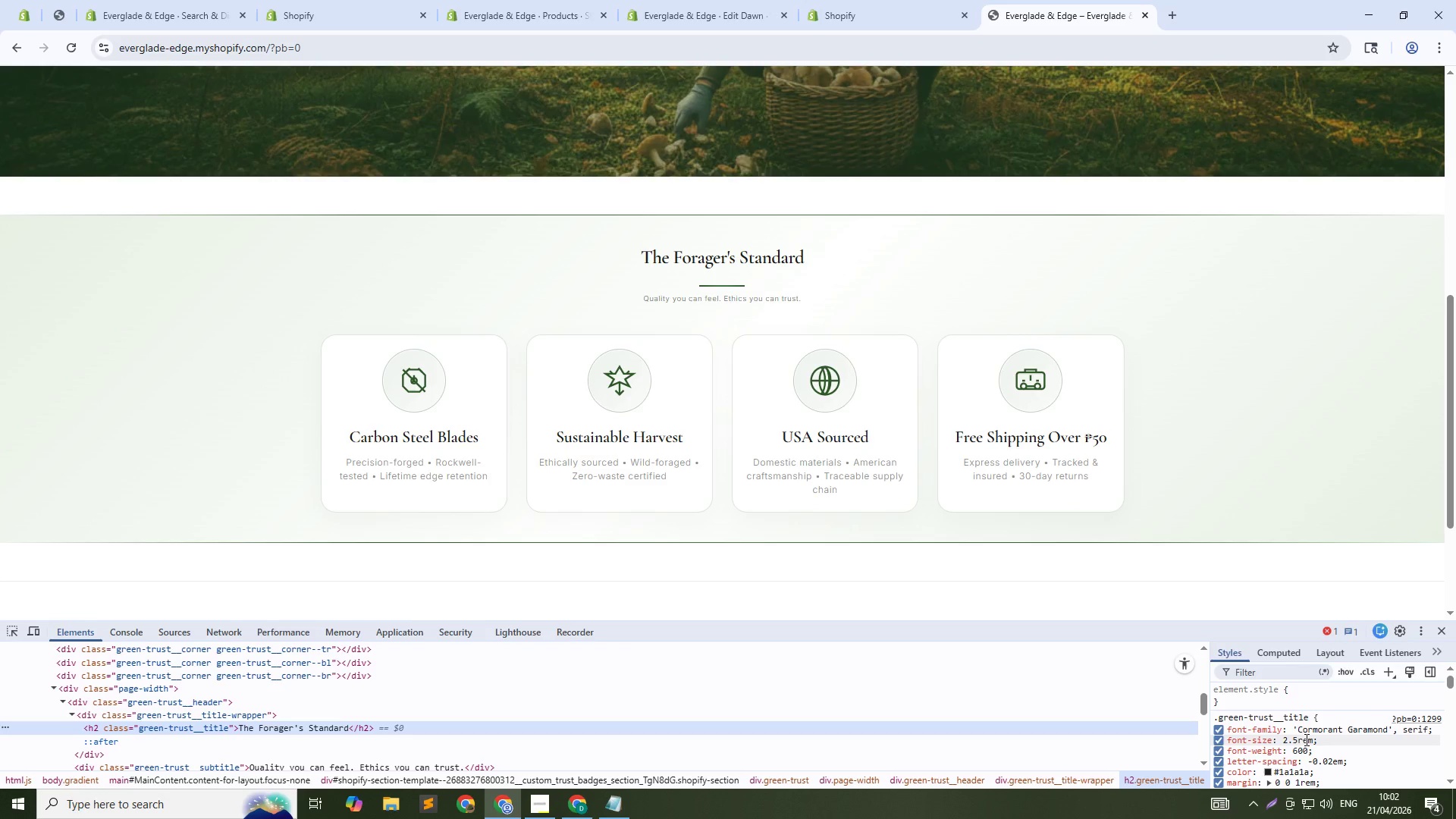 
left_click([1299, 739])
 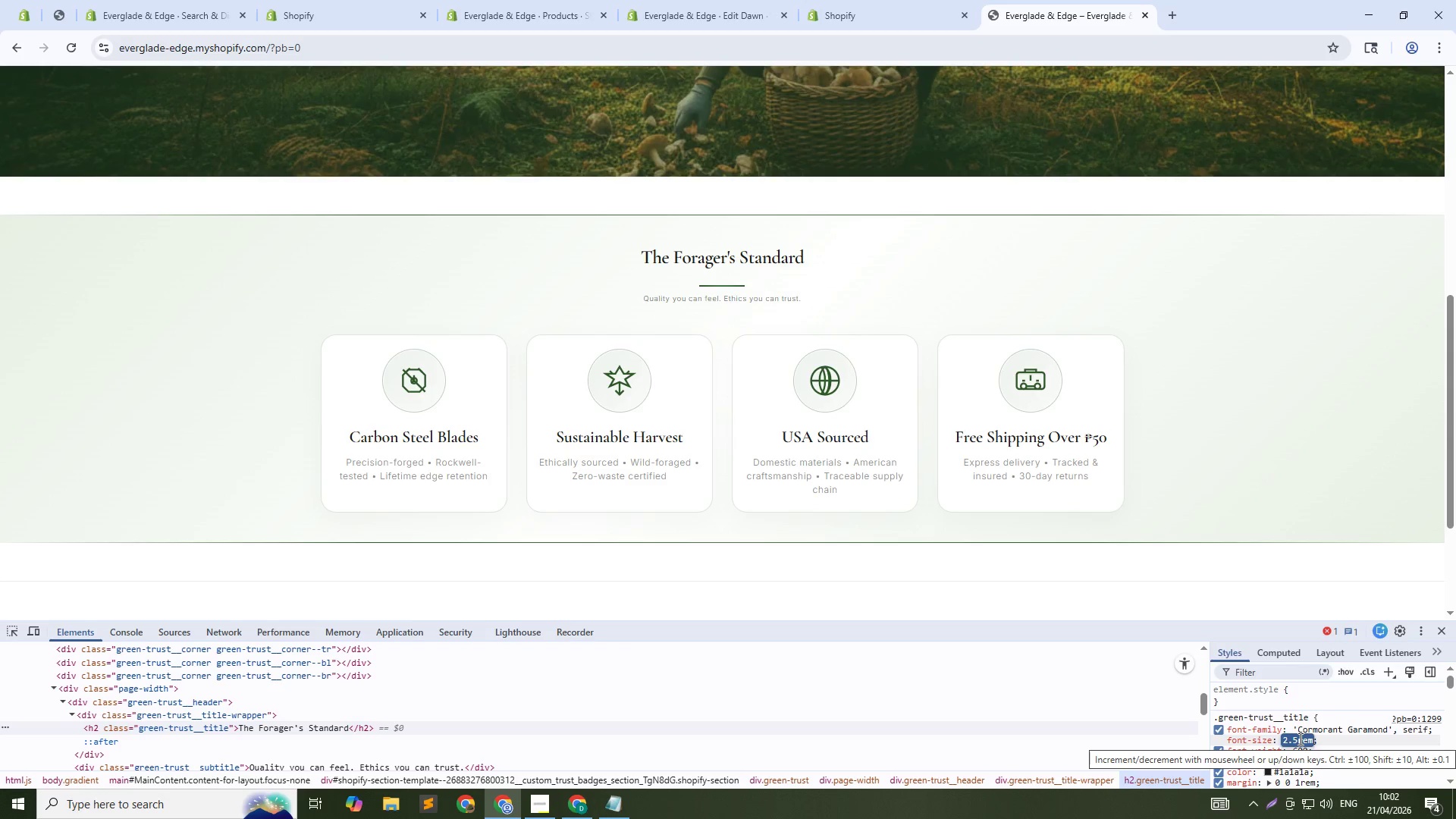 
type(48x)
key(Backspace)
type(px)
 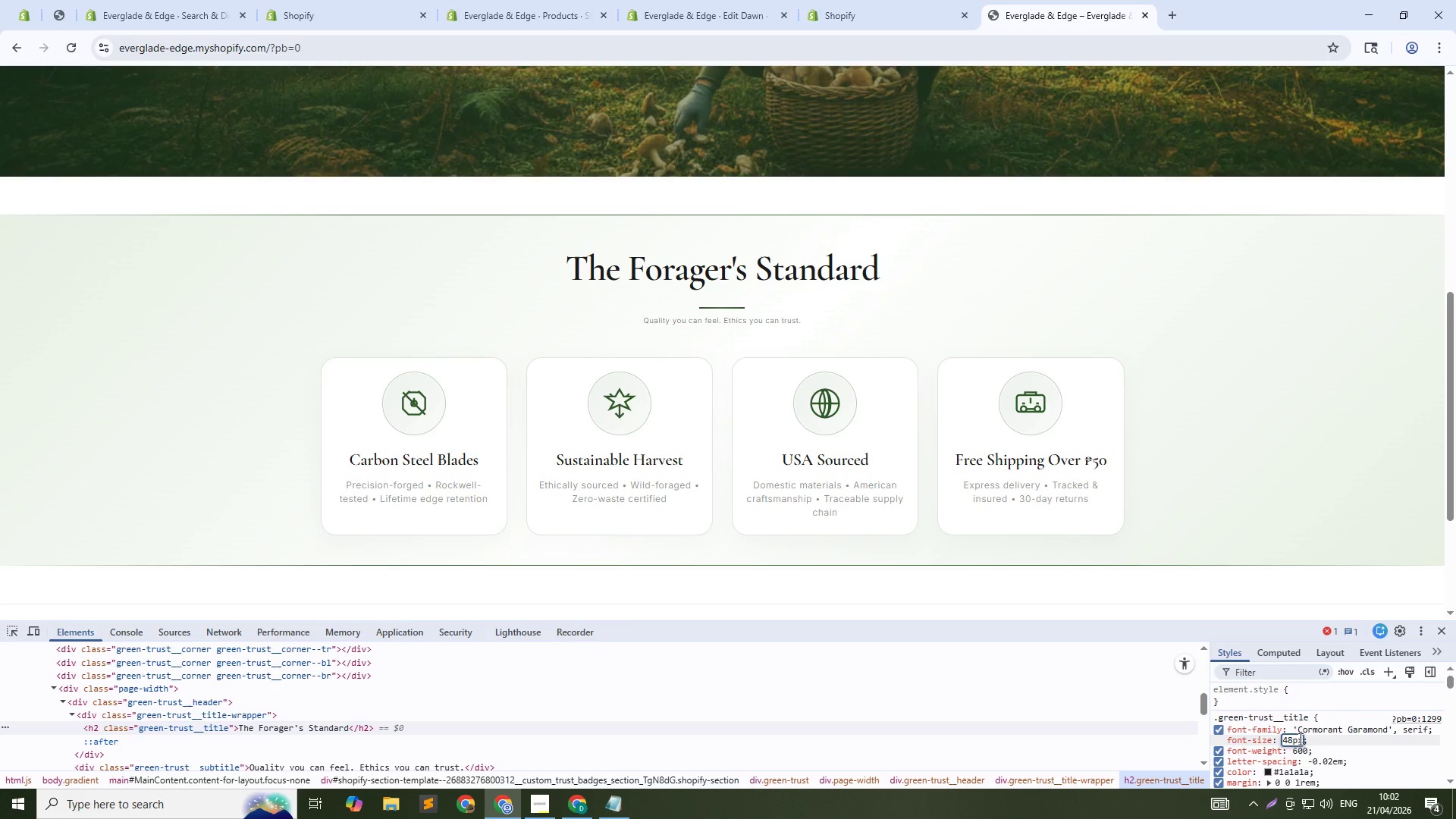 
key(Enter)
 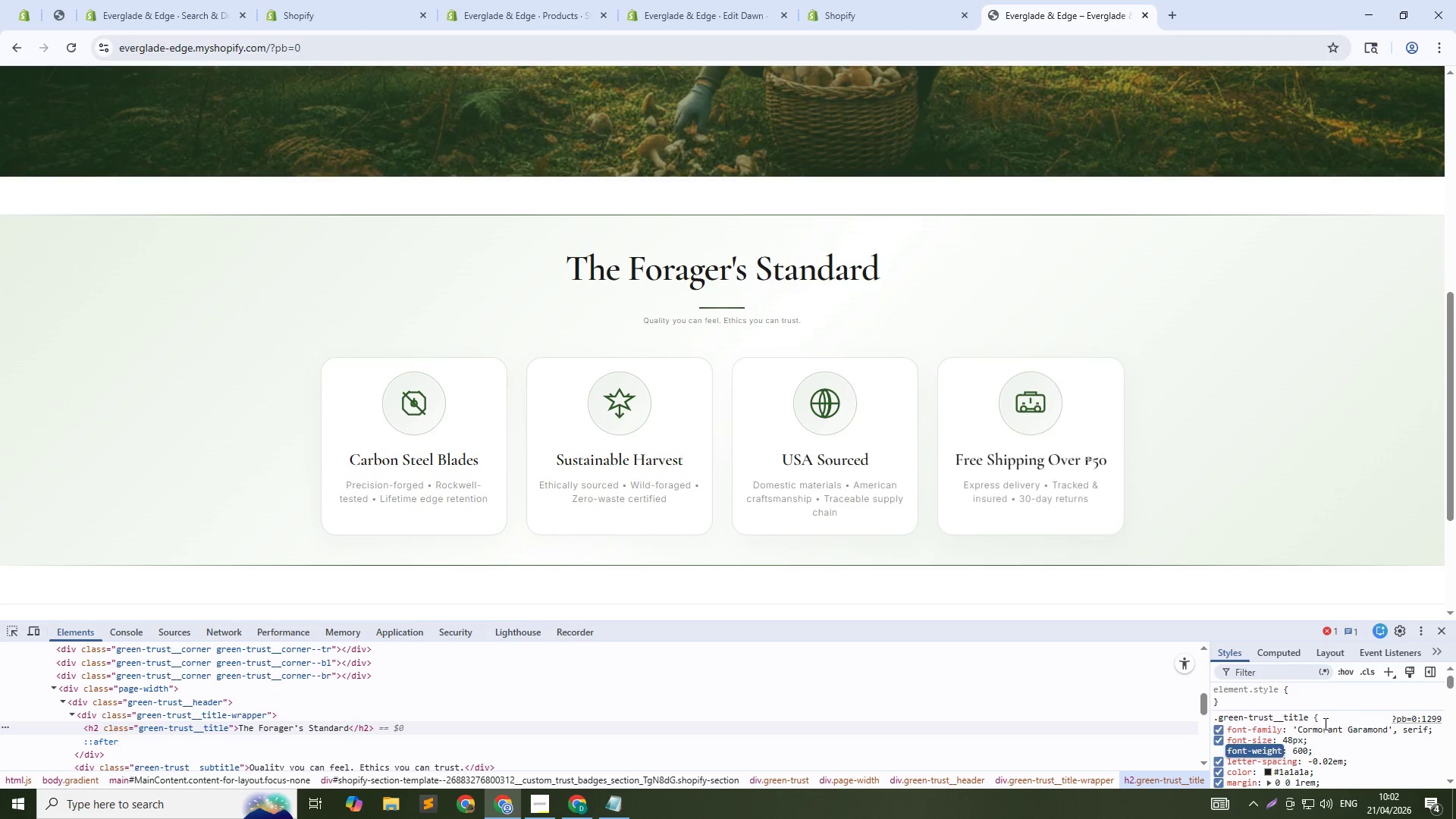 
wait(6.36)
 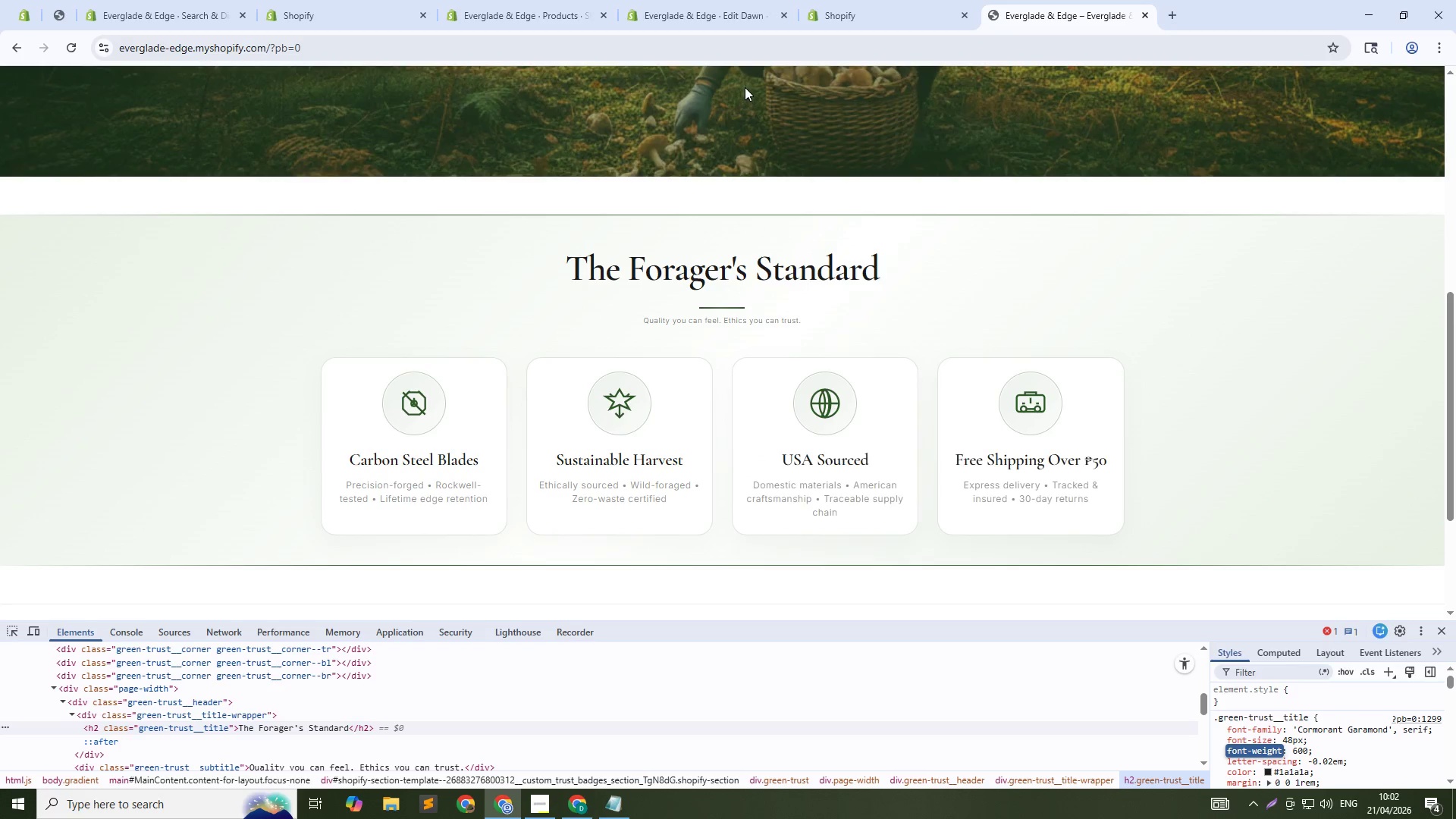 
left_click([1286, 718])
 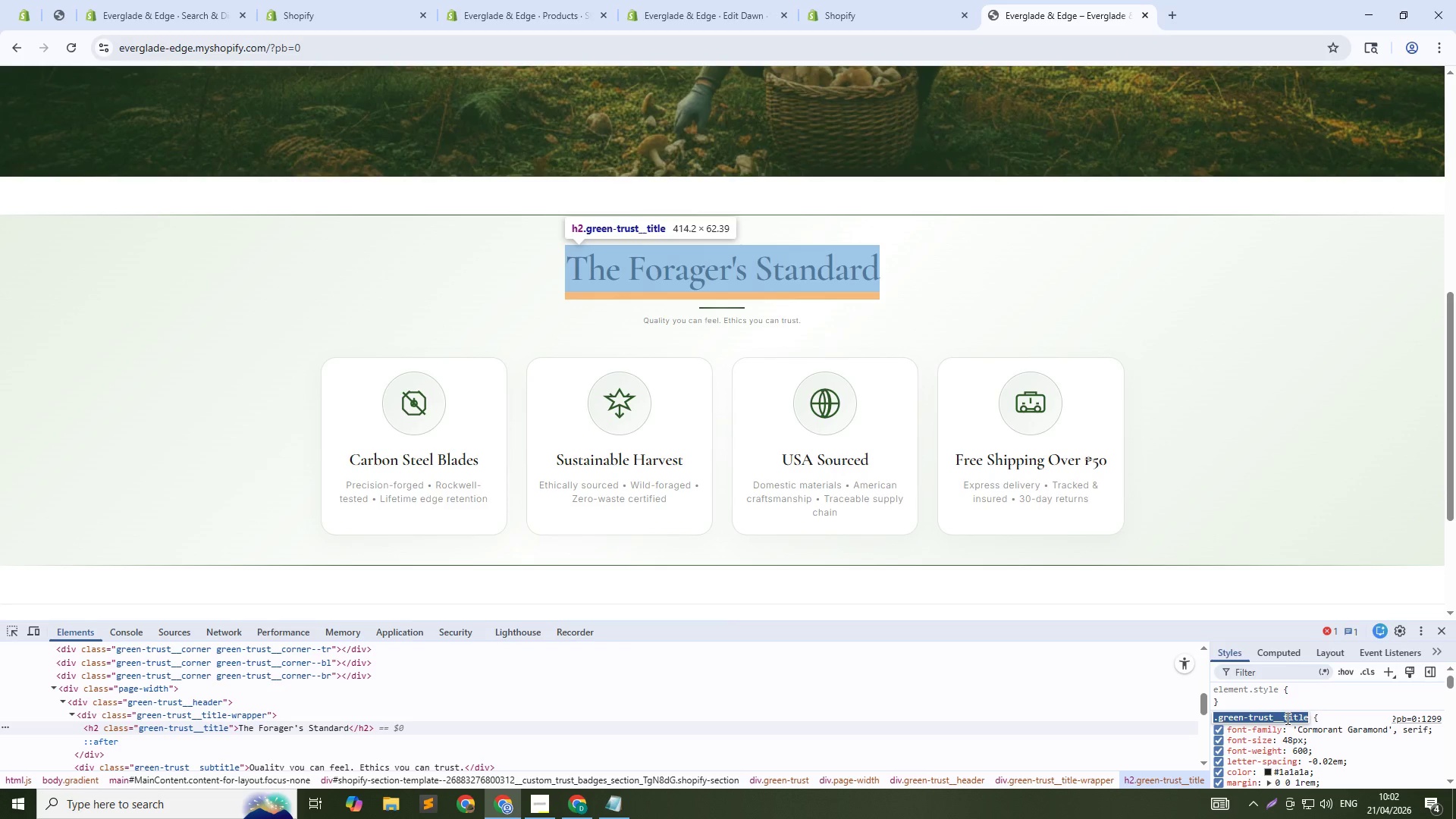 
key(Control+C)
 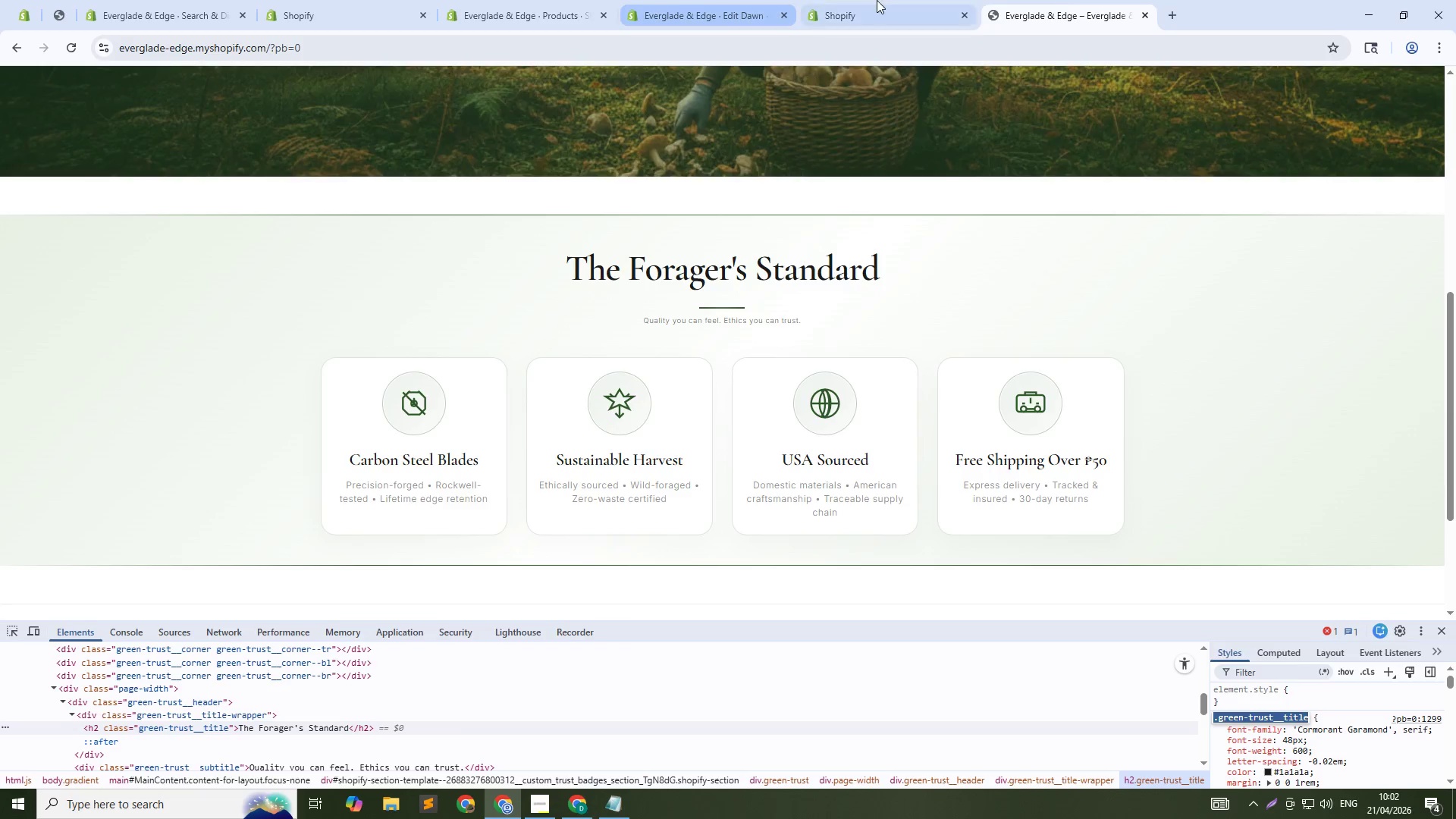 
left_click([877, 0])
 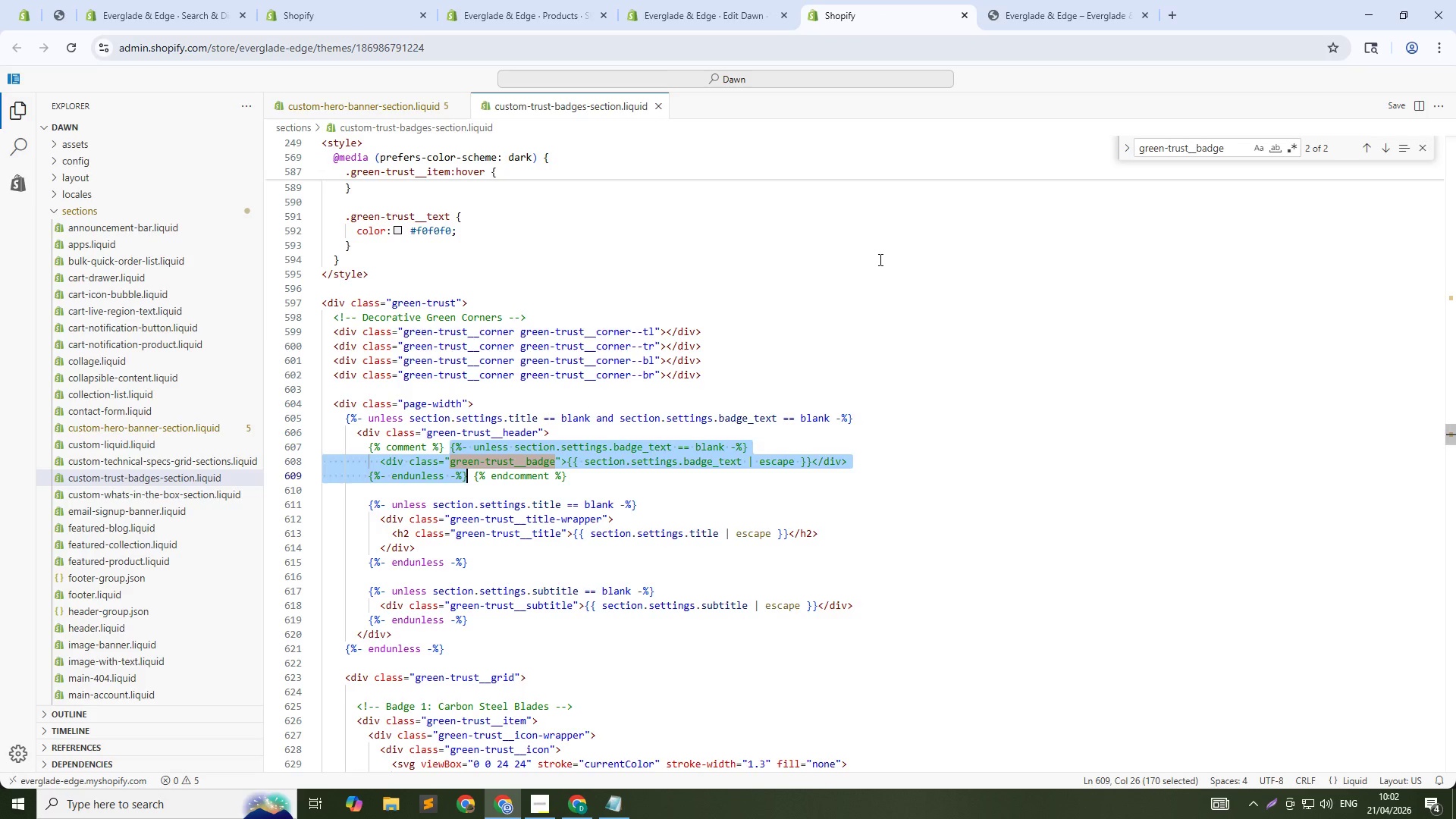 
left_click([879, 259])
 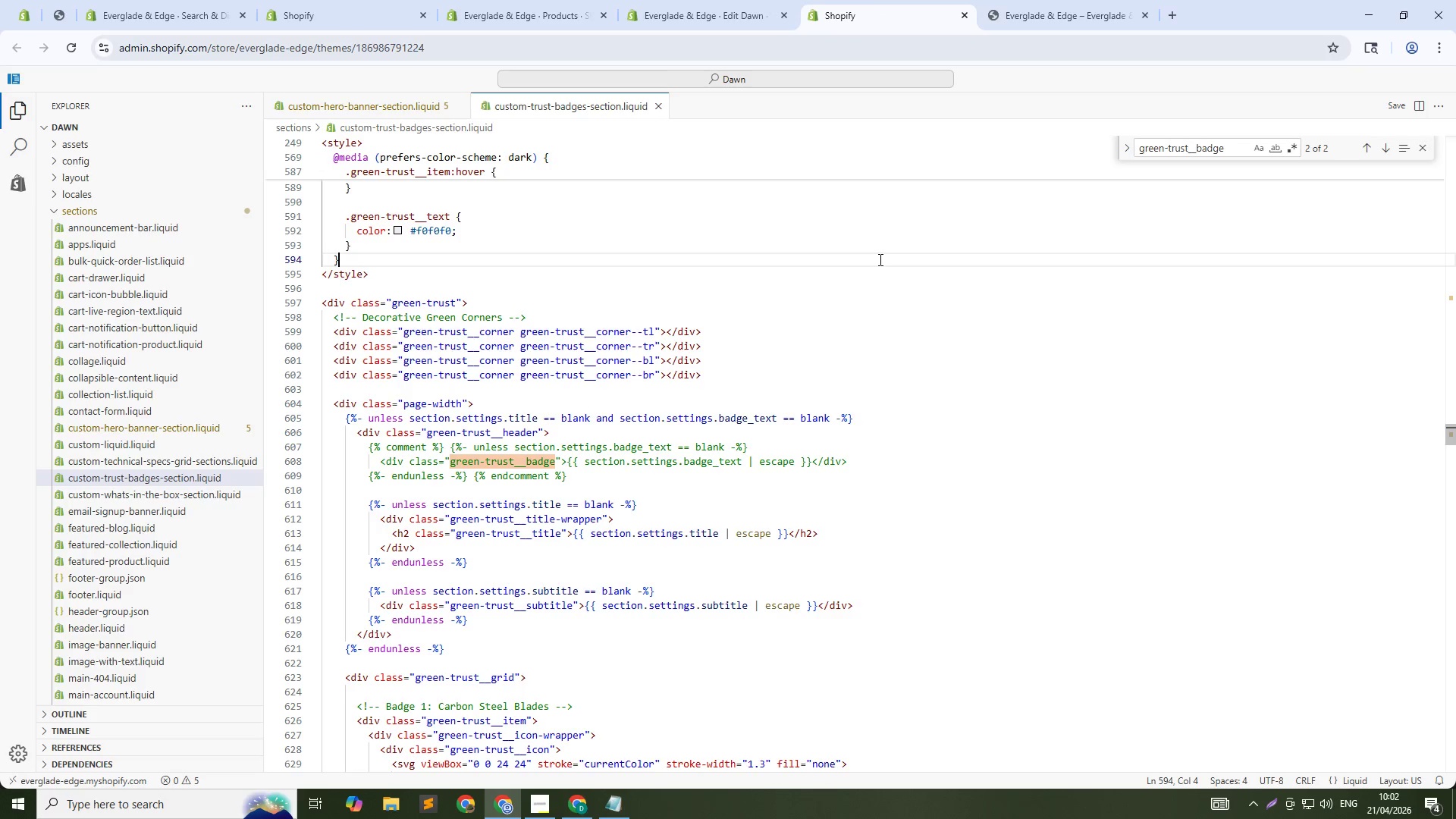 
key(Control+F)
 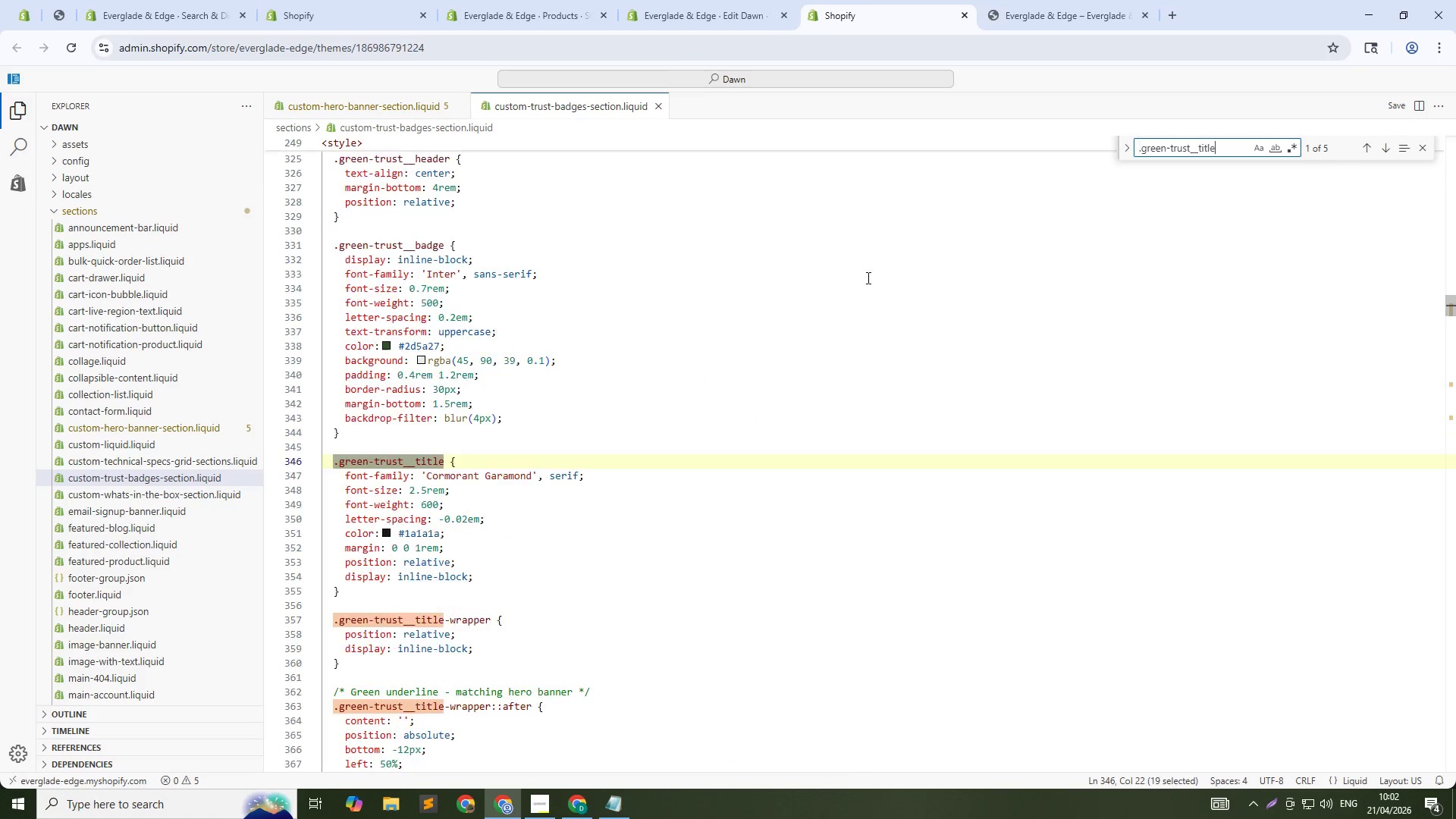 
key(Control+V)
 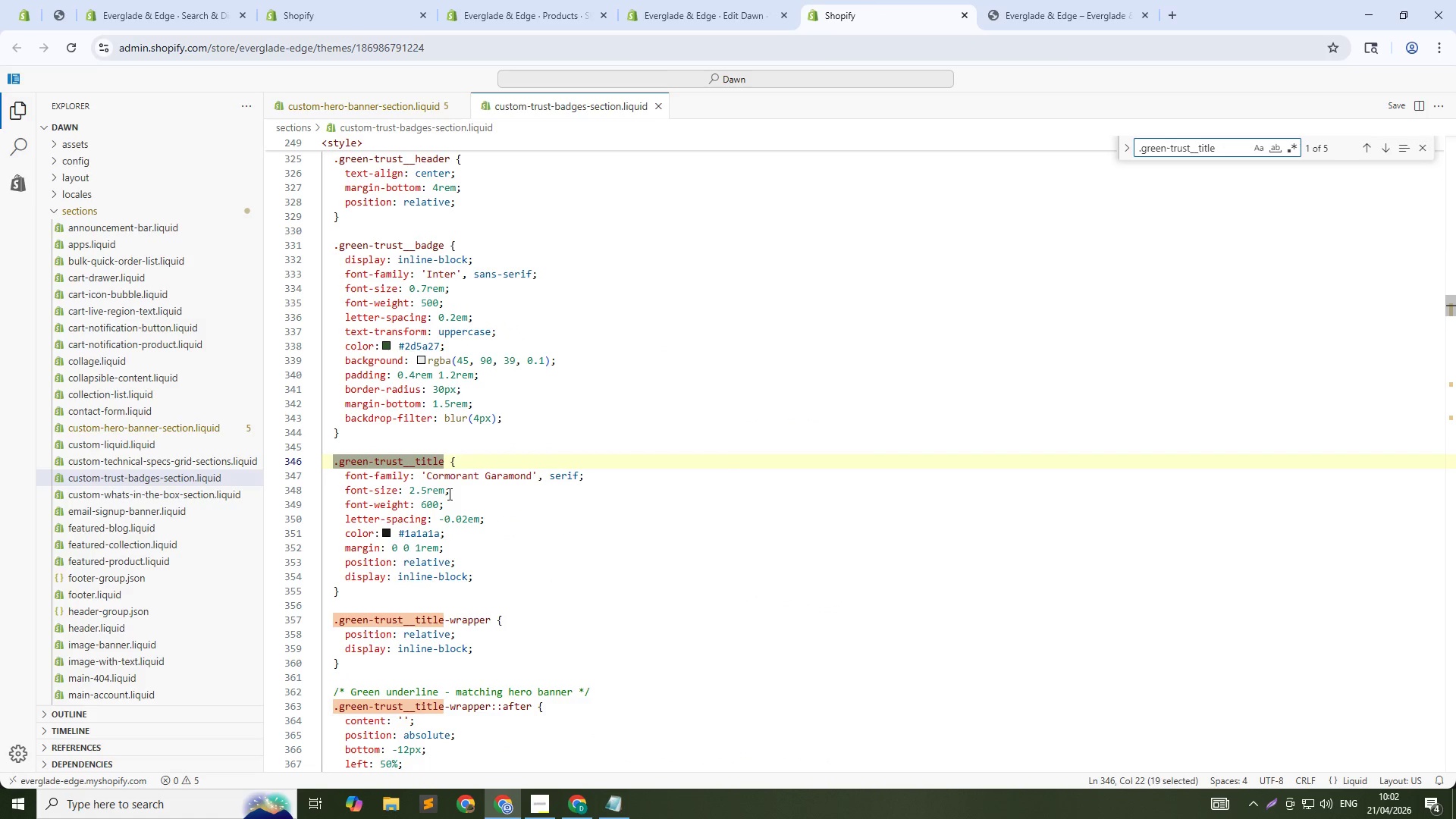 
left_click([445, 494])
 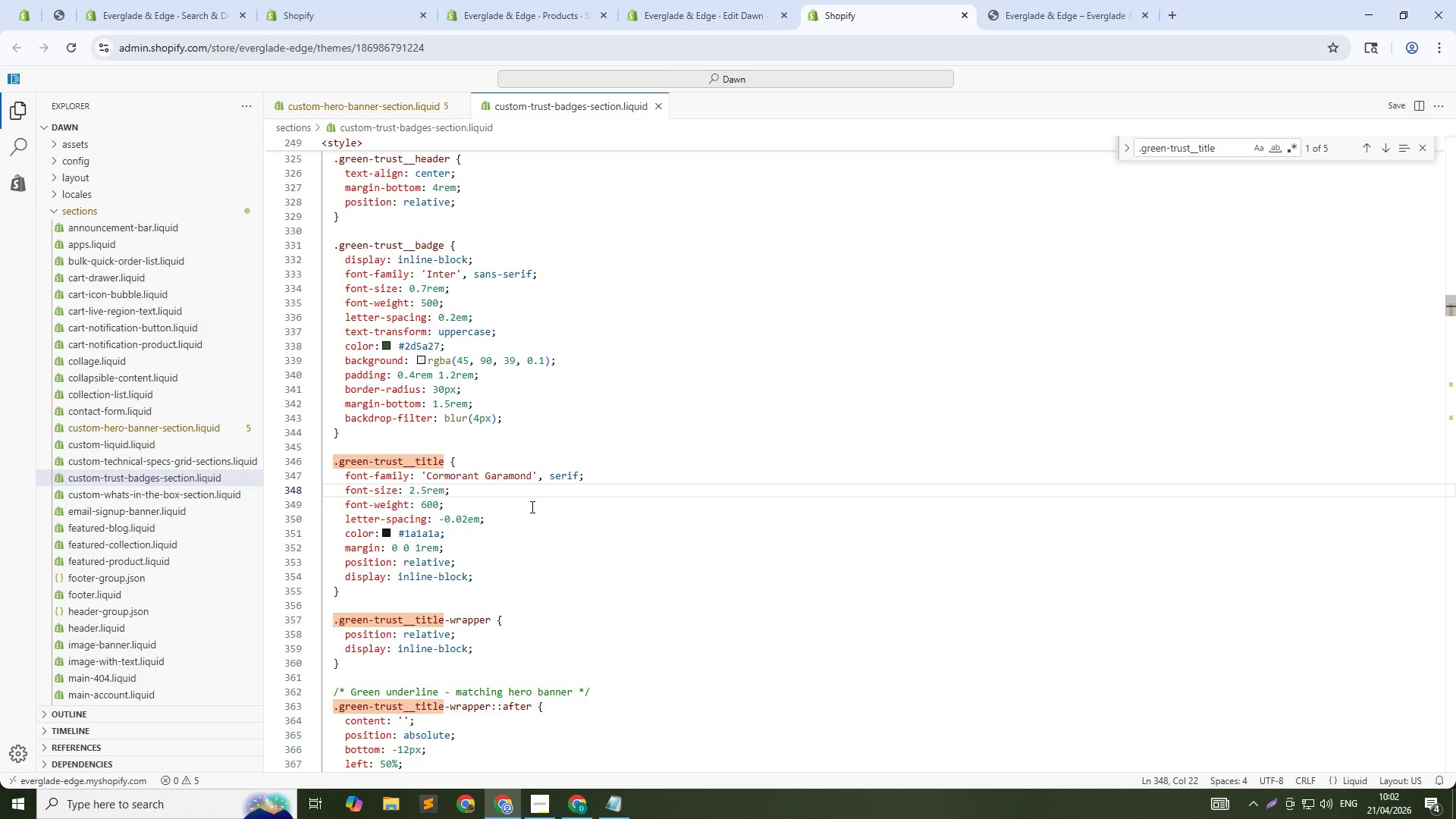 
key(Control+Shift+ArrowLeft)
 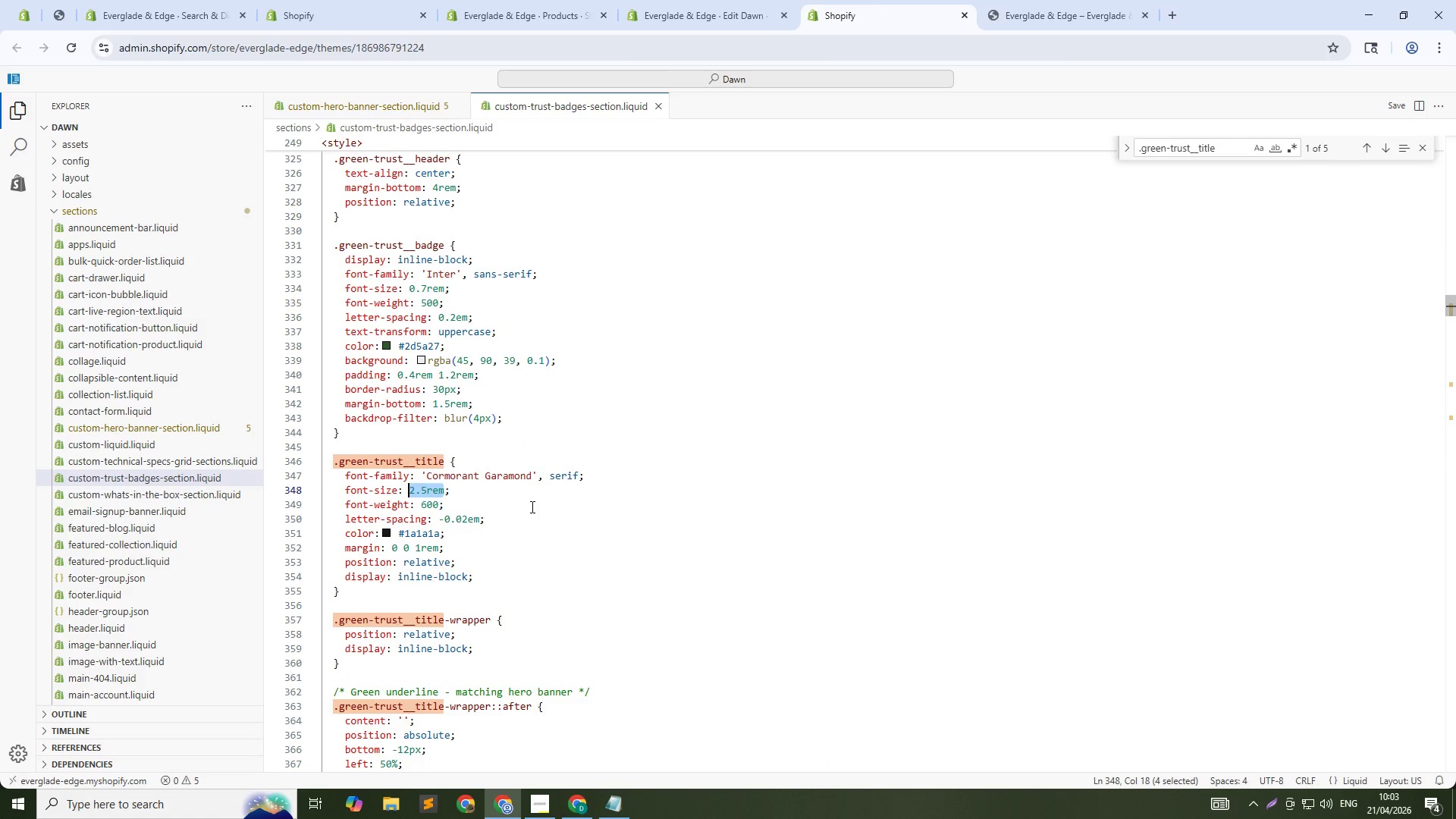 
key(Control+Shift+ArrowLeft)
 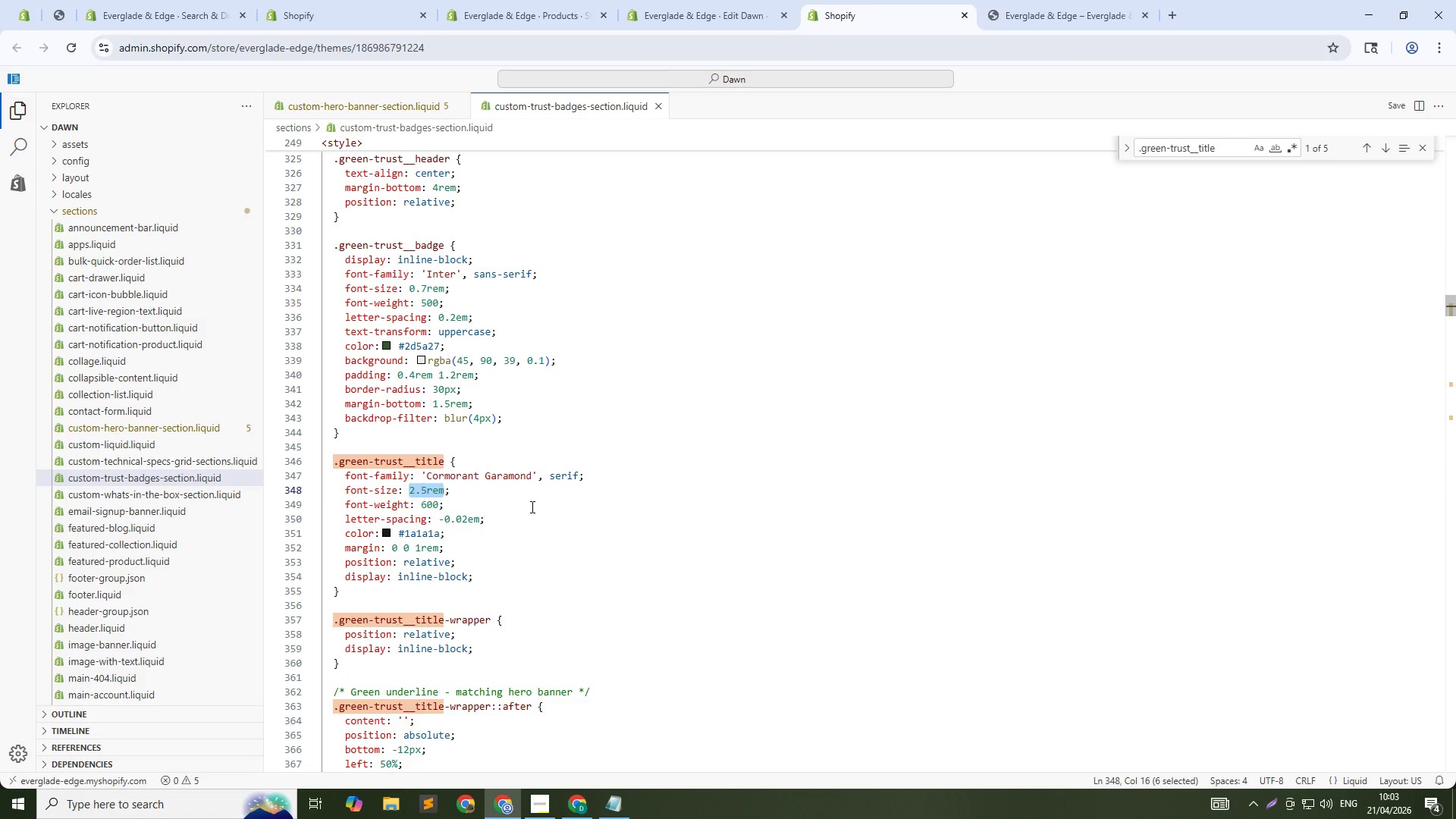 
key(Control+Numpad4)
 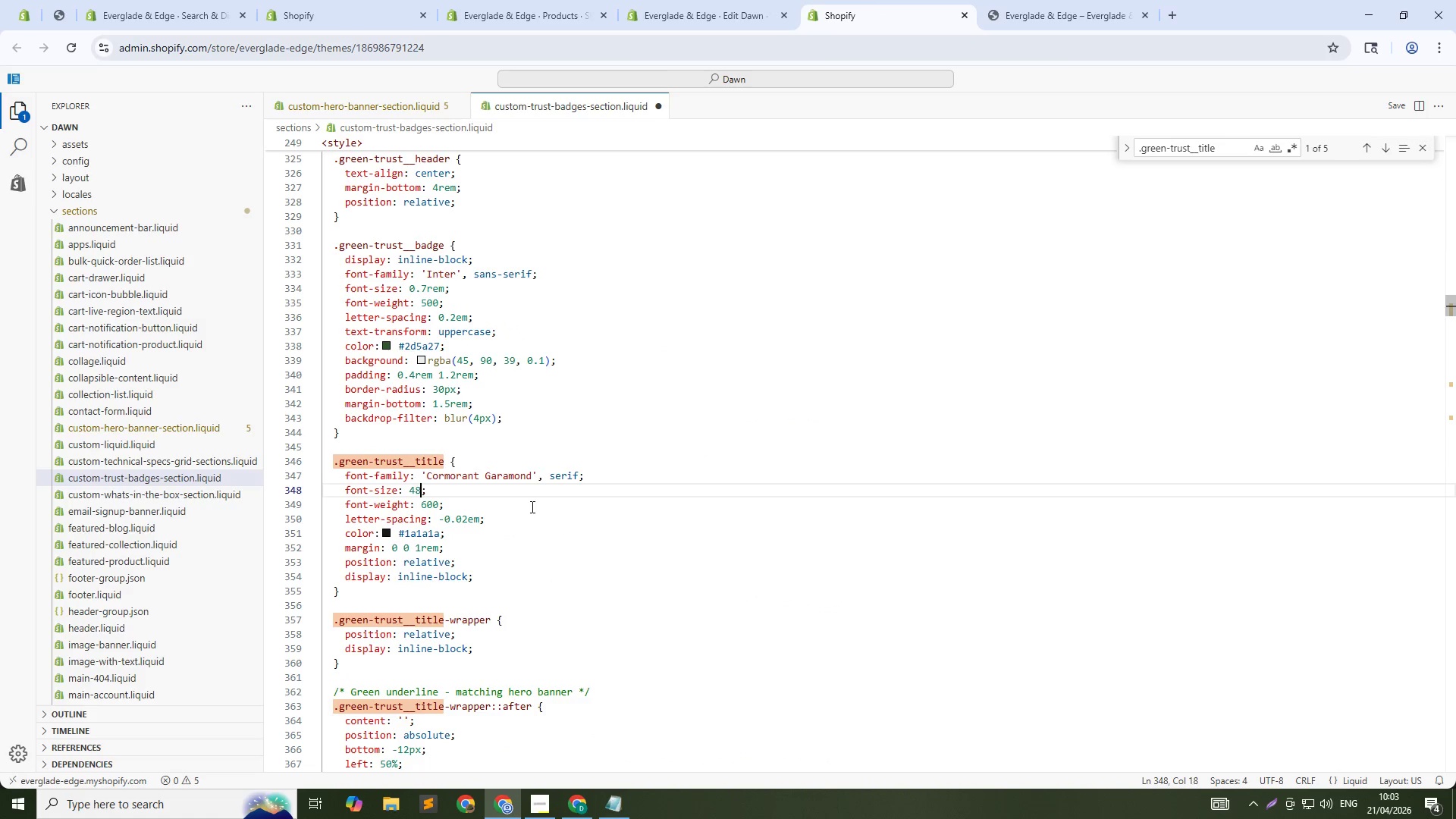 
type(8px)
 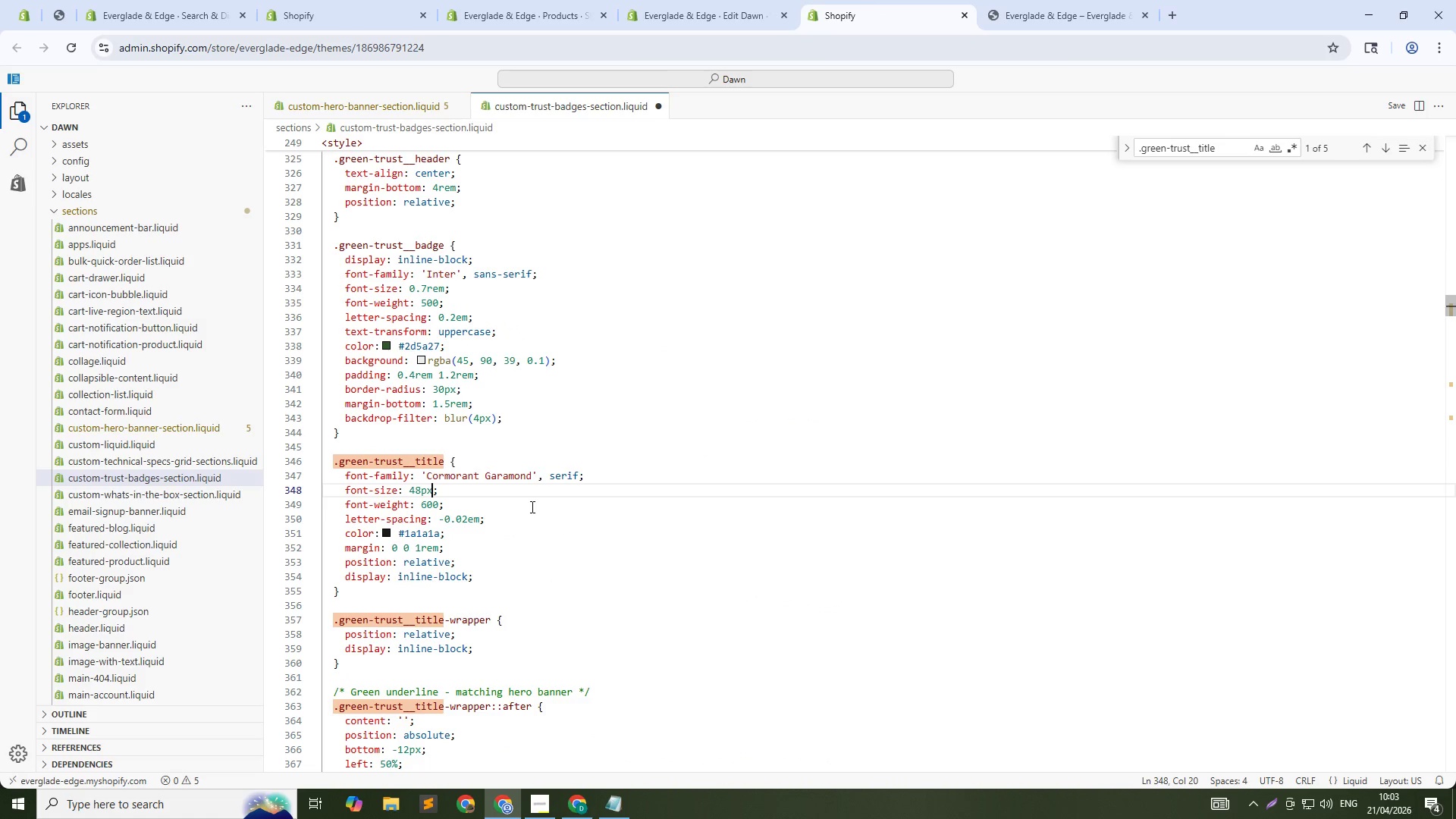 
key(Control+ControlLeft)
 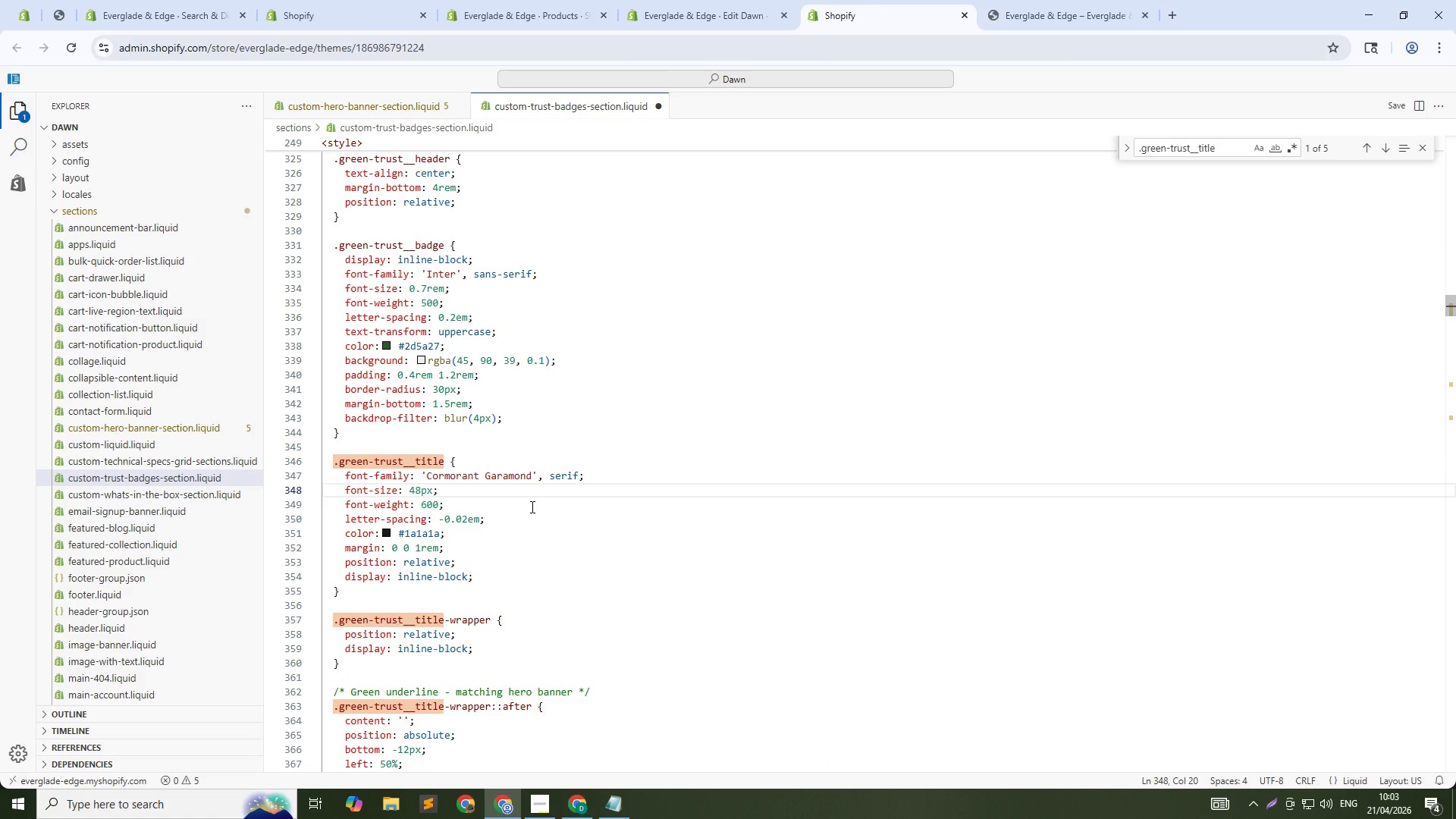 
key(Control+S)
 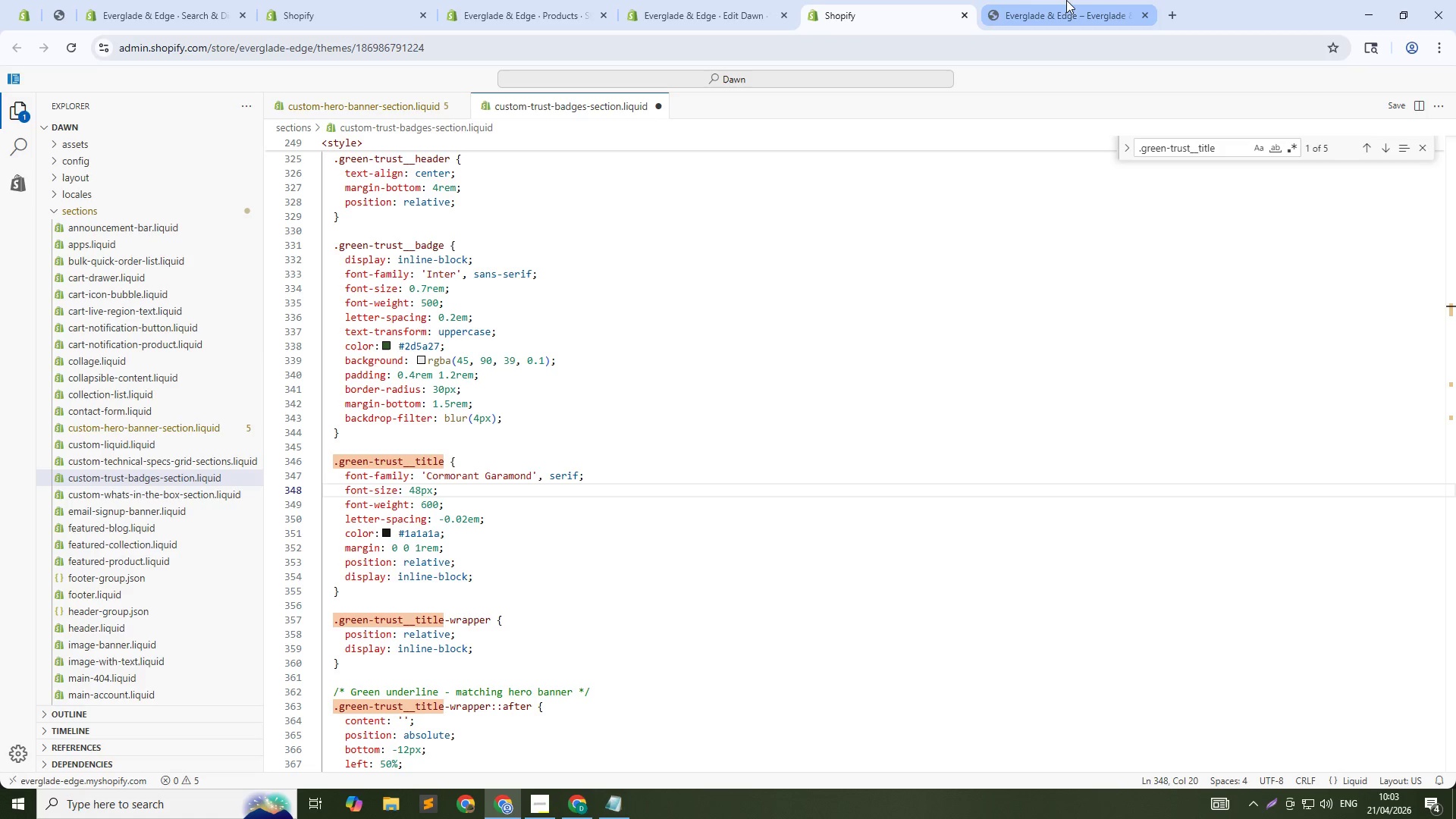 
left_click([1066, 0])
 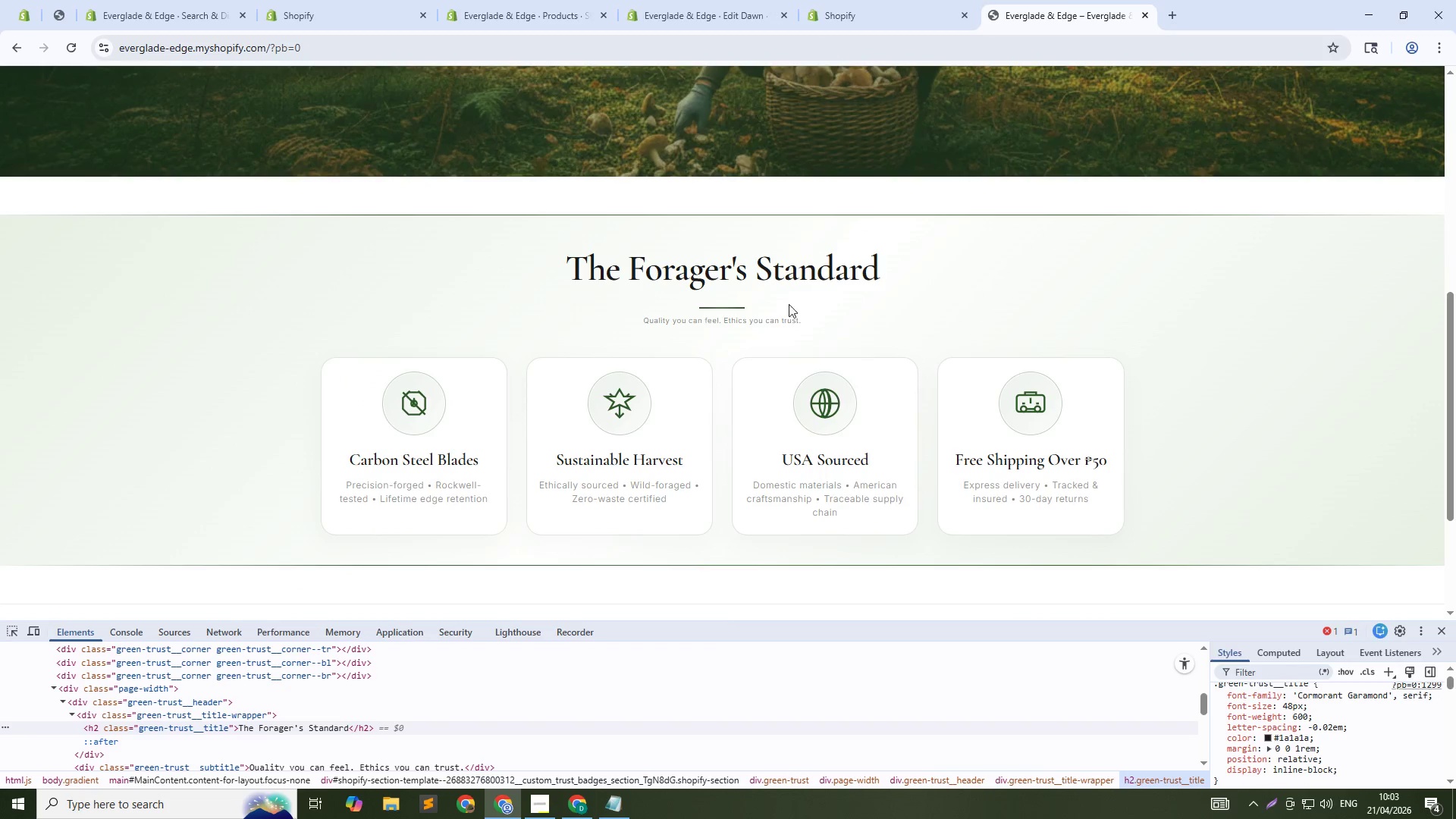 
key(Control+Shift+C)
 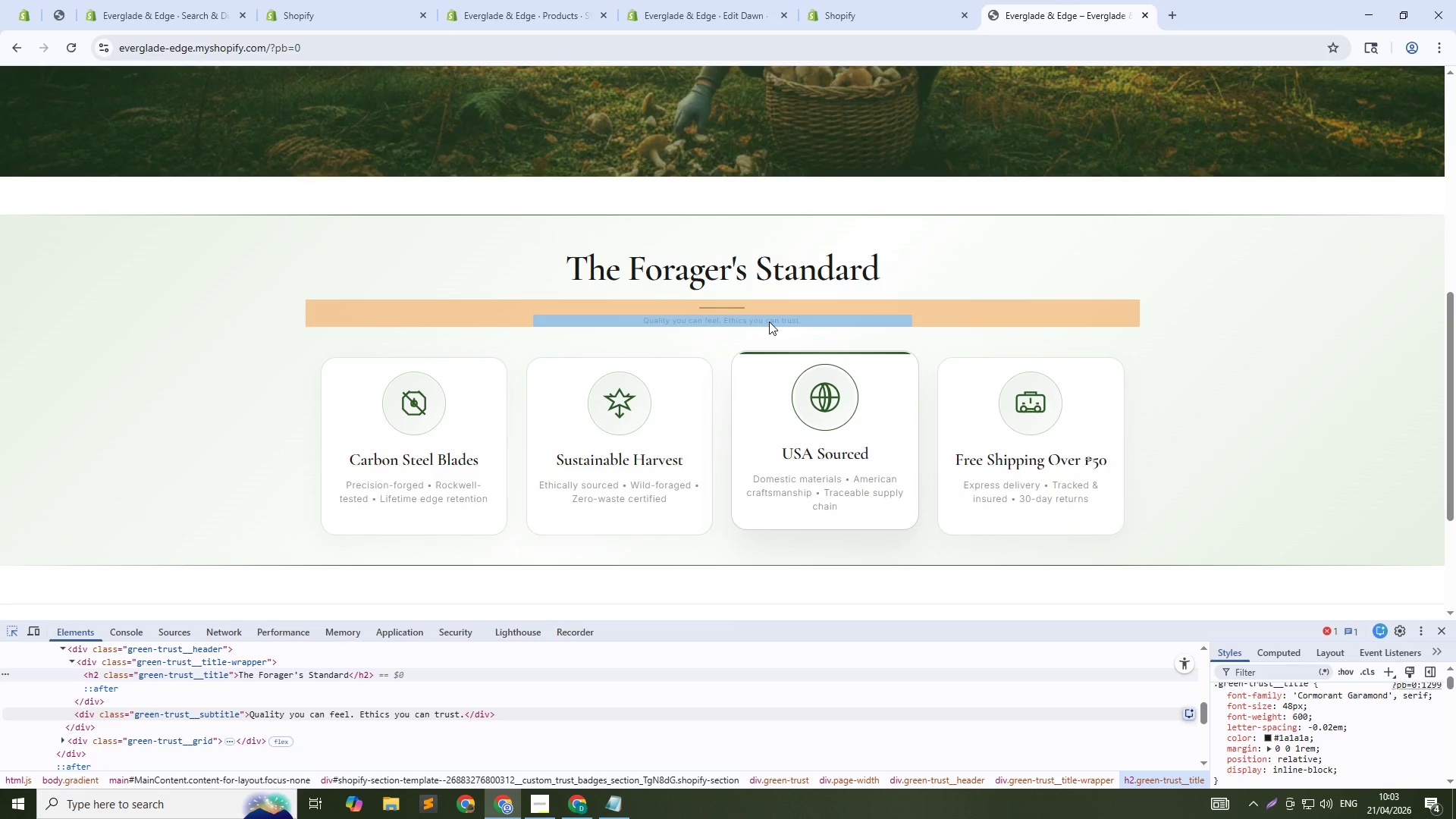 
left_click([769, 322])
 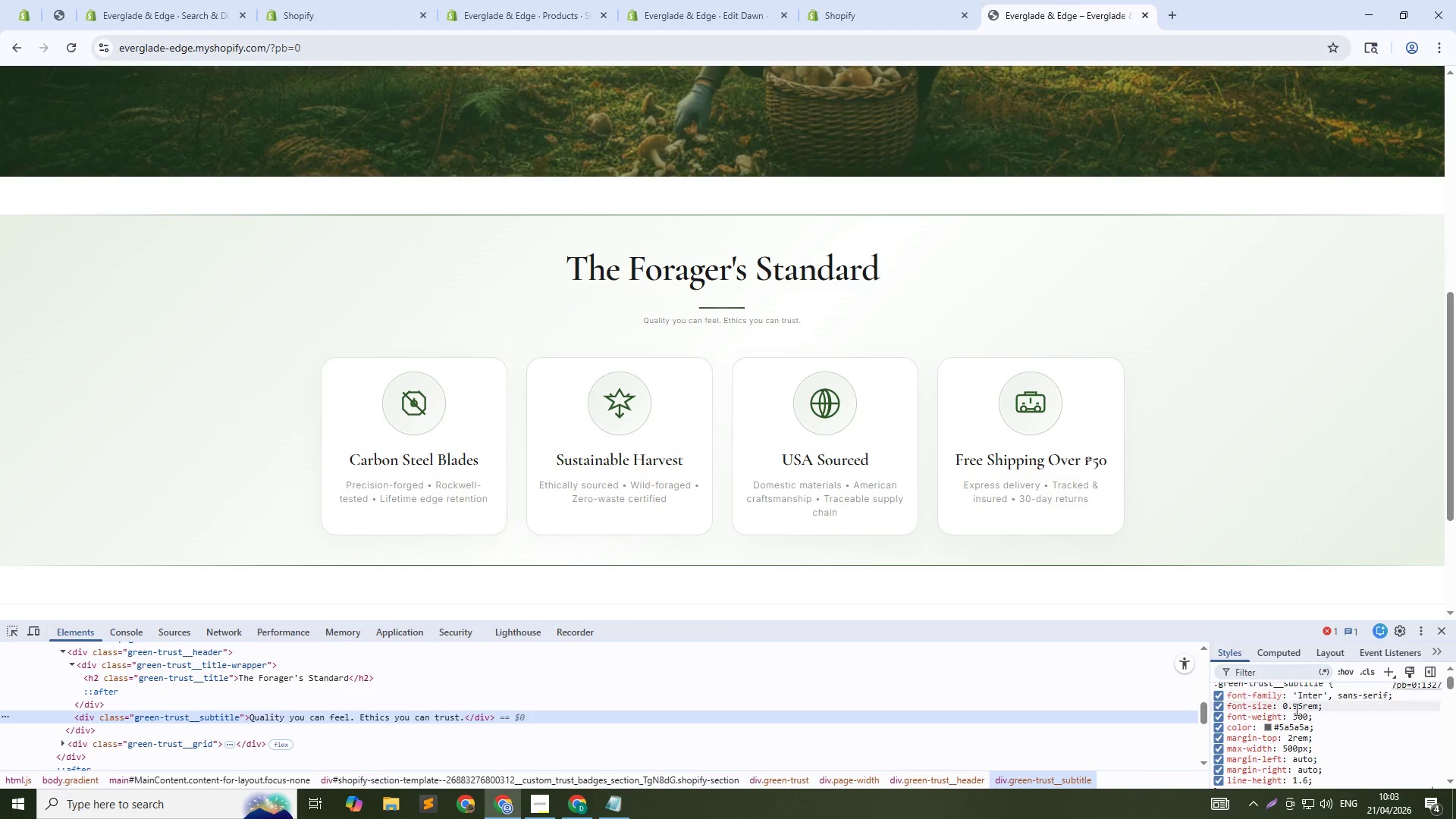 
left_click([1301, 707])
 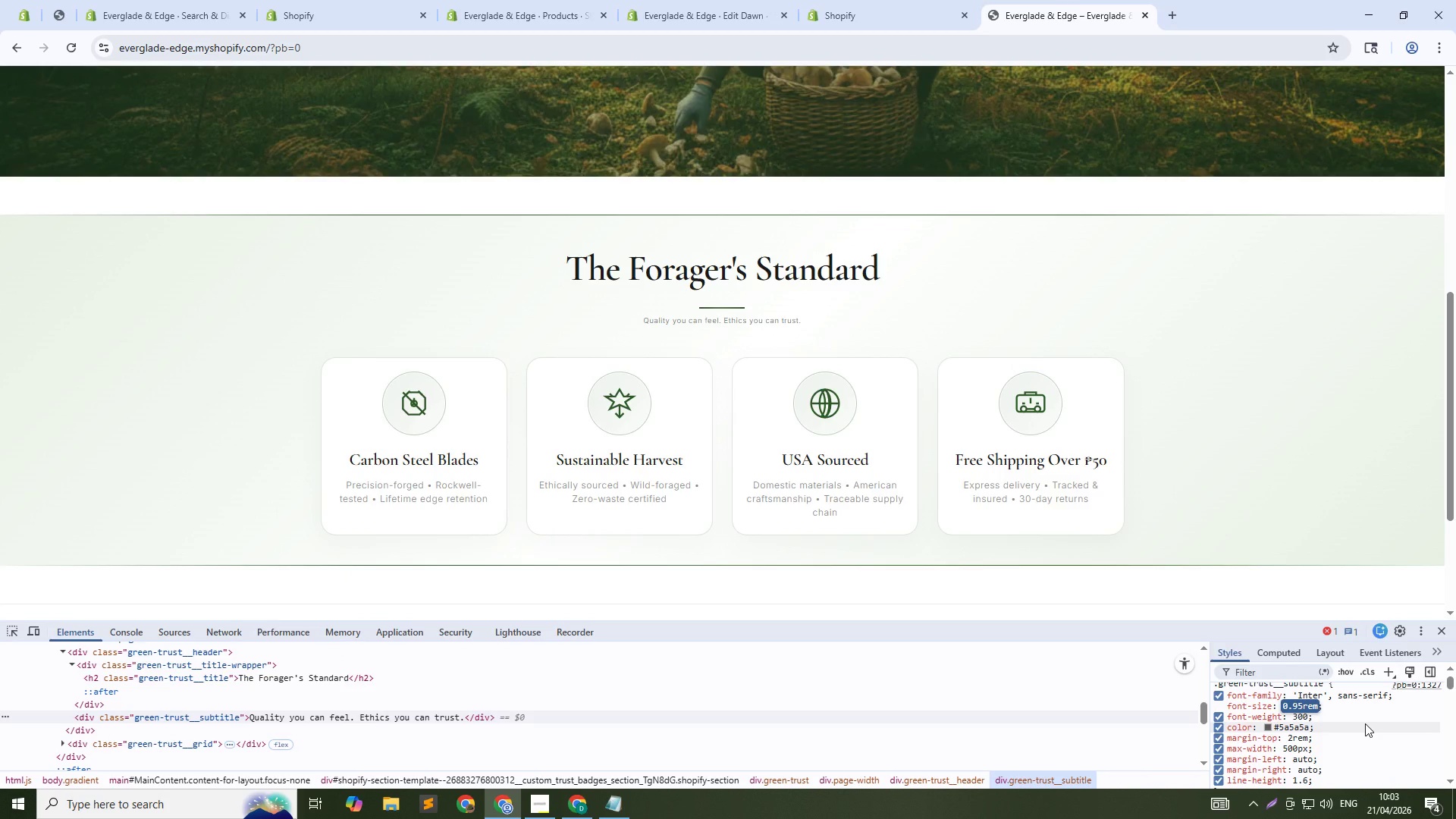 
type(18px)
 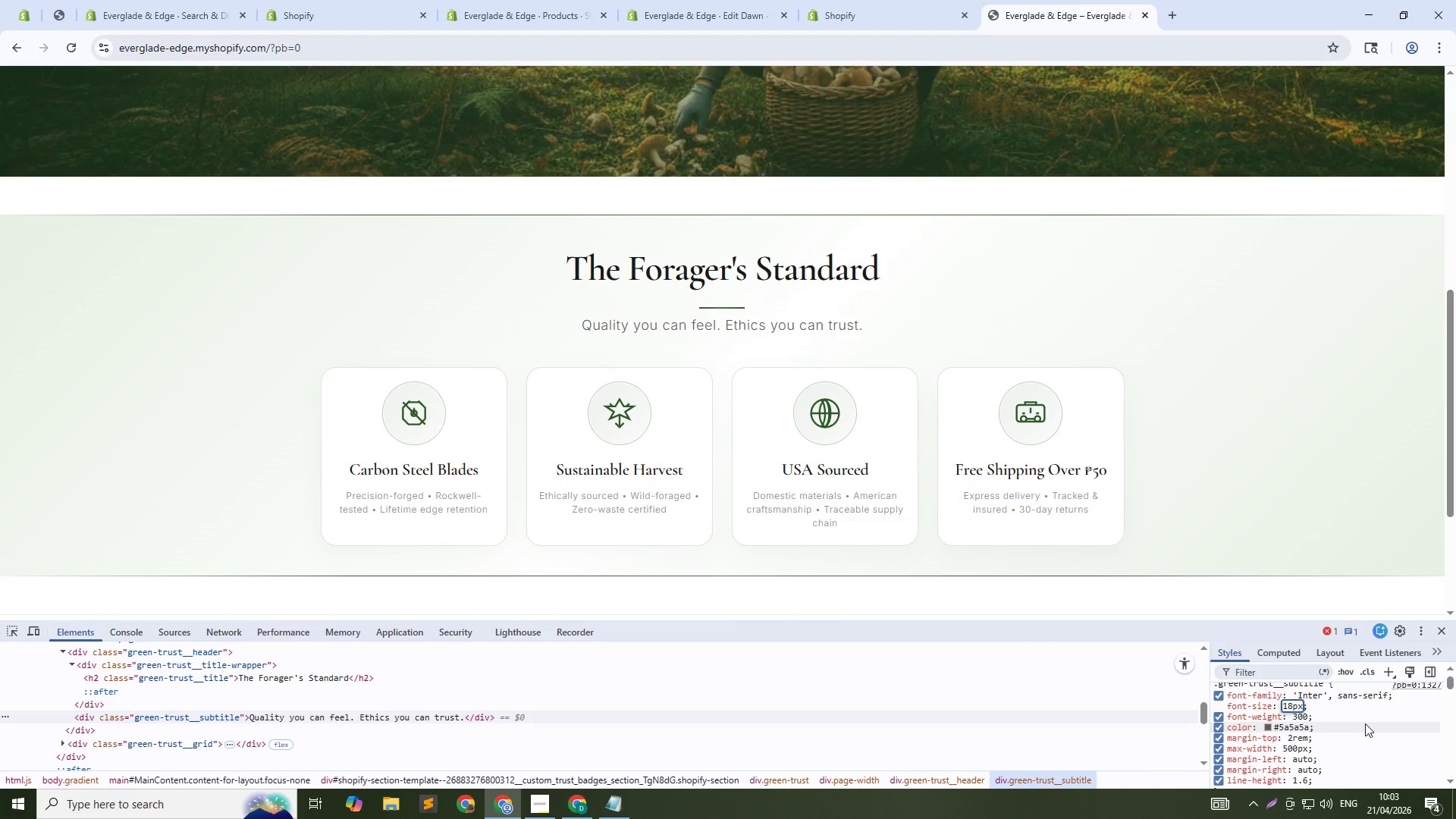 
key(ArrowDown)
 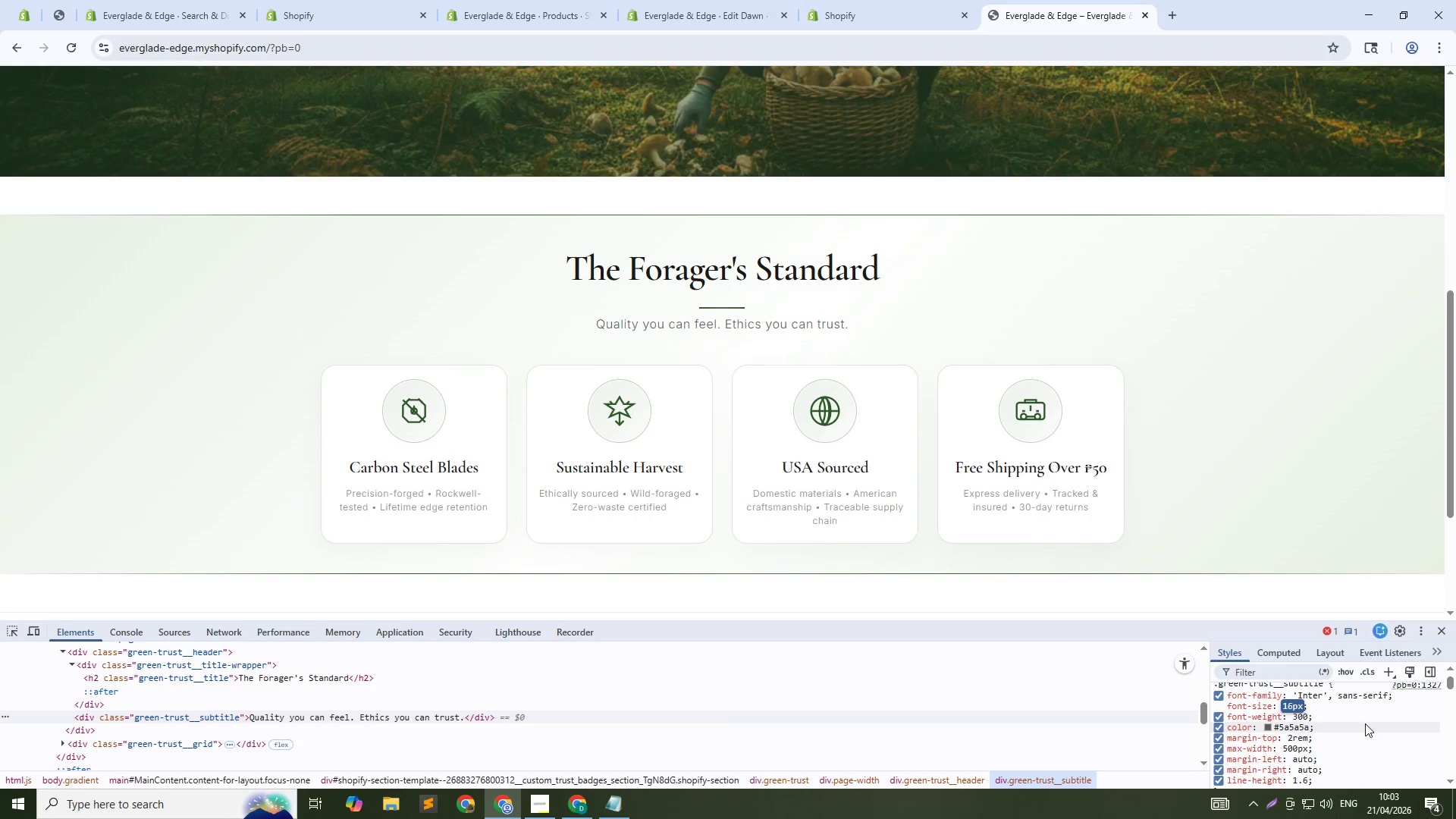 
key(ArrowDown)
 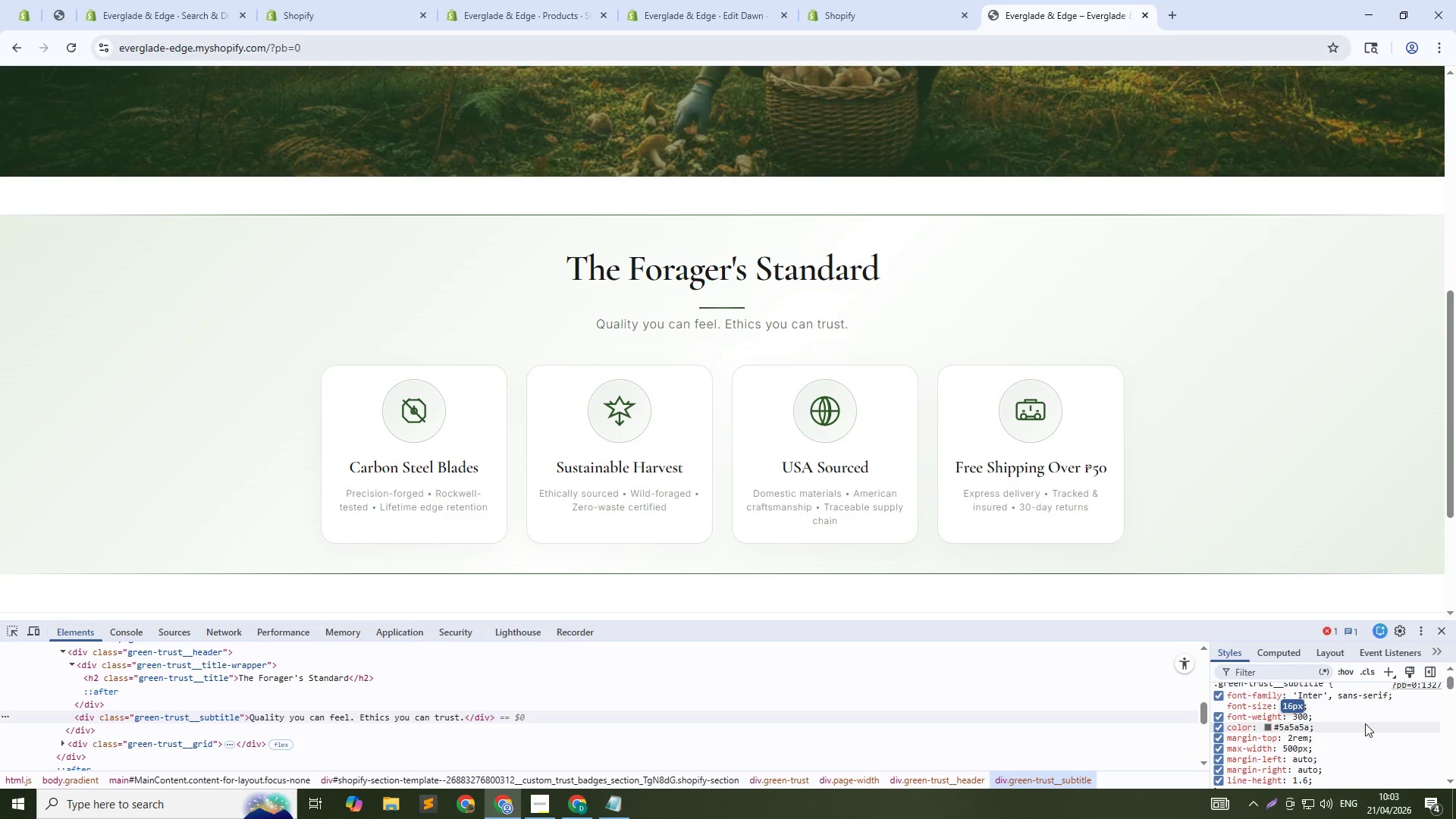 
key(Enter)
 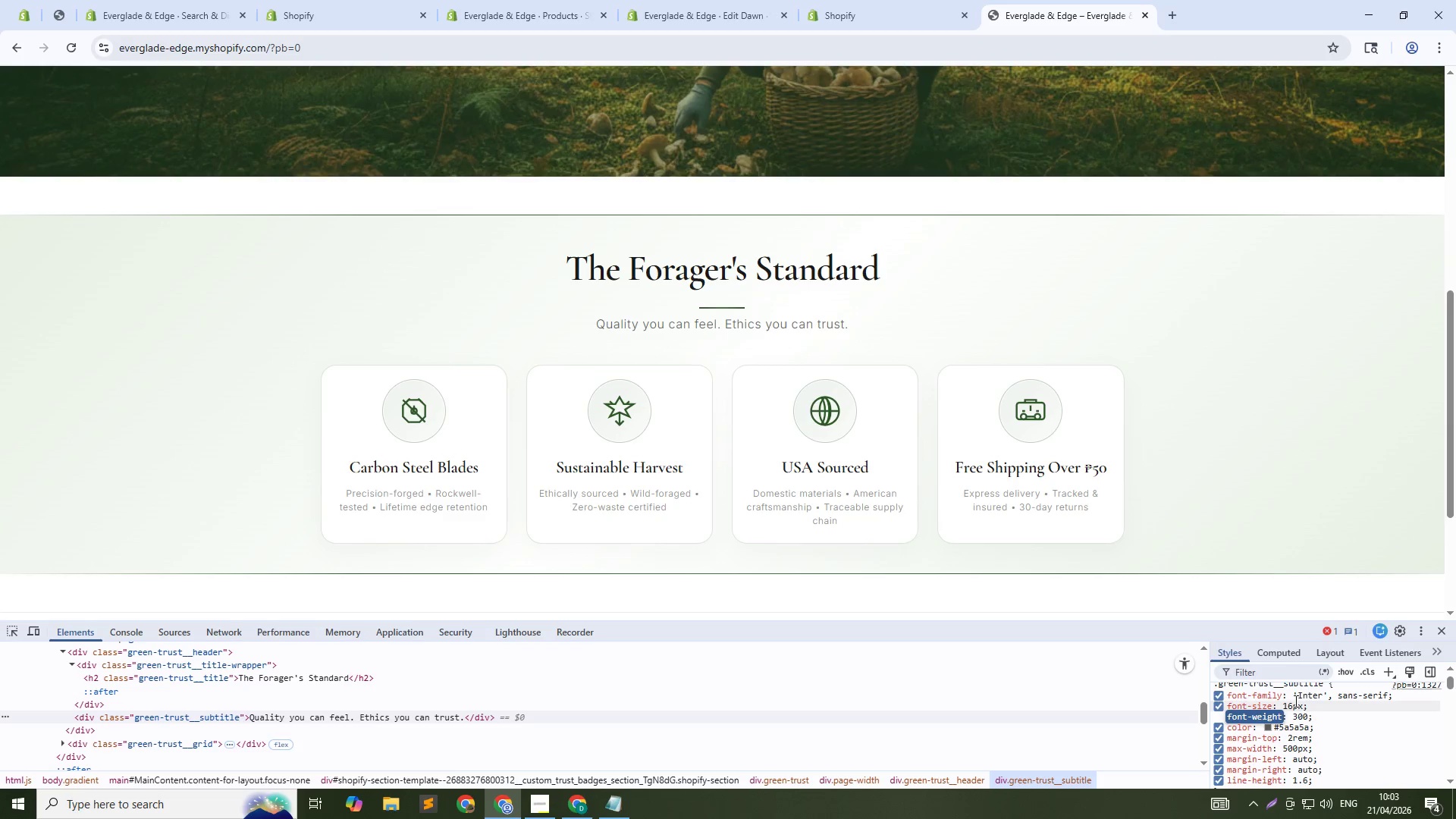 
scroll: coordinate [1450, 720], scroll_direction: up, amount: 2.0
 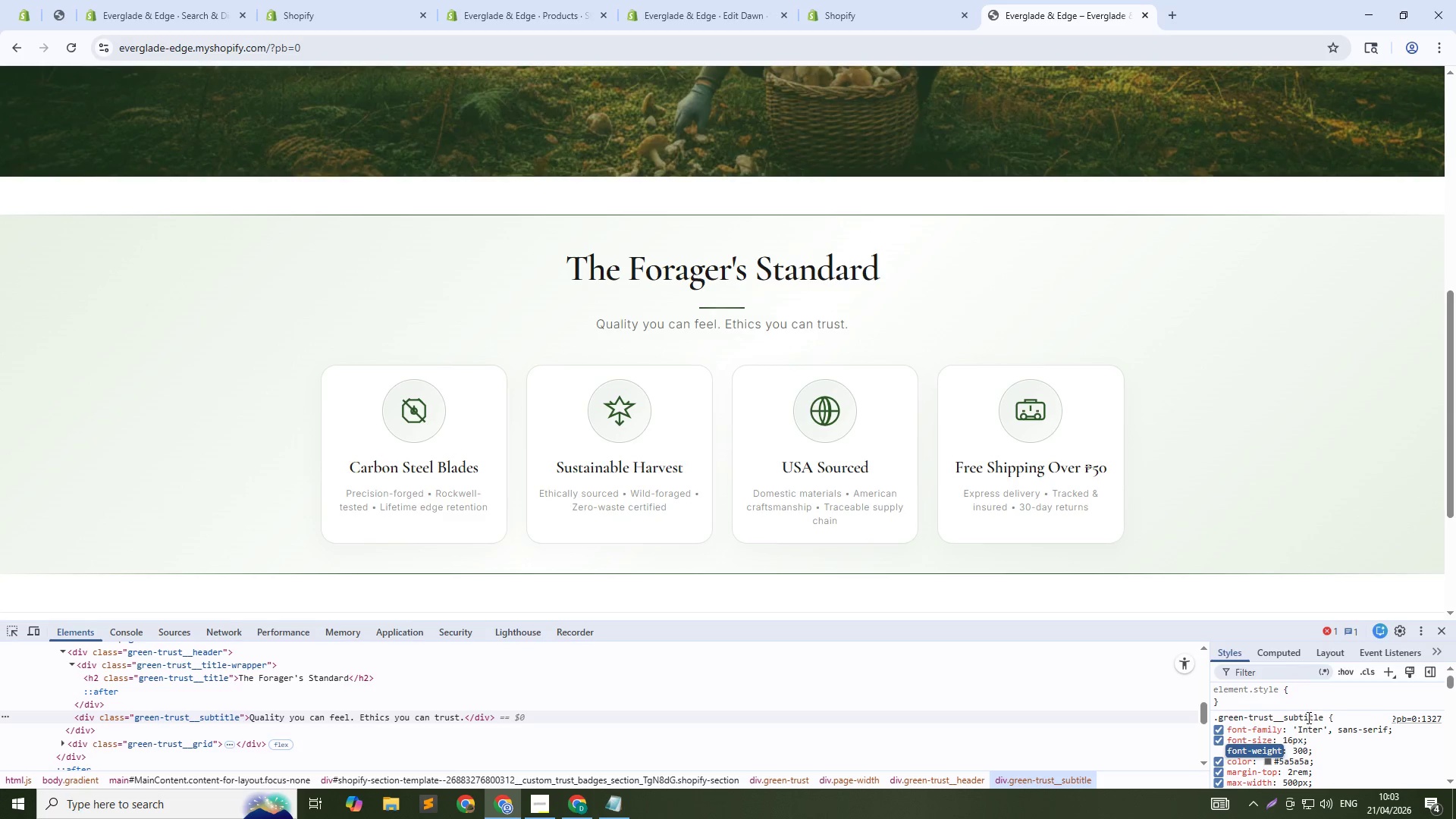 
left_click([1307, 717])
 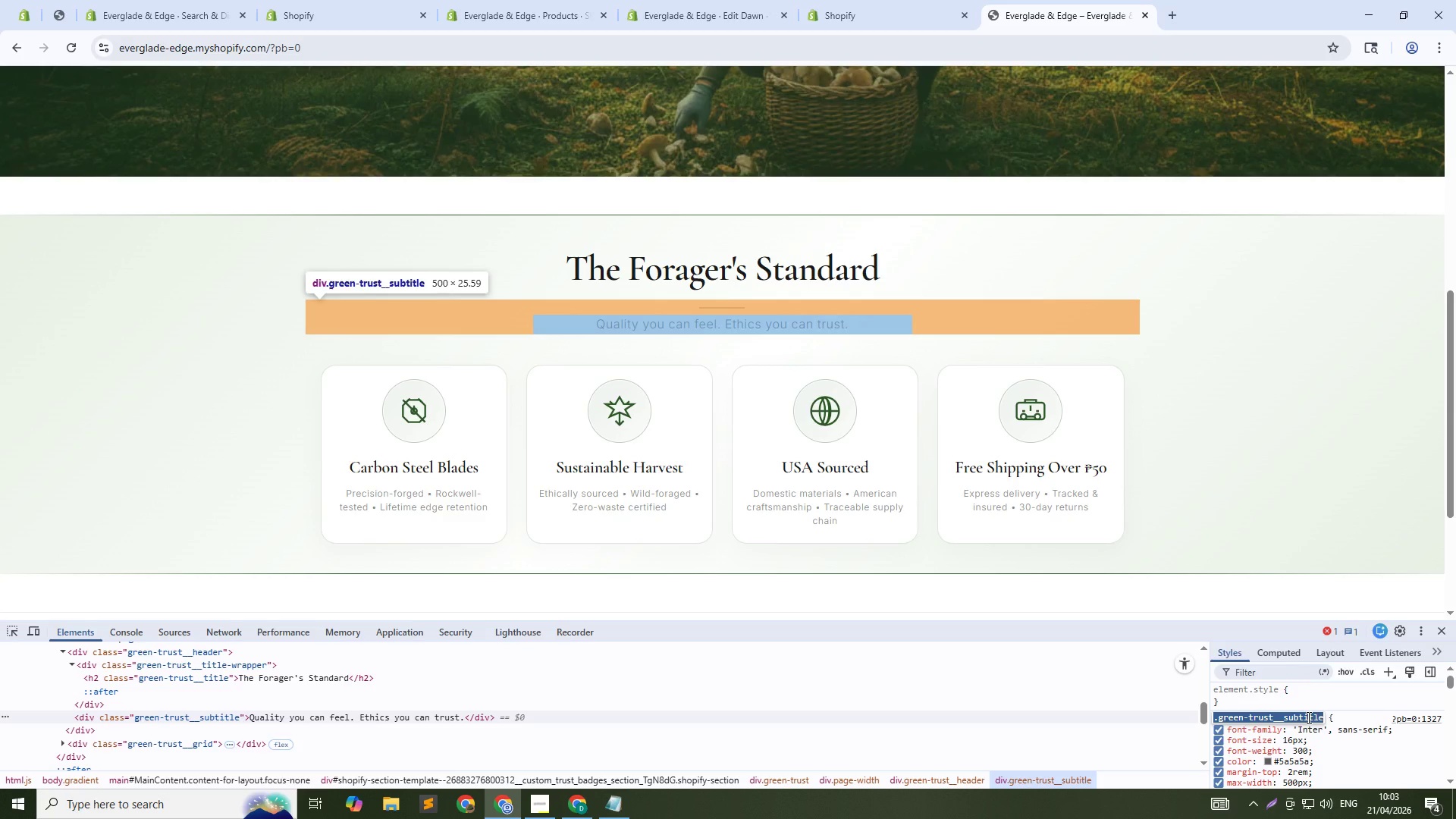 
key(Control+C)
 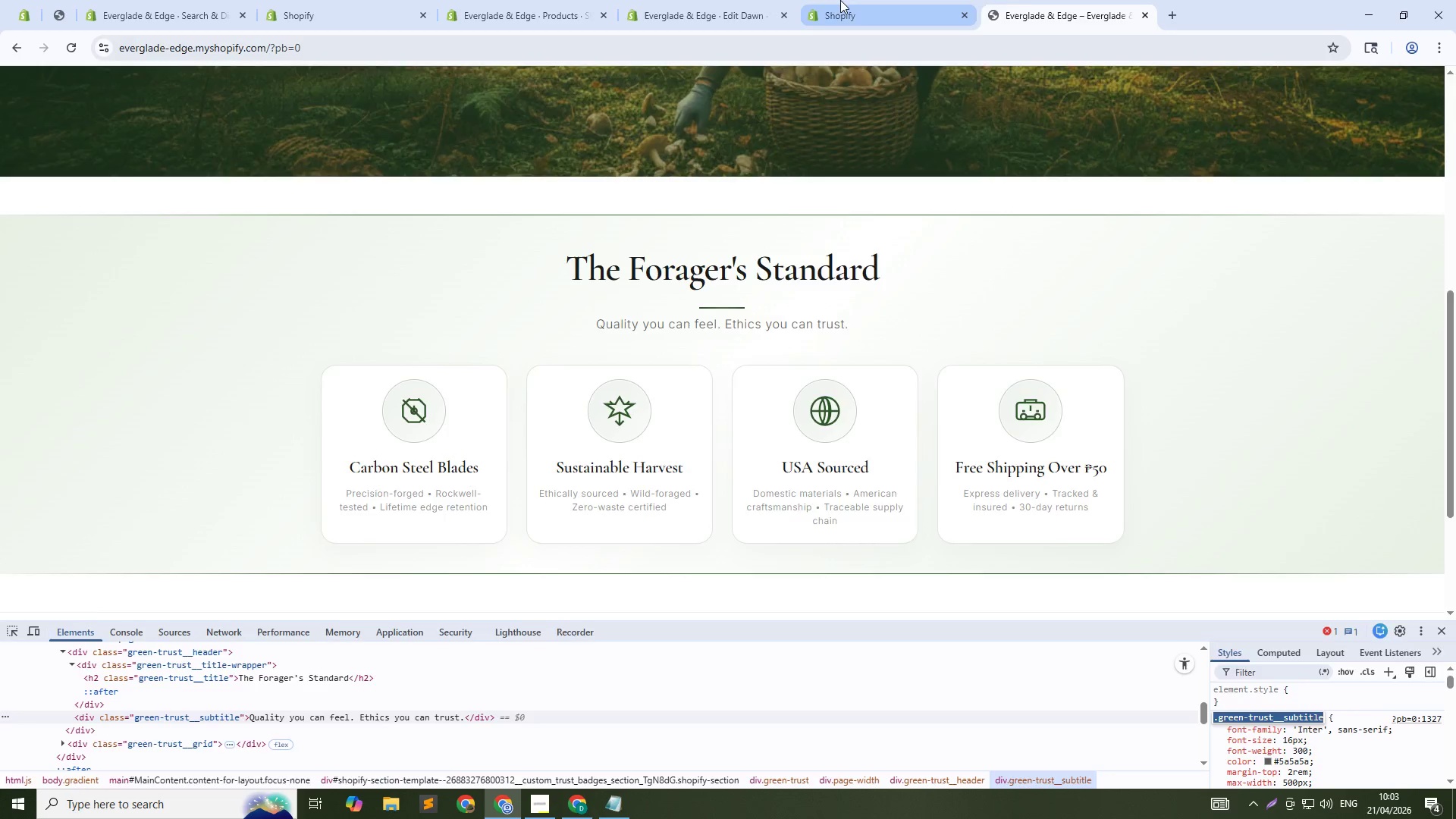 
left_click([839, 0])
 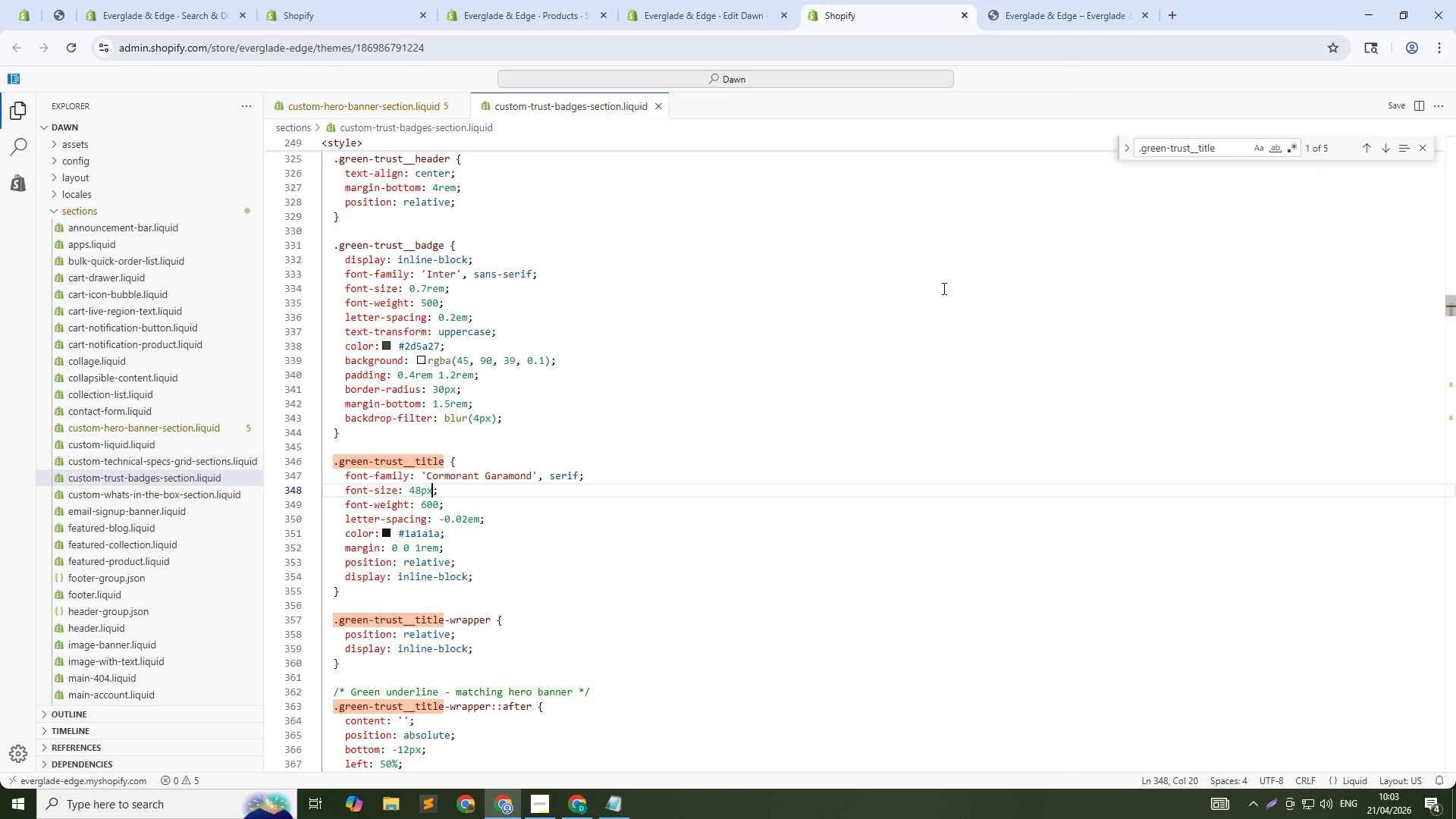 
left_click([943, 288])
 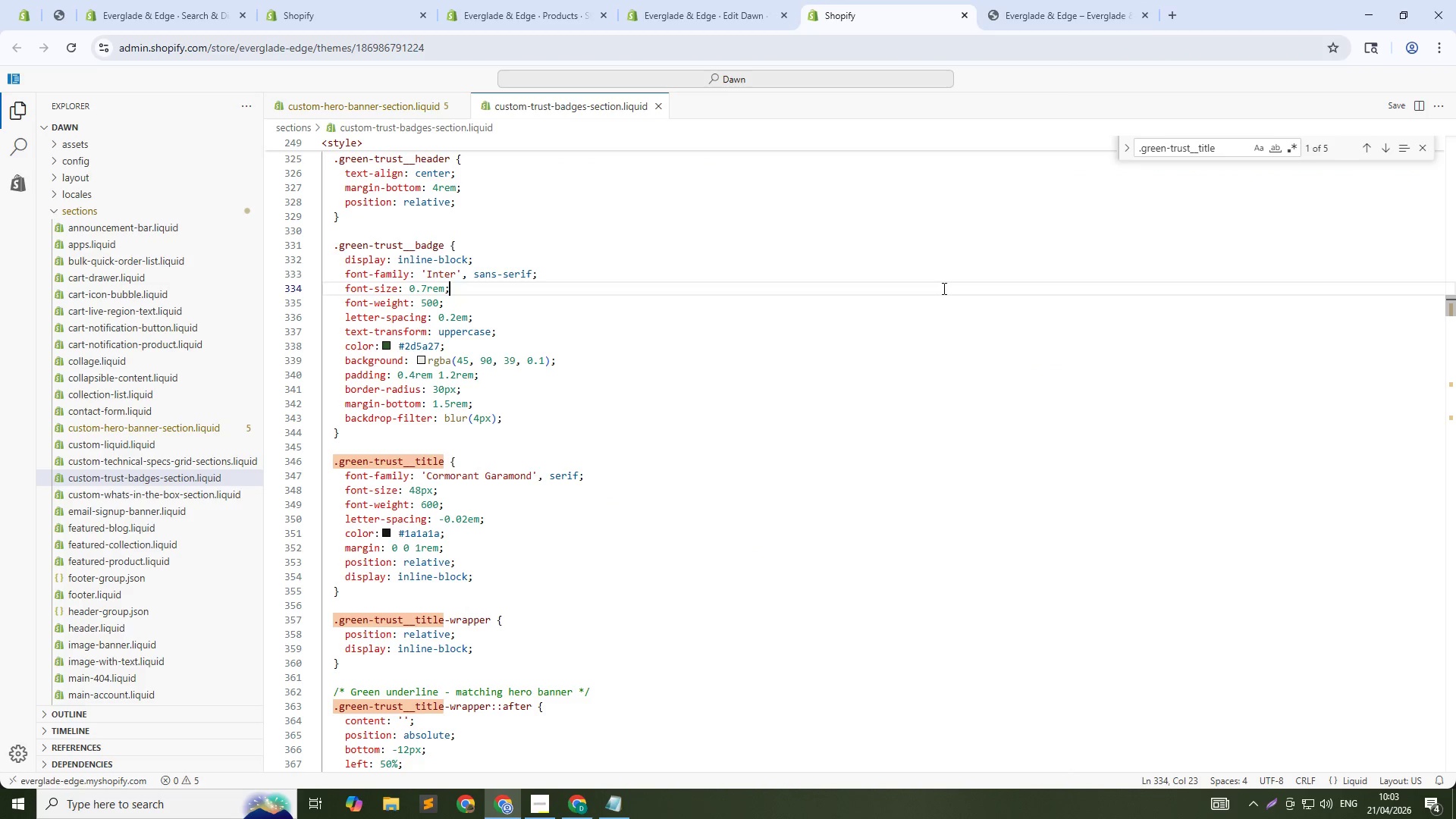 
key(Control+F)
 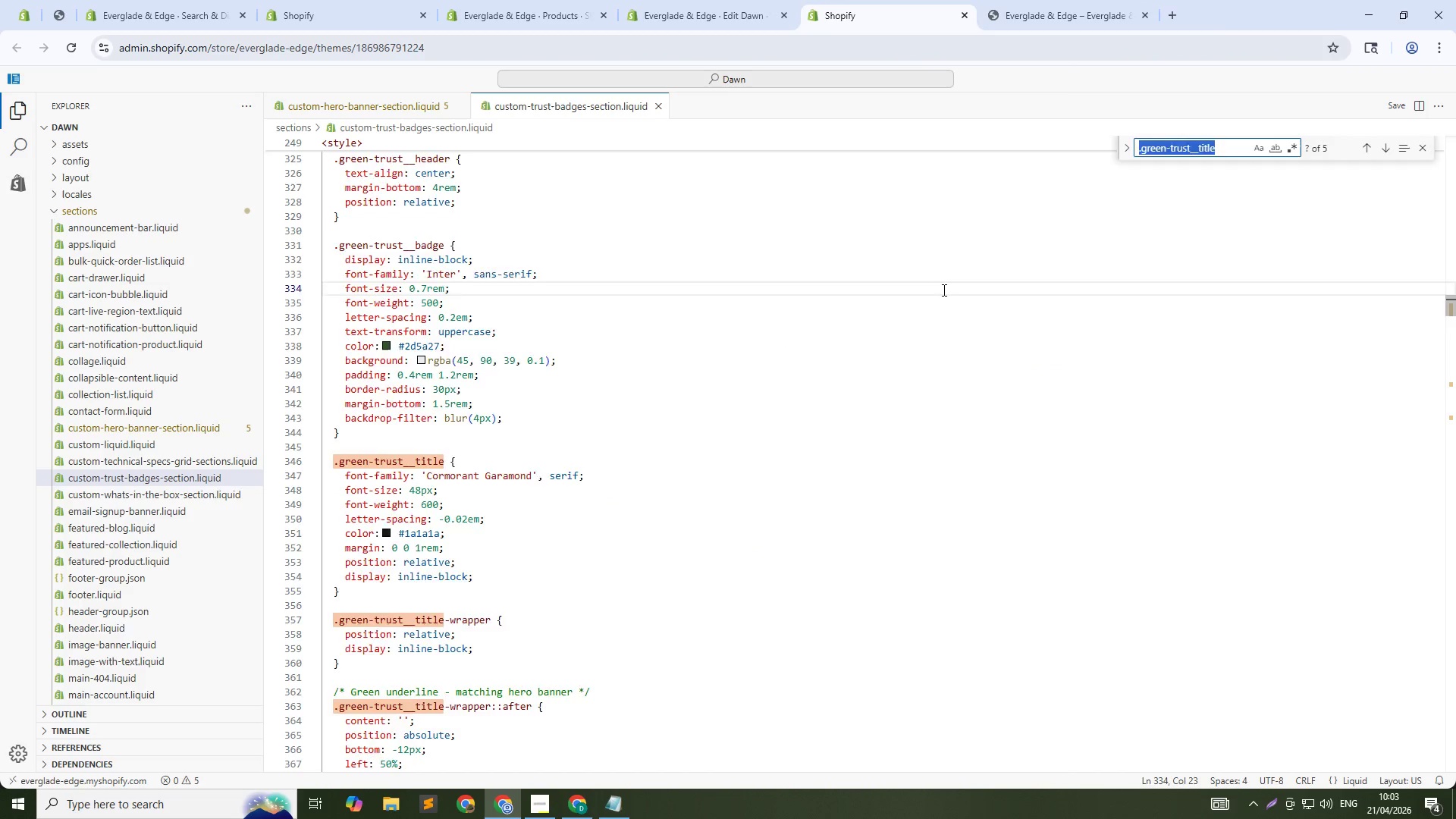 
key(Control+V)
 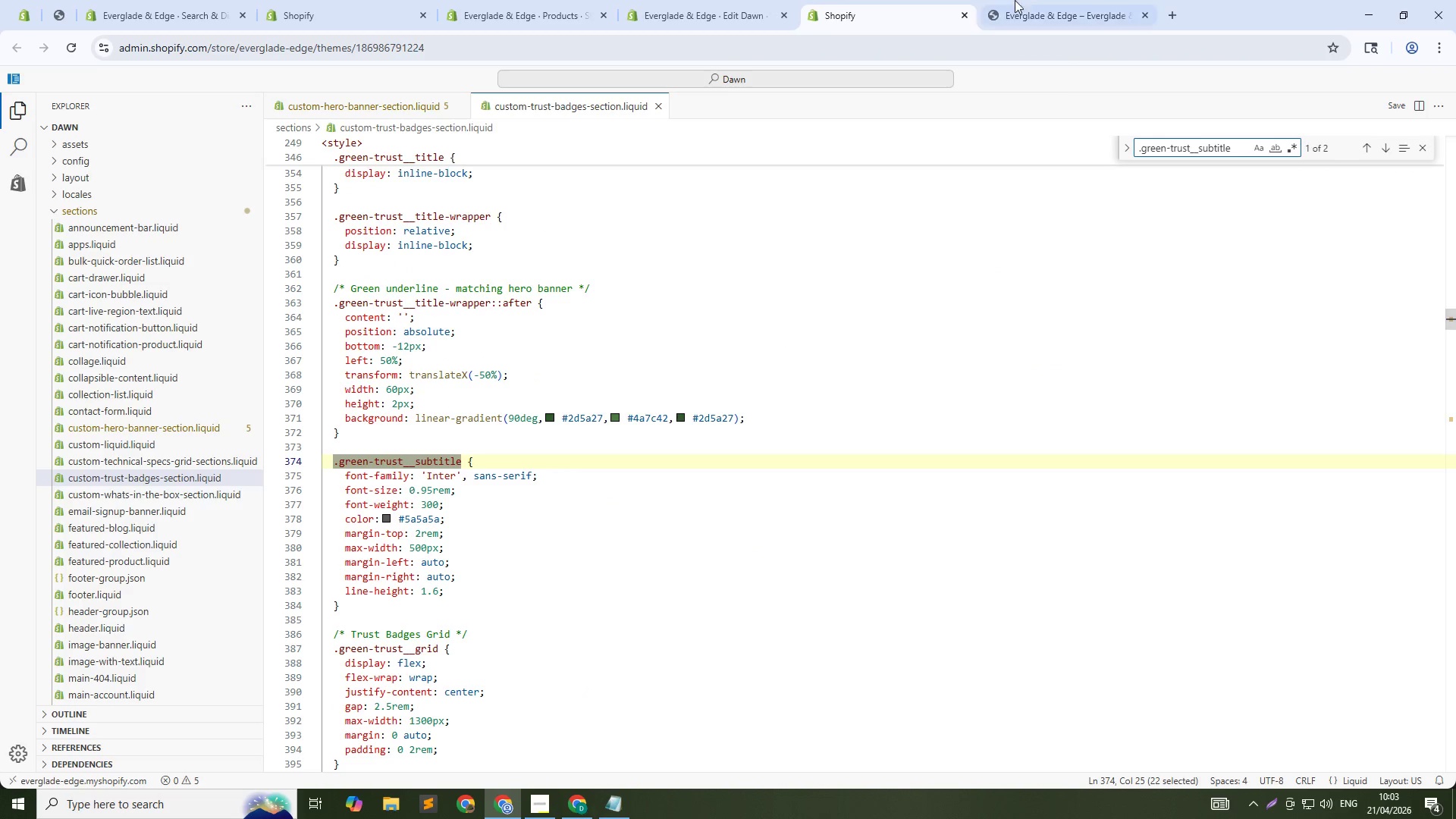 
left_click_drag(start_coordinate=[1035, 0], to_coordinate=[1025, 0])
 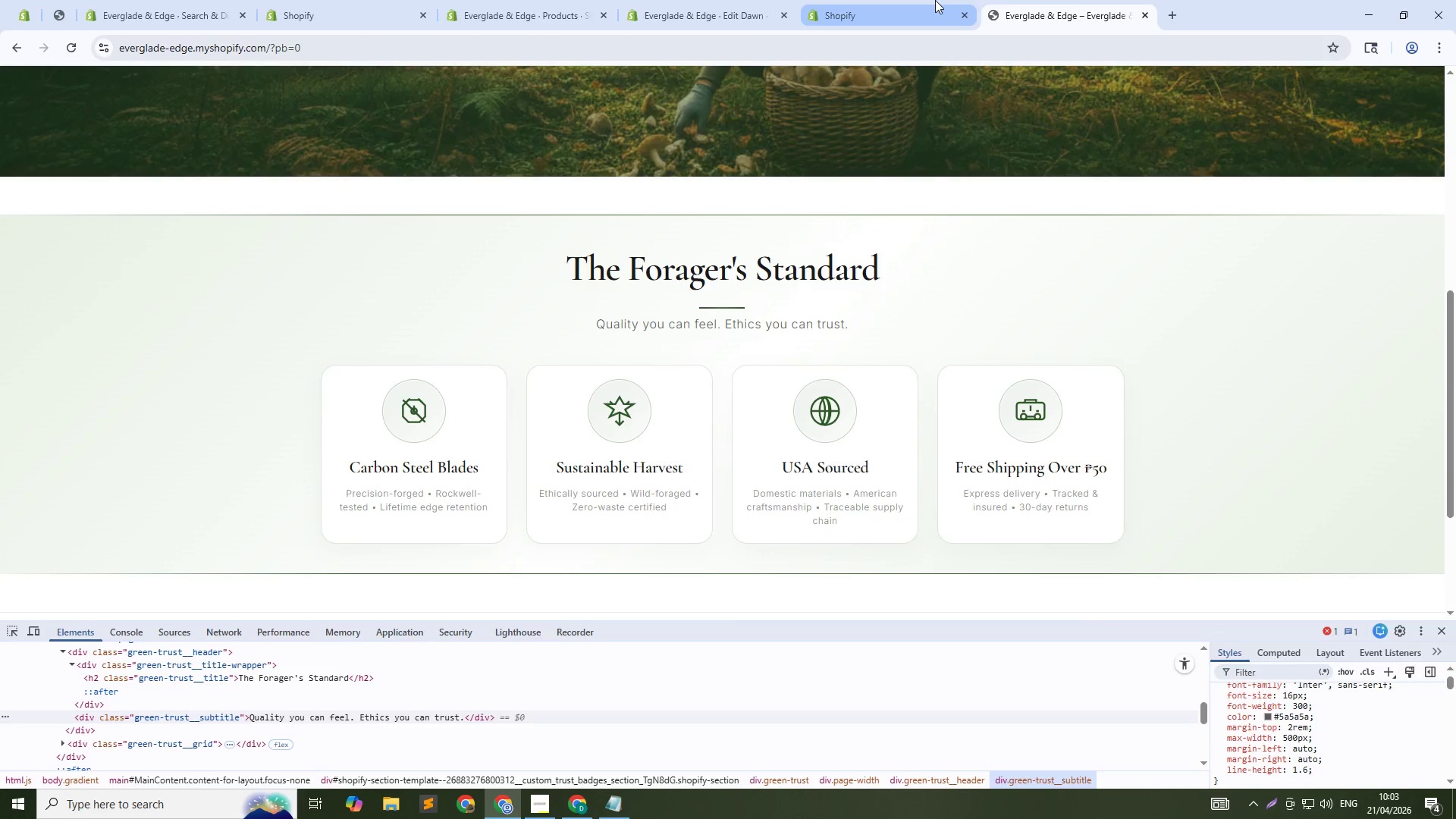 
left_click([935, 0])
 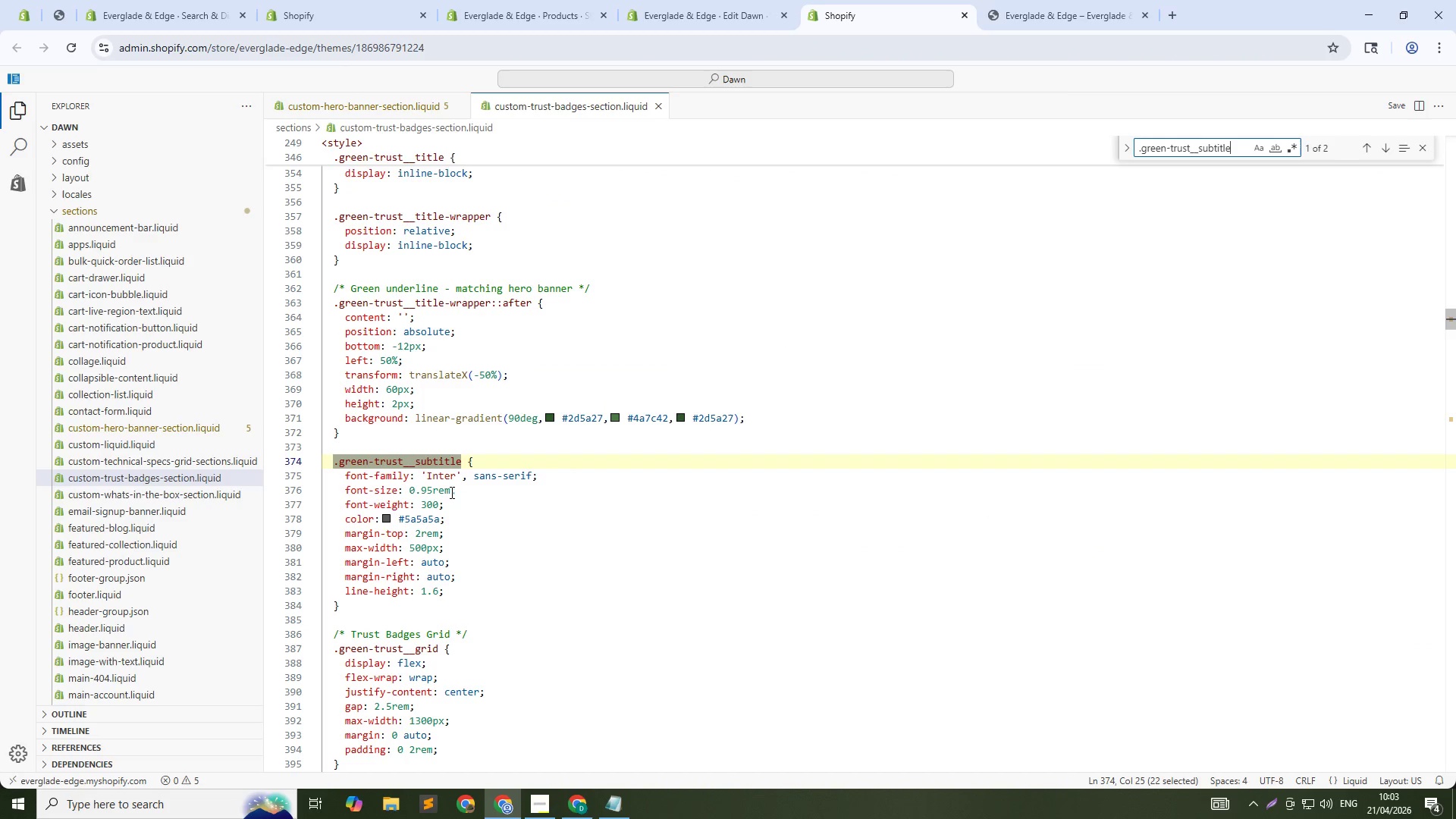 
left_click([450, 492])
 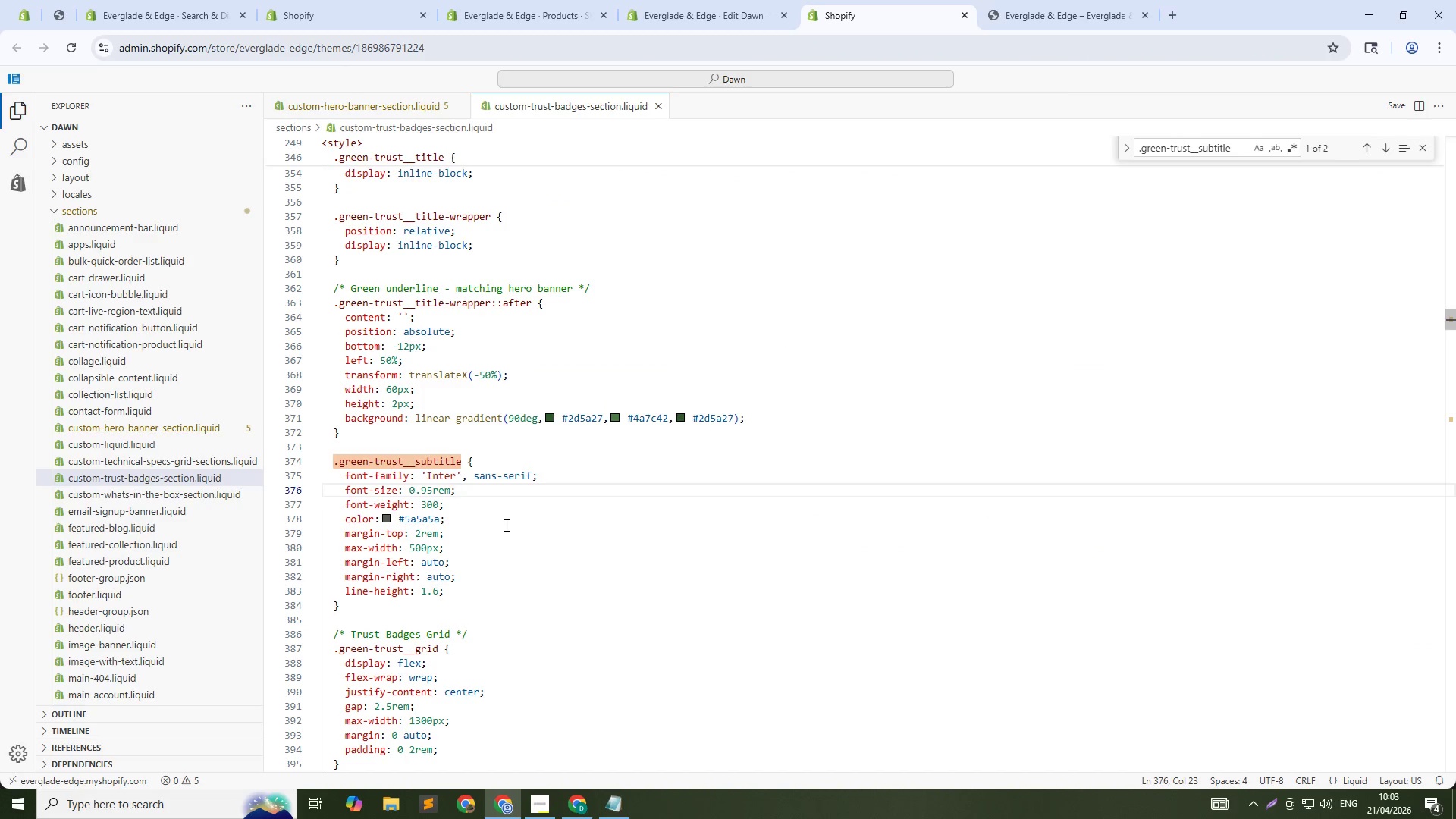 
key(Control+Shift+ArrowLeft)
 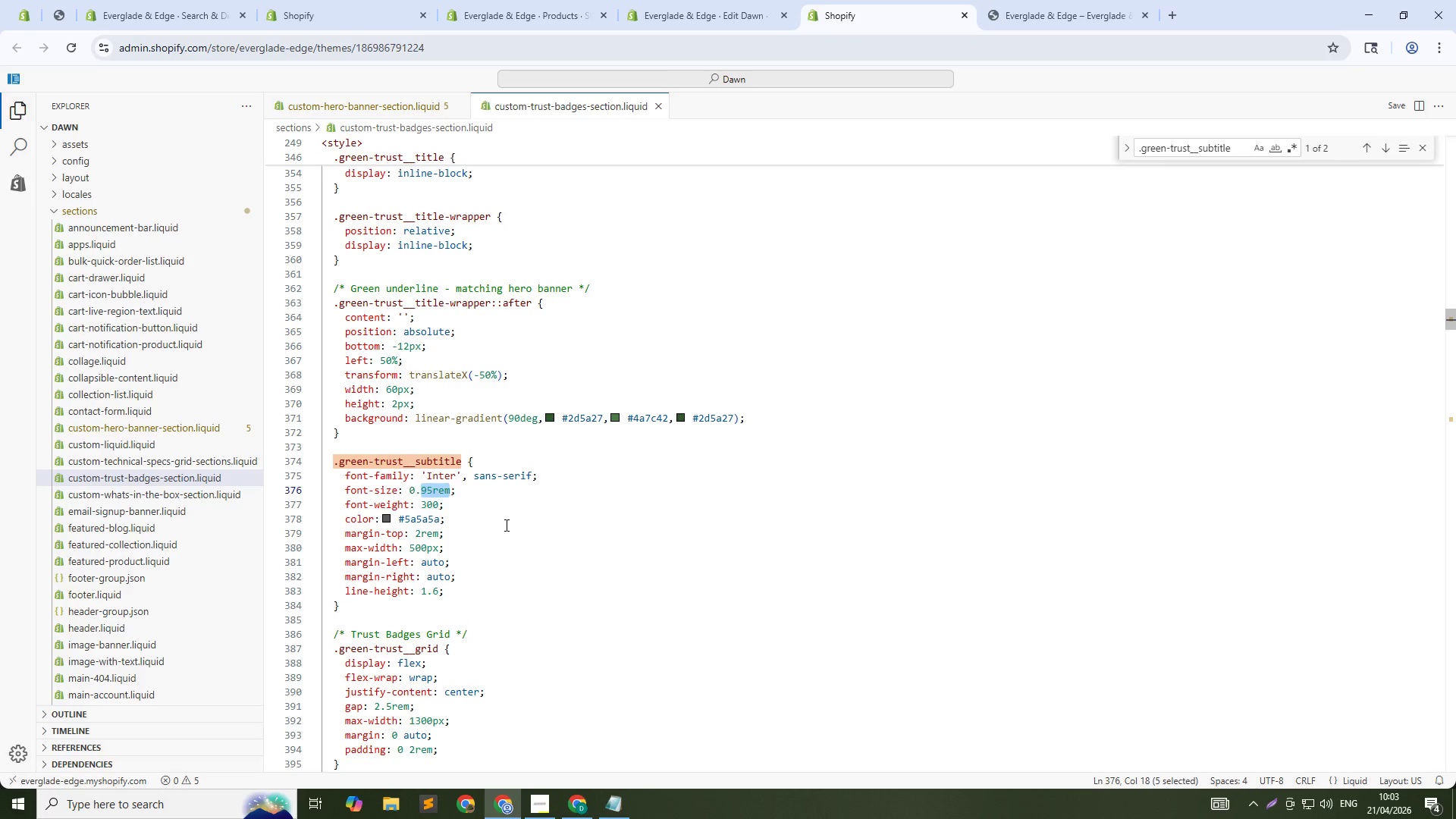 
key(Shift+ArrowLeft)
 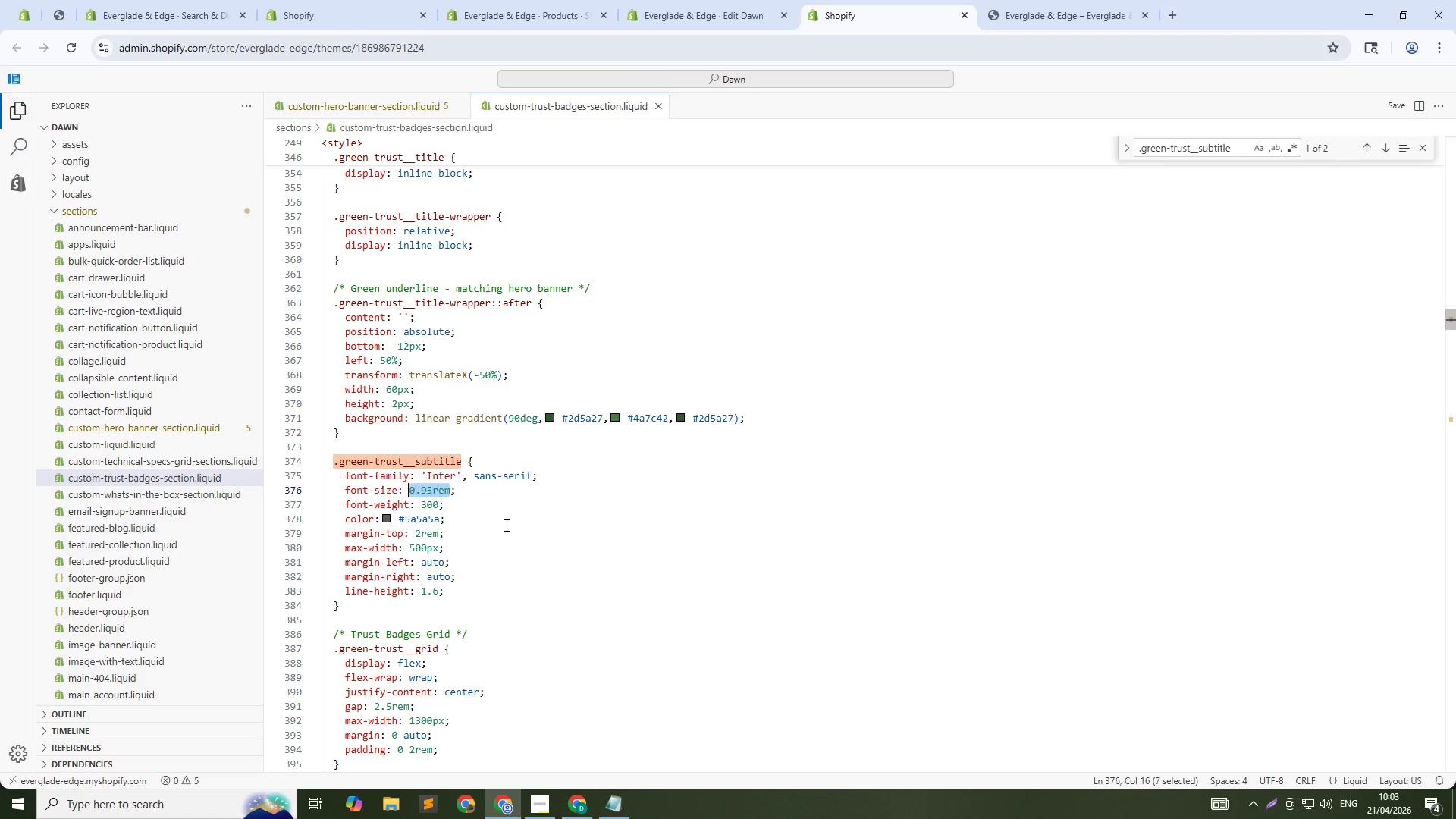 
key(Shift+ArrowLeft)
 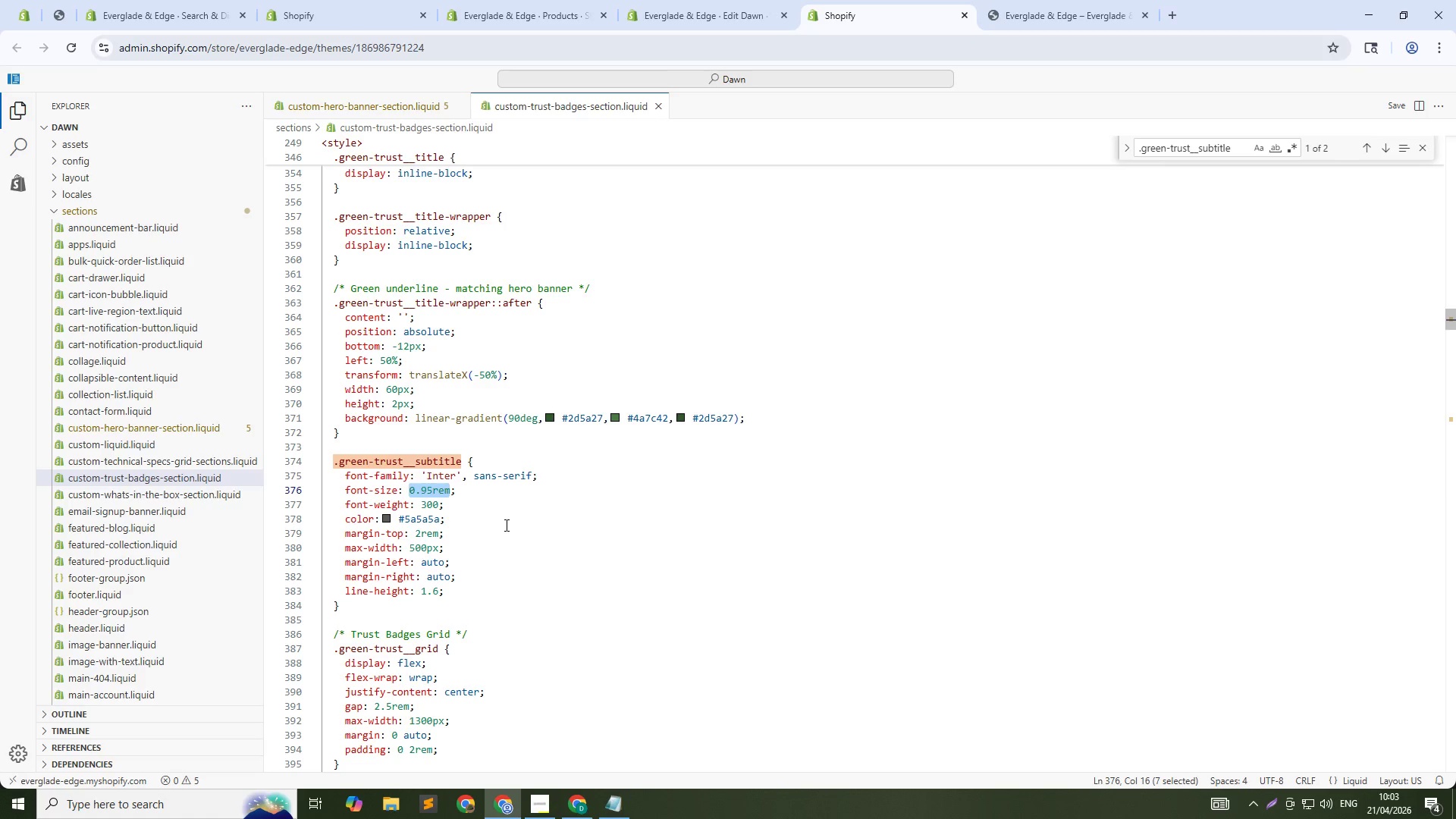 
type(16px)
 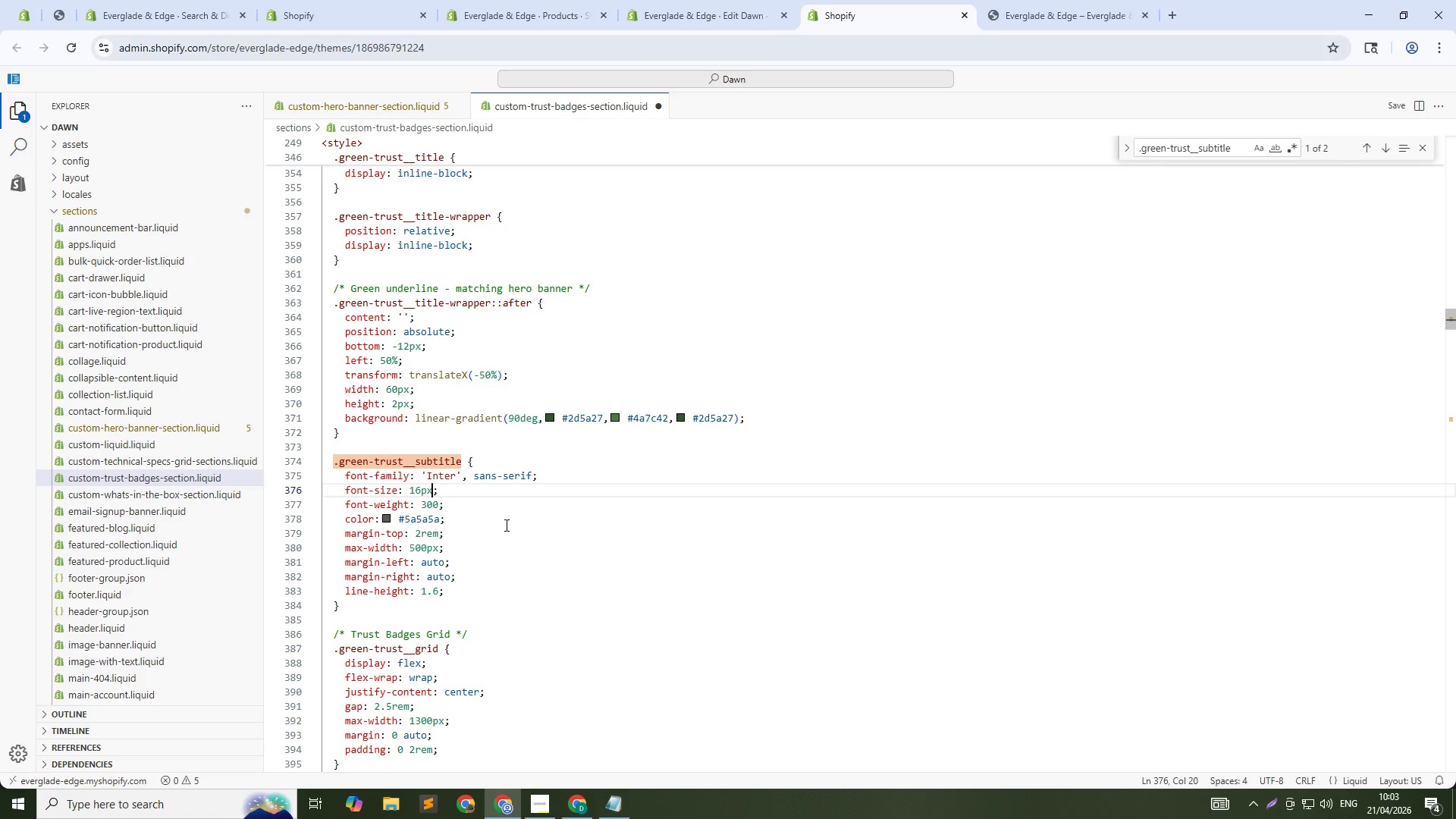 
key(Control+S)
 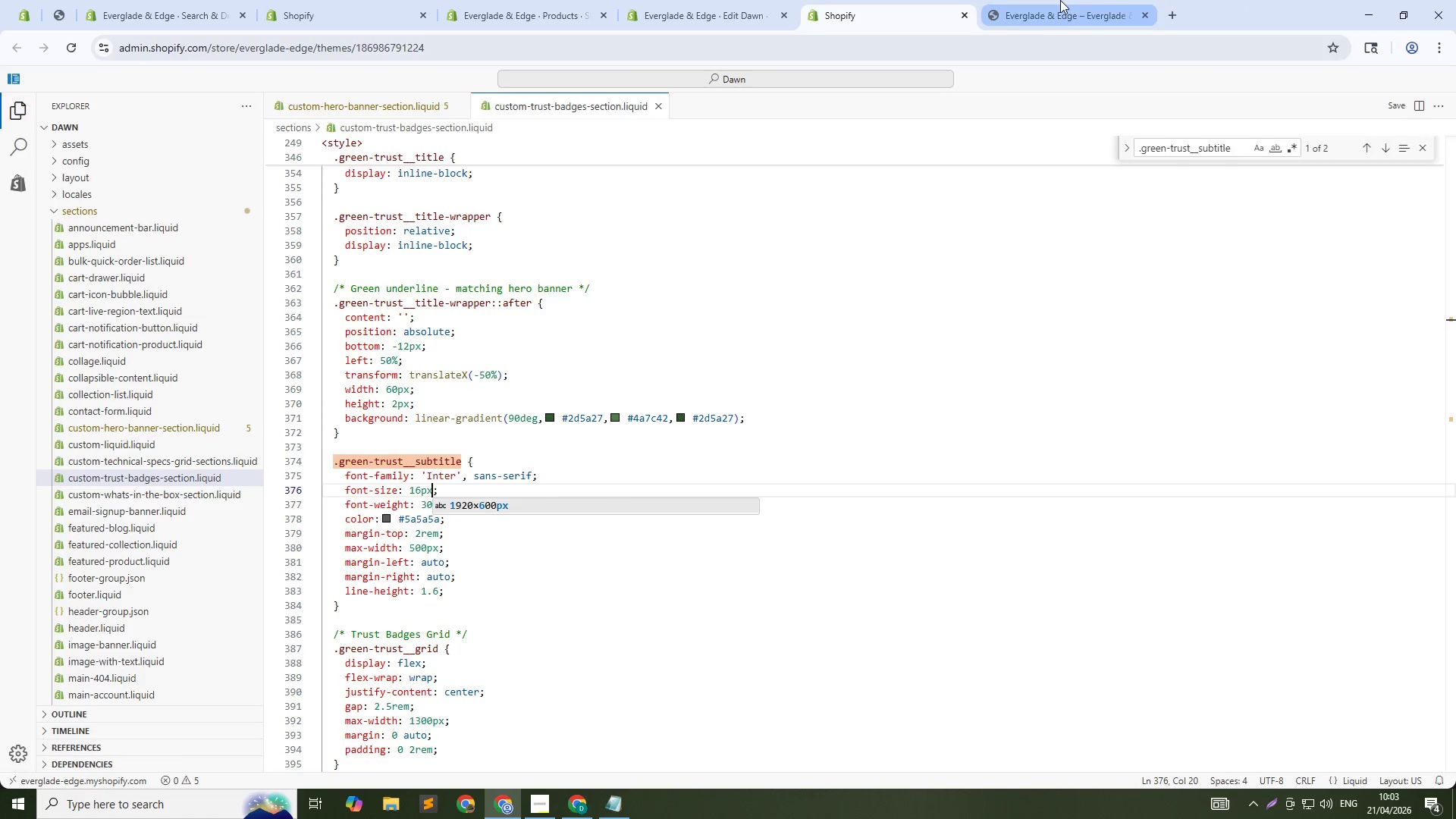 
key(Control+Shift+R)
 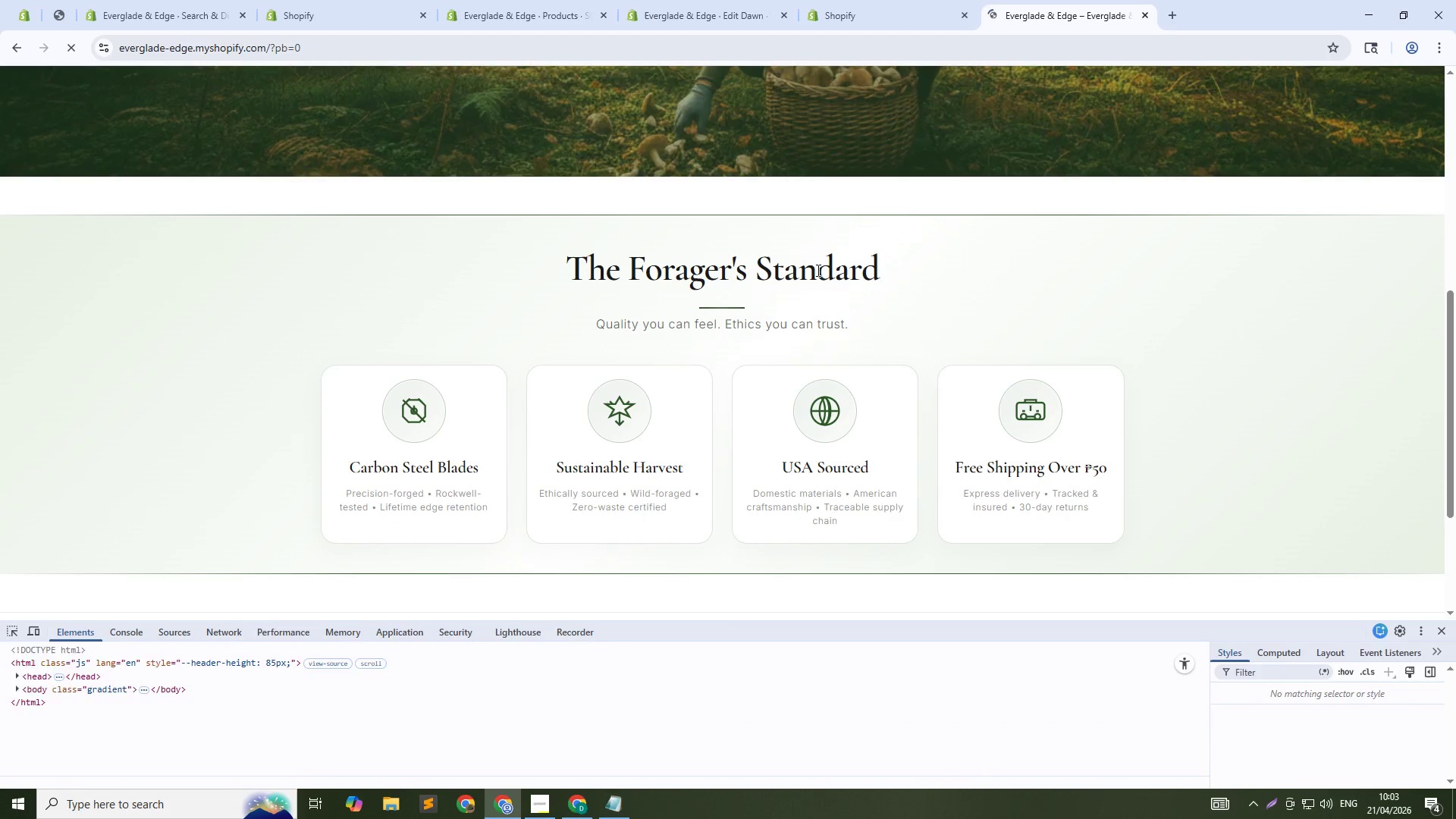 
key(Control+Shift+C)
 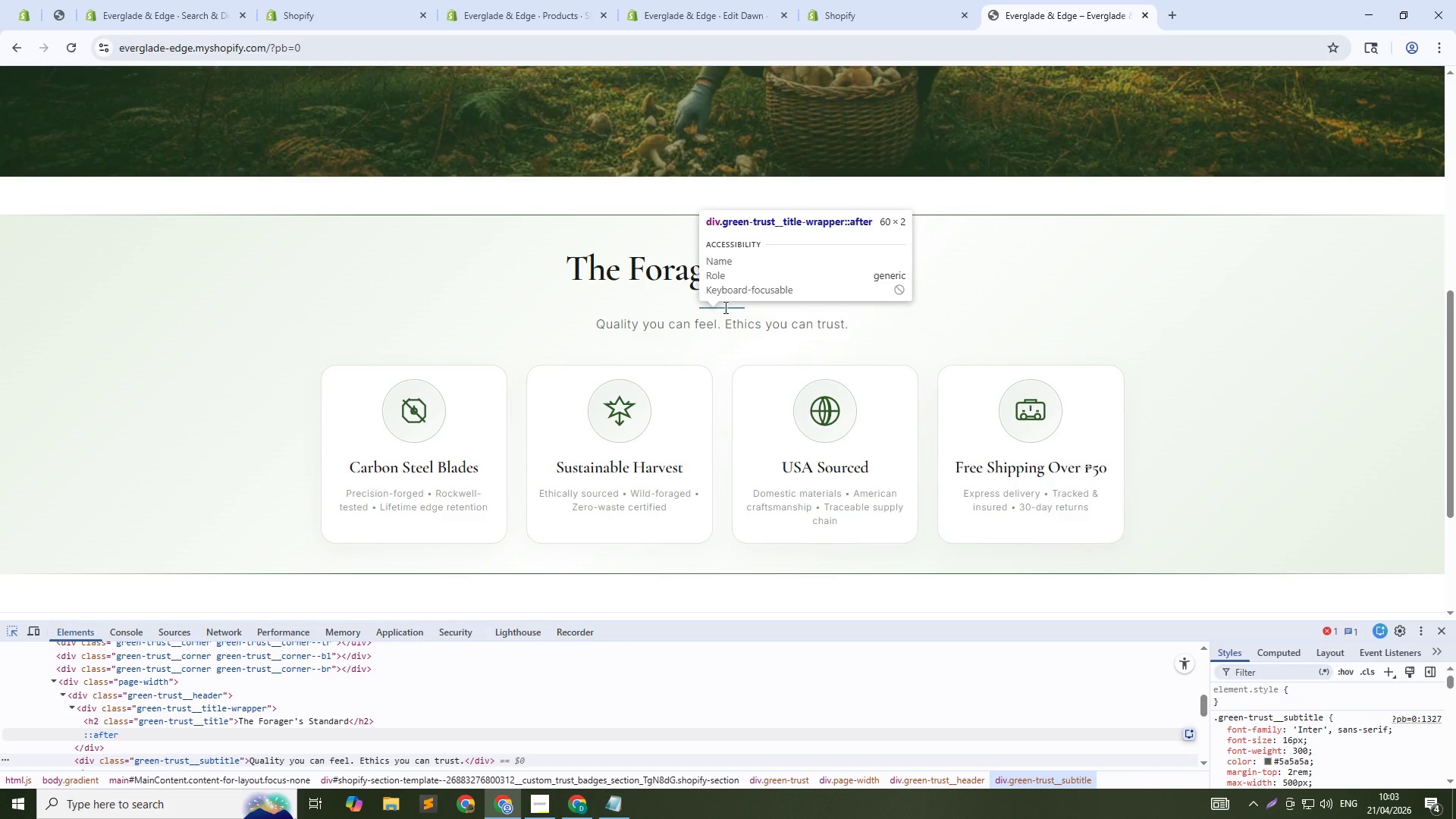 
left_click([724, 307])
 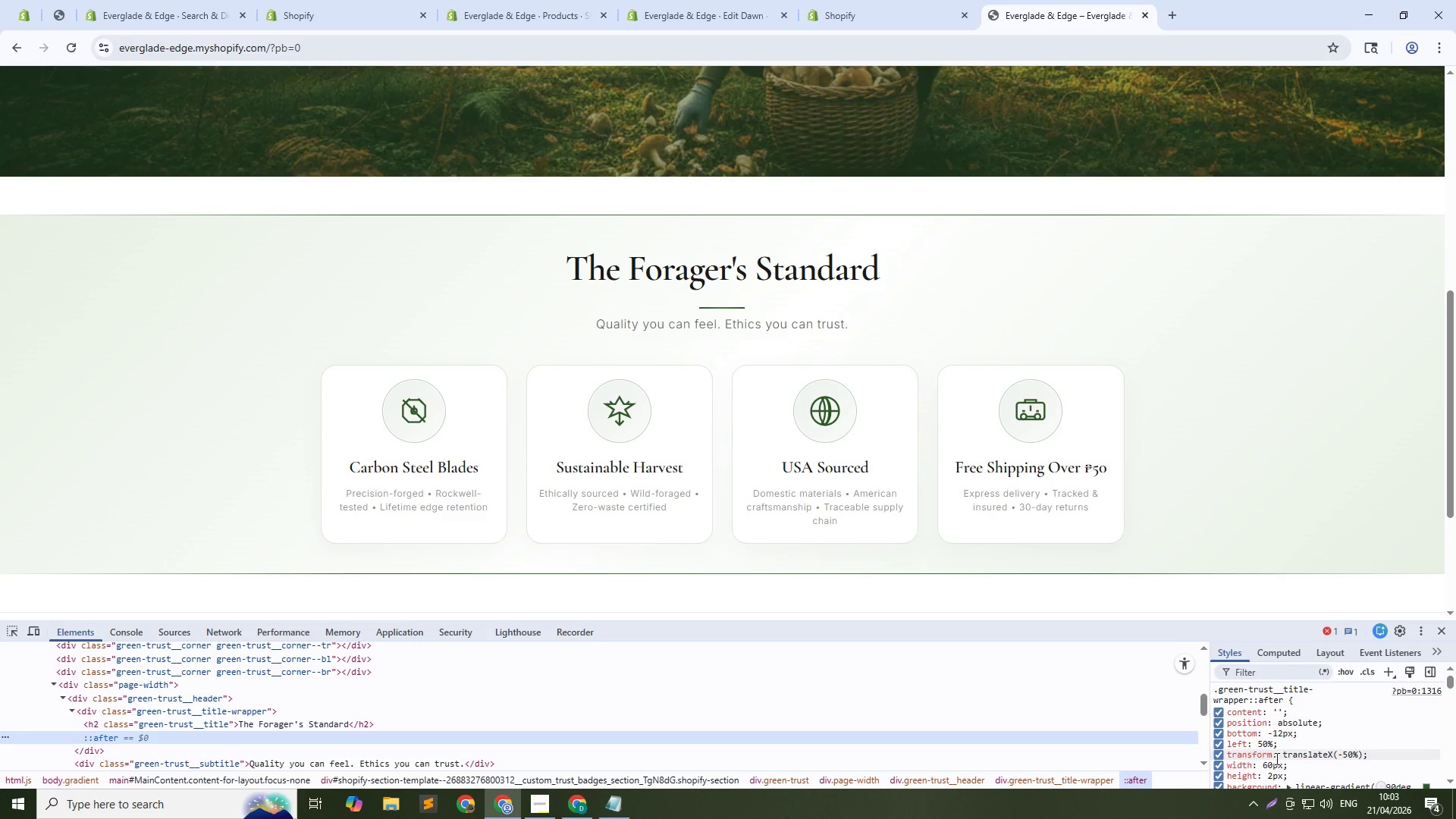 
wait(5.23)
 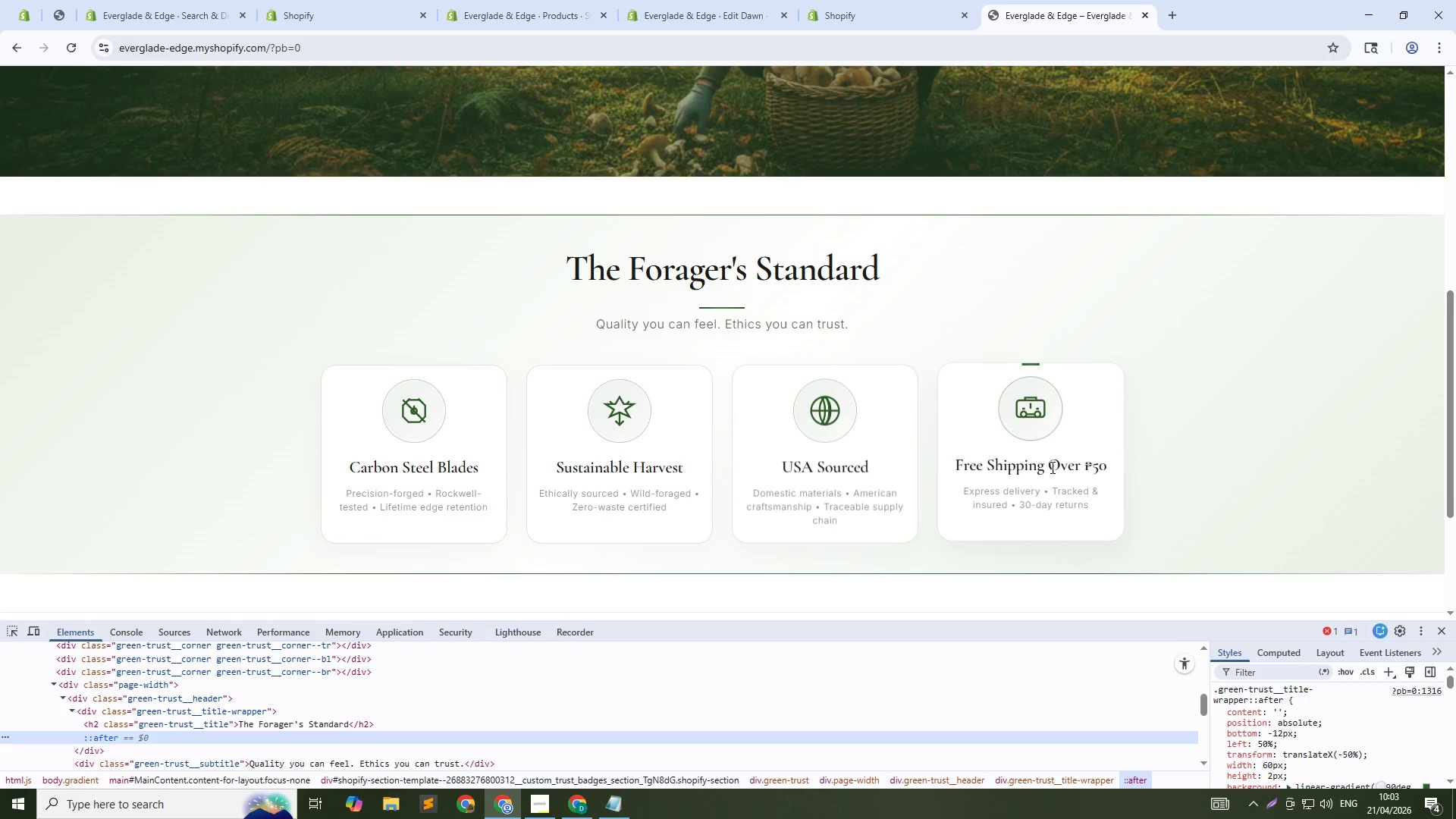 
scroll: coordinate [1296, 764], scroll_direction: down, amount: 1.0
 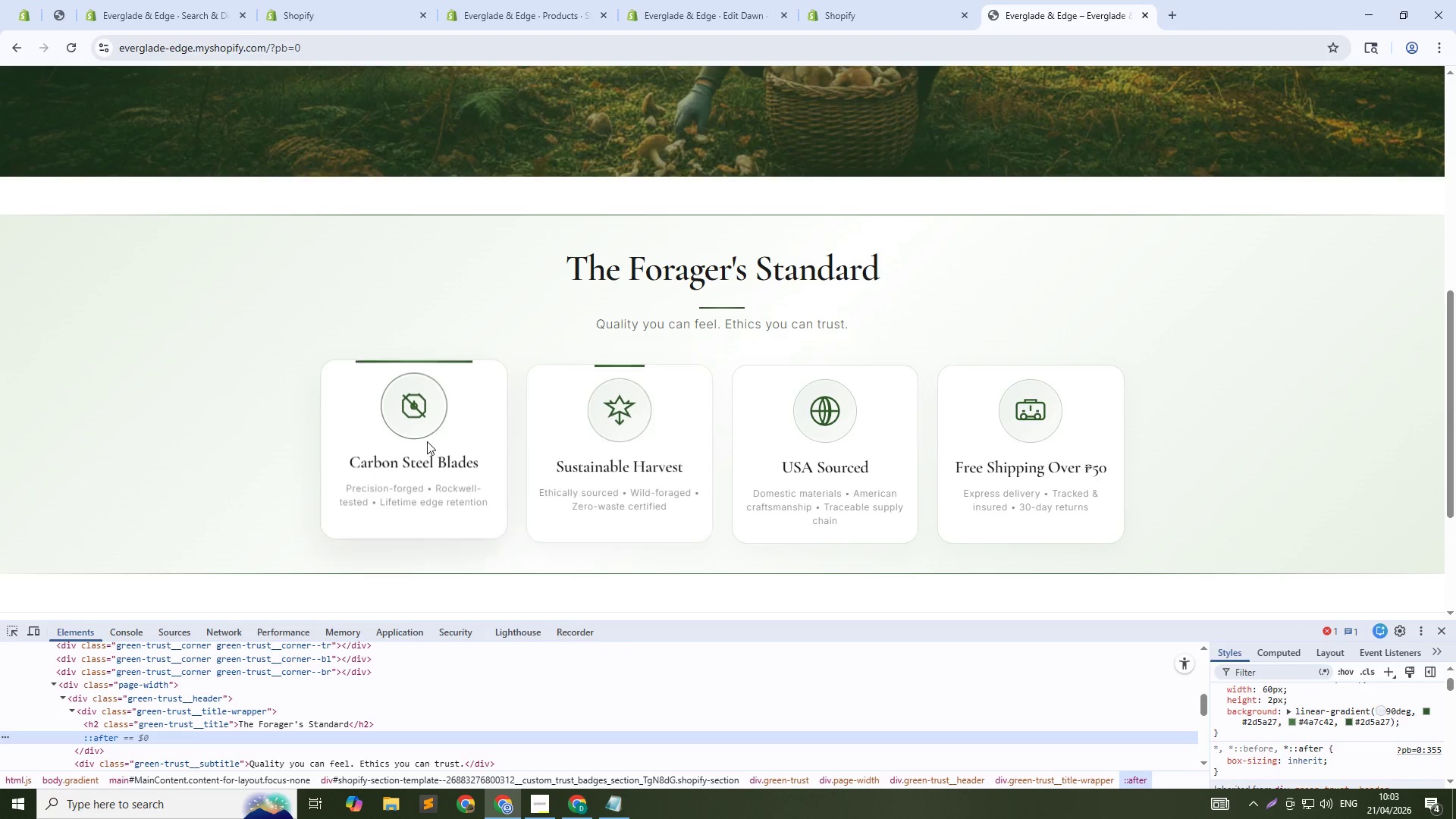 
wait(13.57)
 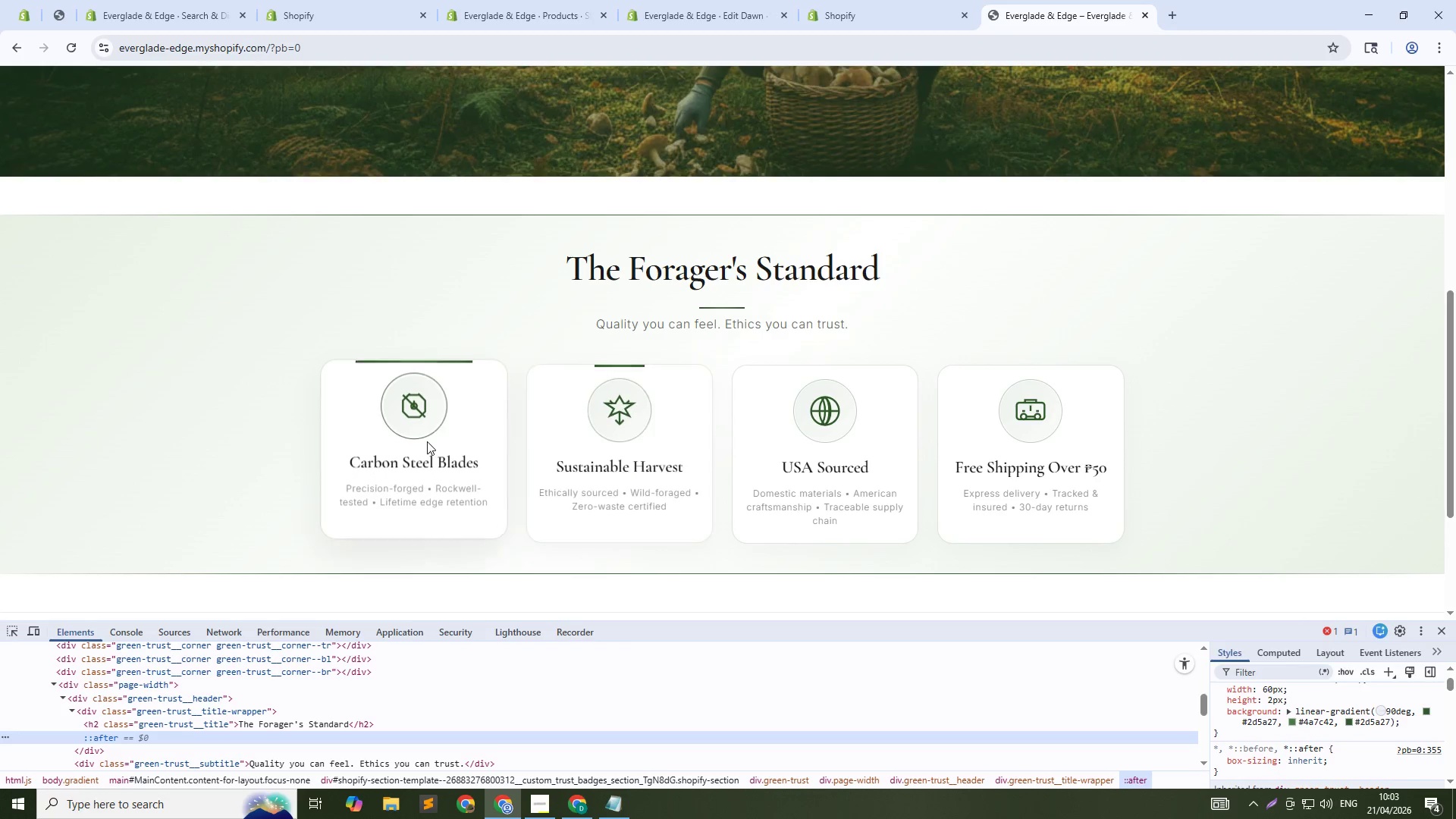 
left_click([34, 629])
 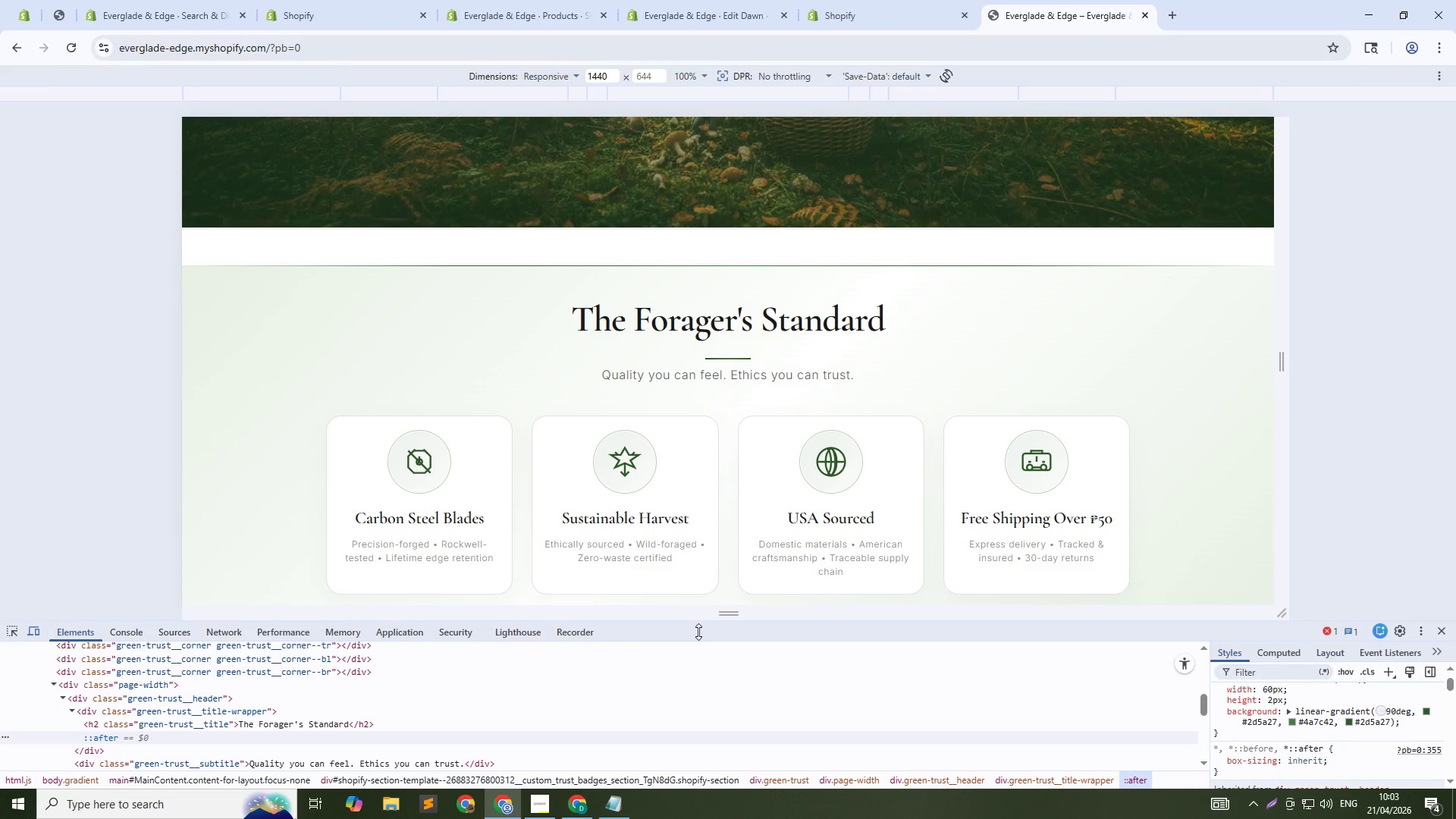 
left_click_drag(start_coordinate=[699, 630], to_coordinate=[735, 818])
 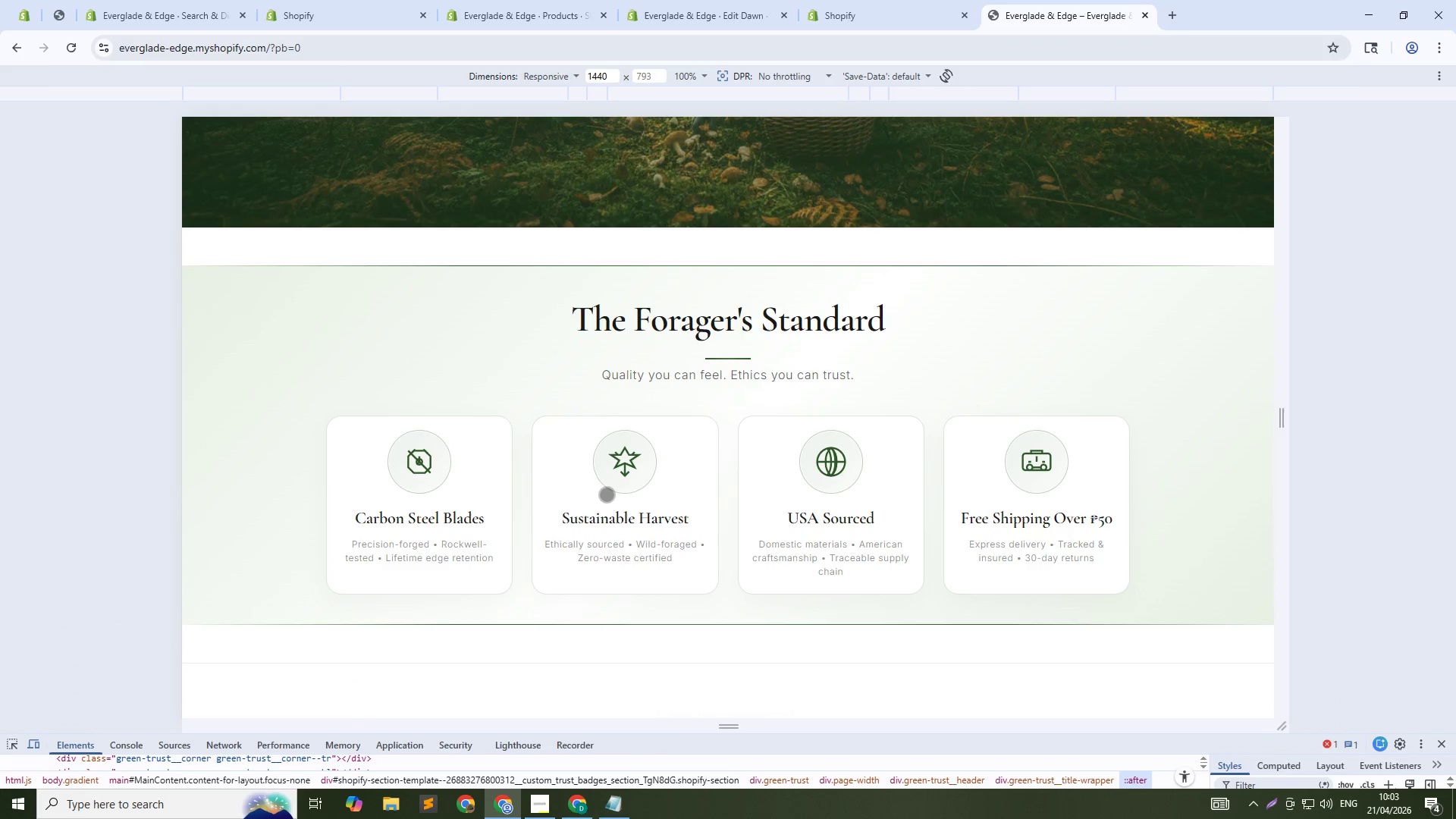 
scroll: coordinate [604, 494], scroll_direction: none, amount: 0.0
 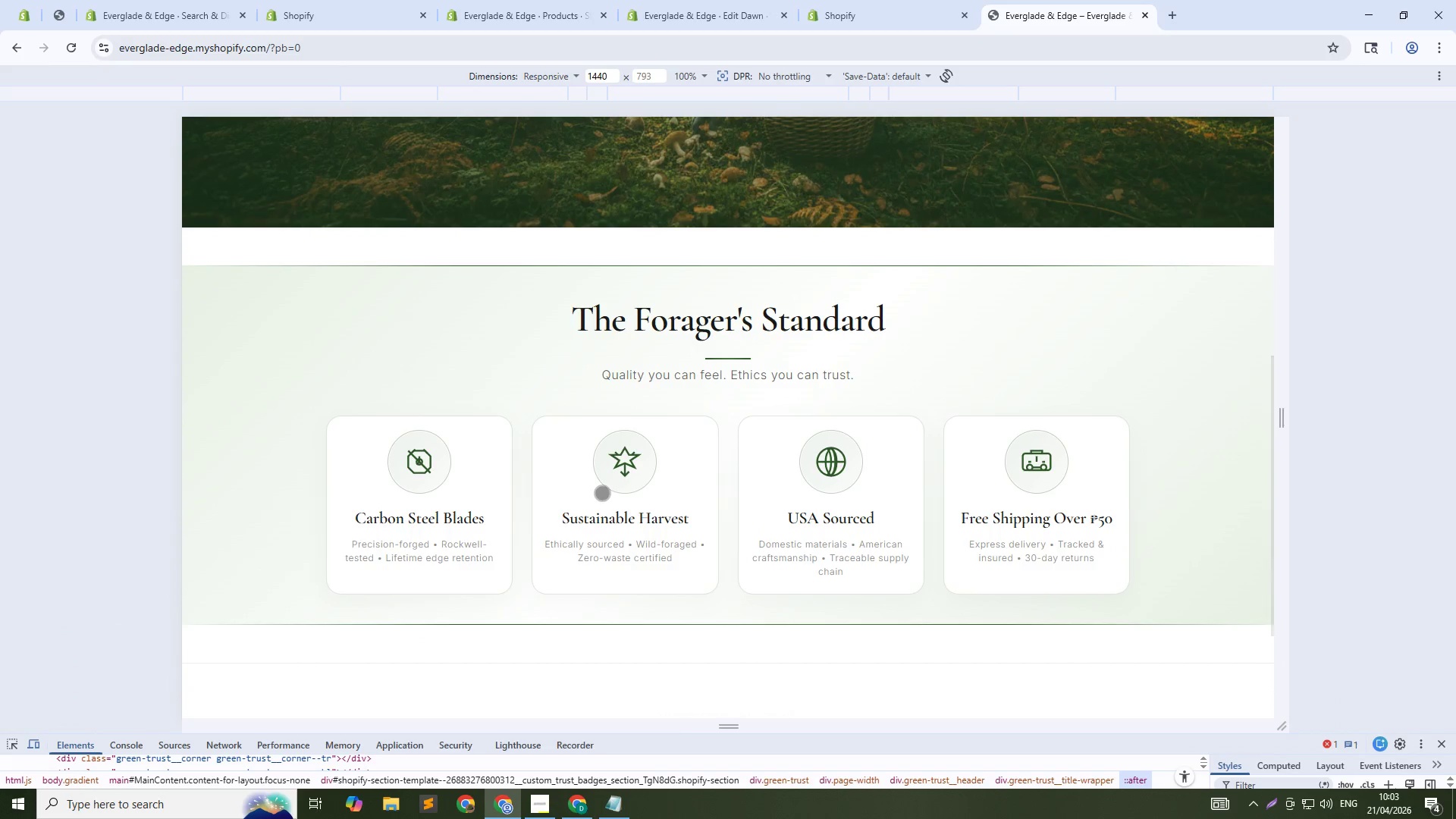 
key(Control+Shift+C)
 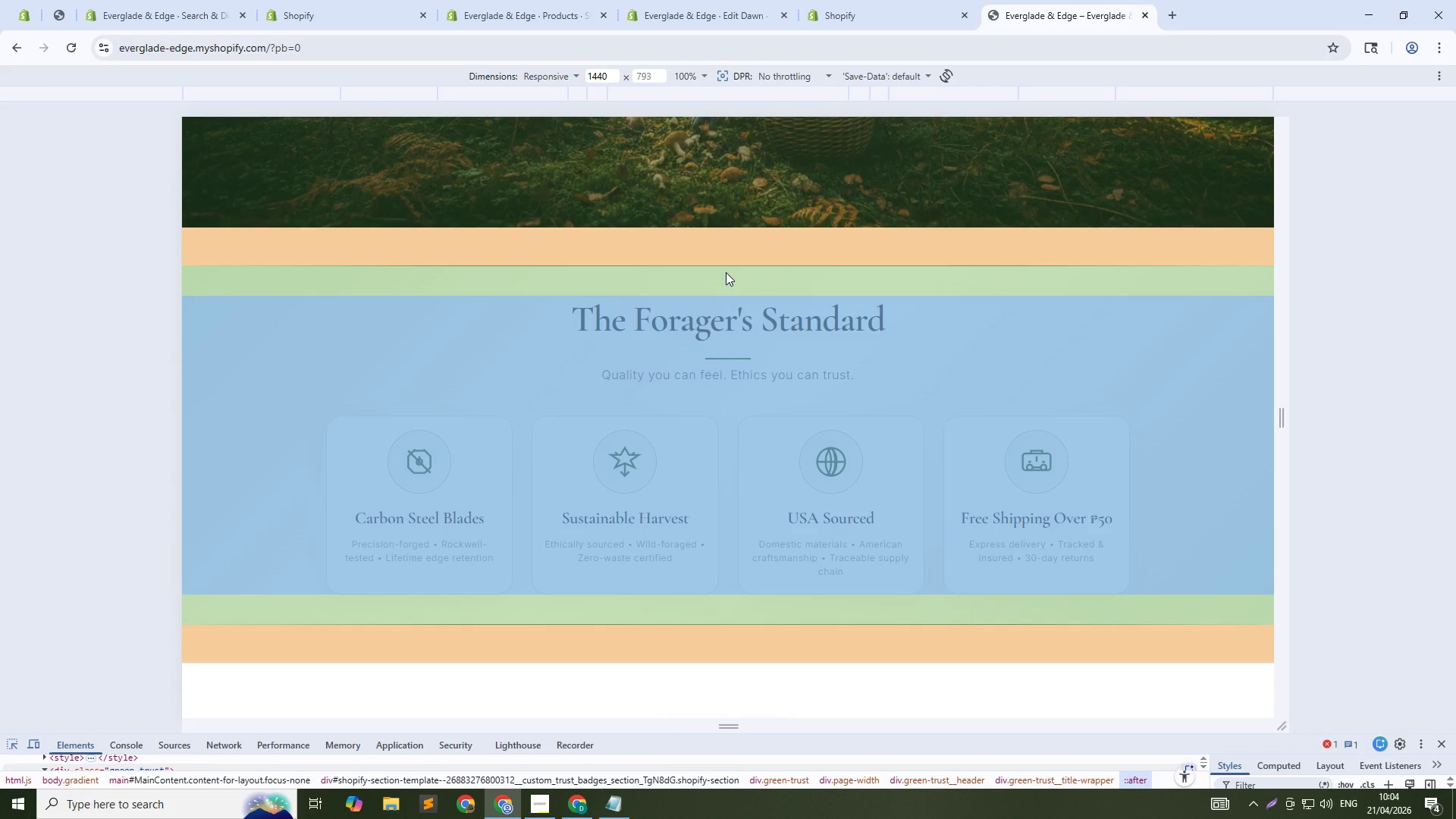 
wait(8.59)
 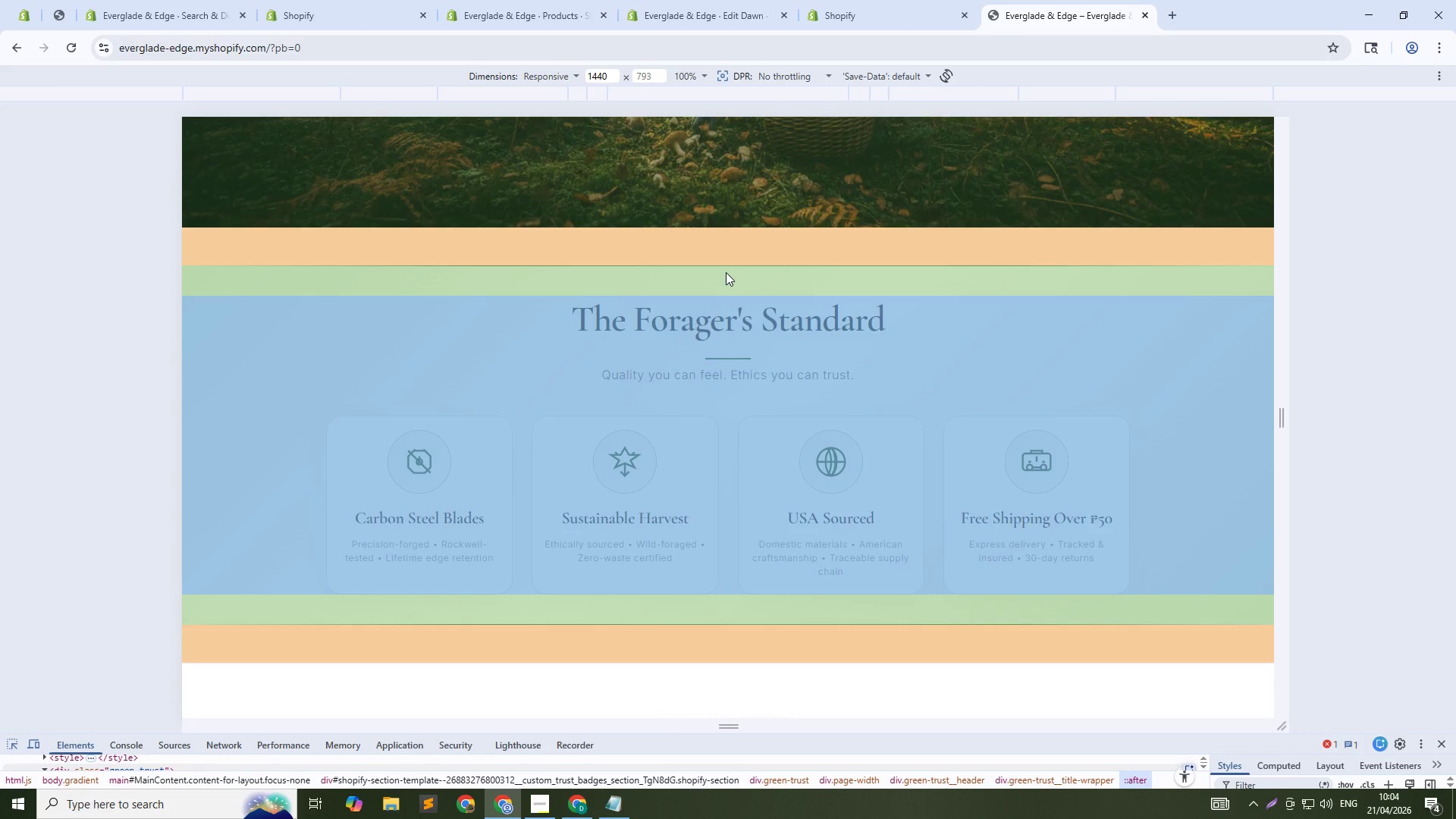 
left_click([389, 93])
 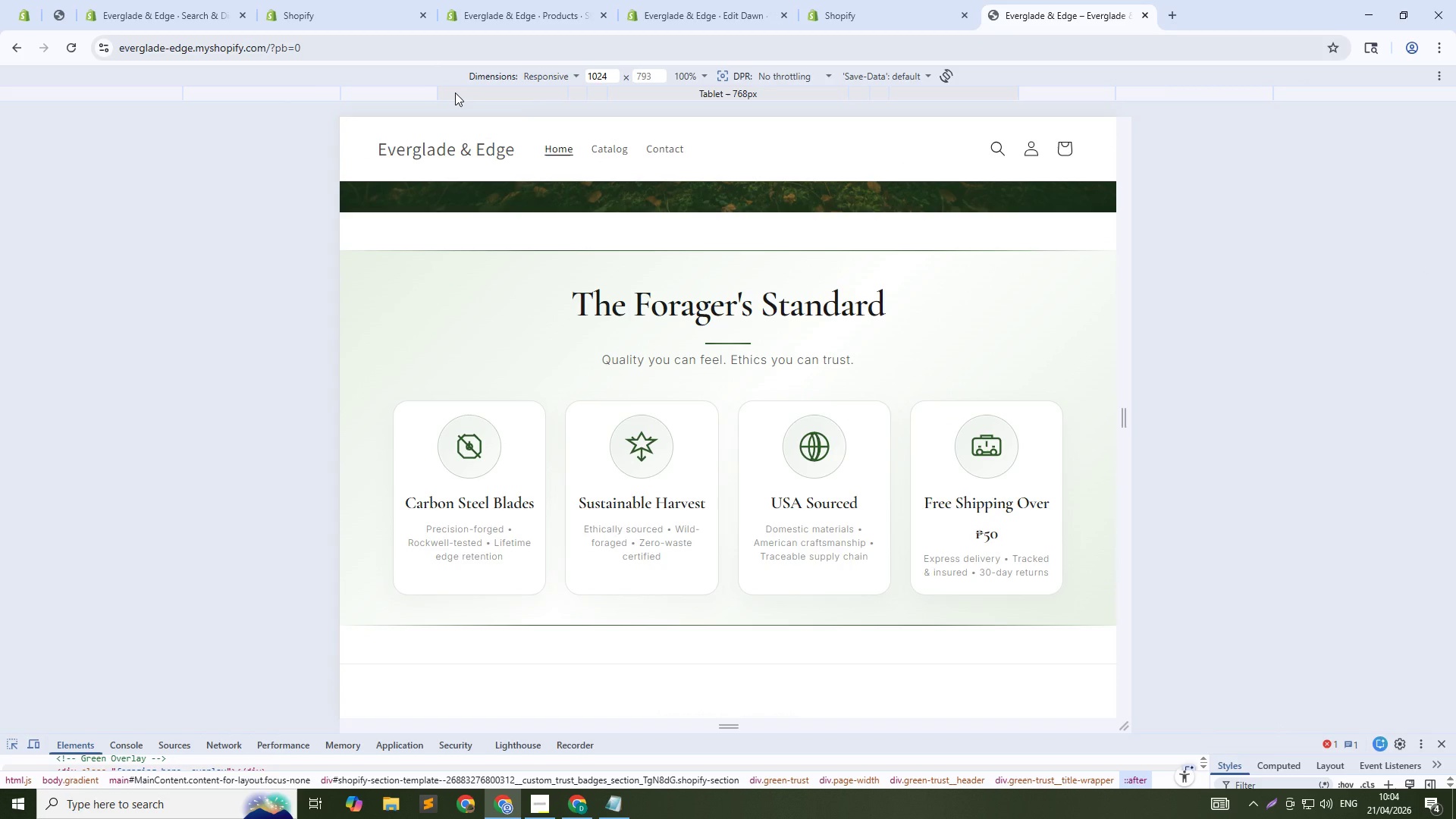 
left_click([455, 93])
 